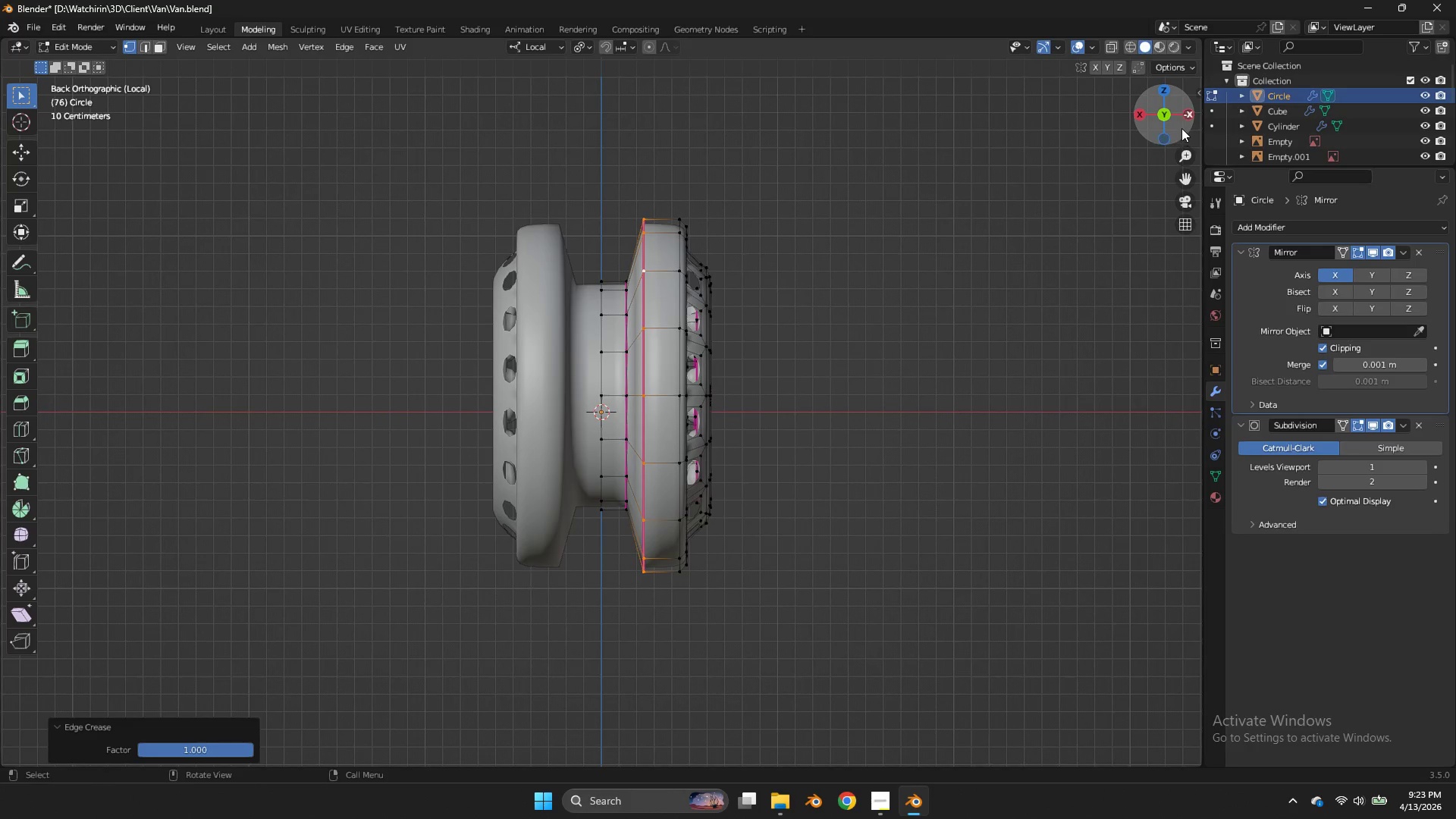 
left_click_drag(start_coordinate=[1181, 127], to_coordinate=[1176, 125])
 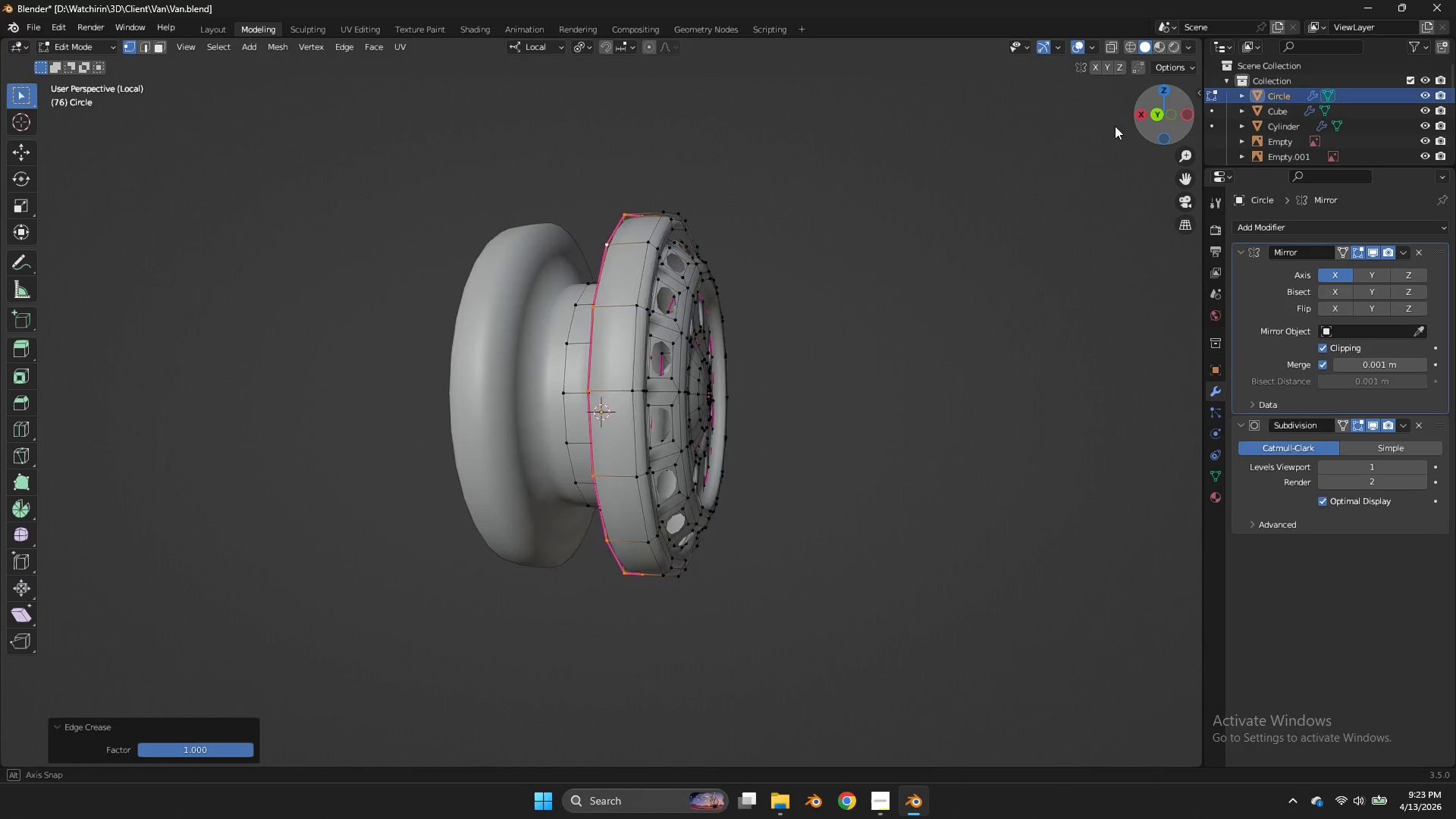 
left_click_drag(start_coordinate=[1172, 124], to_coordinate=[1083, 137])
 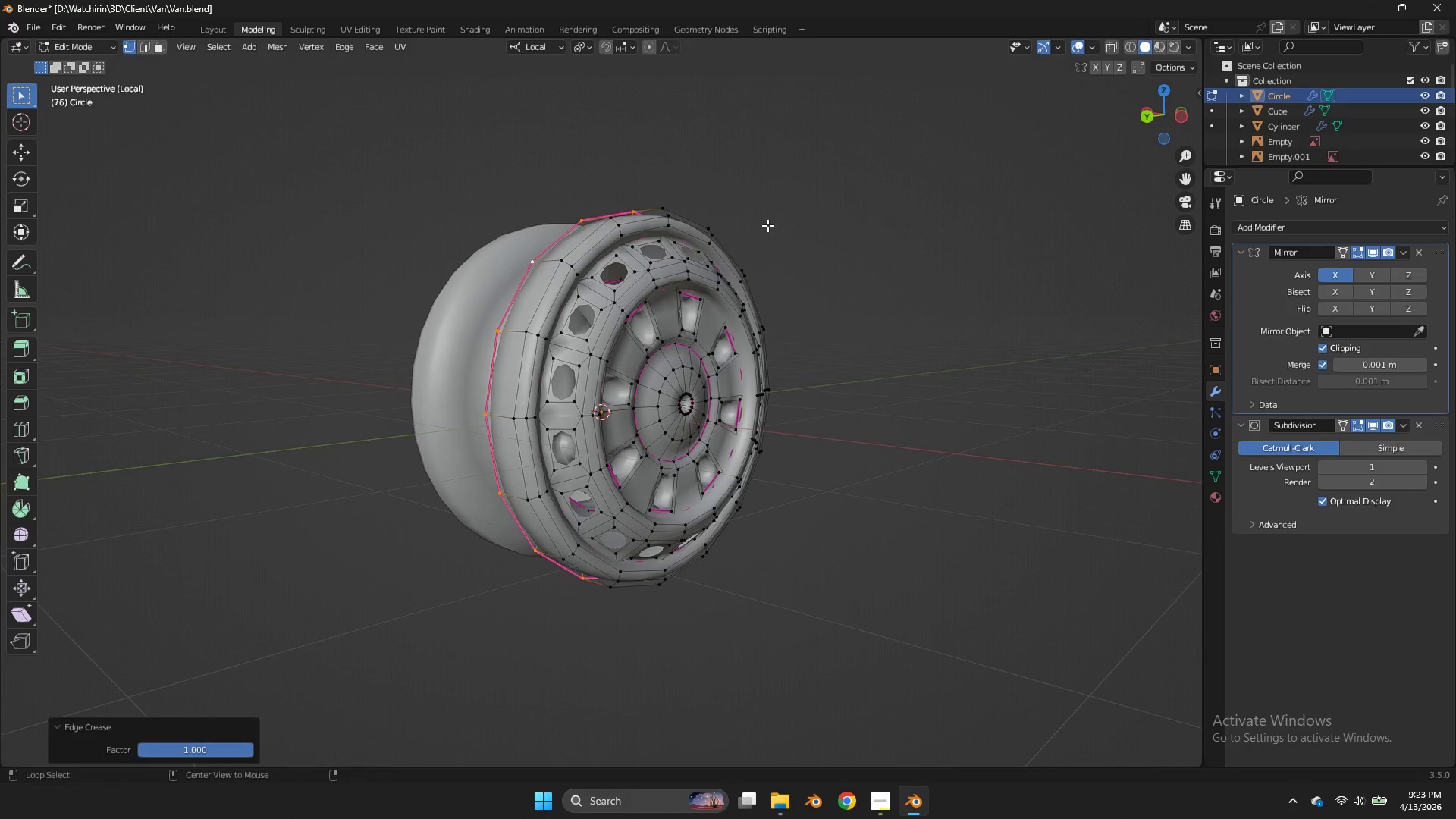 
hold_key(key=AltLeft, duration=0.77)
left_click([547, 287])
 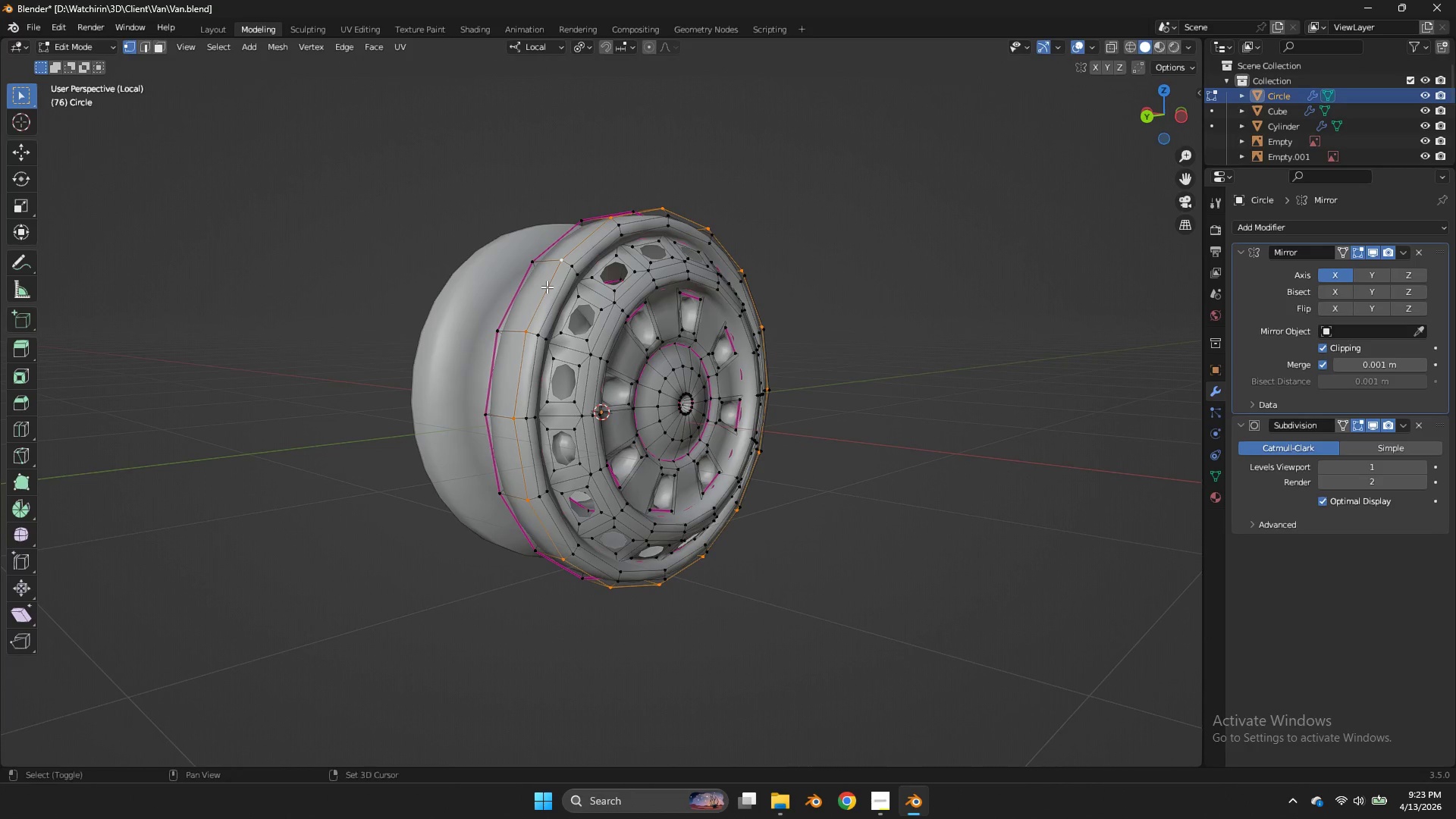 
key(Shift+E)
 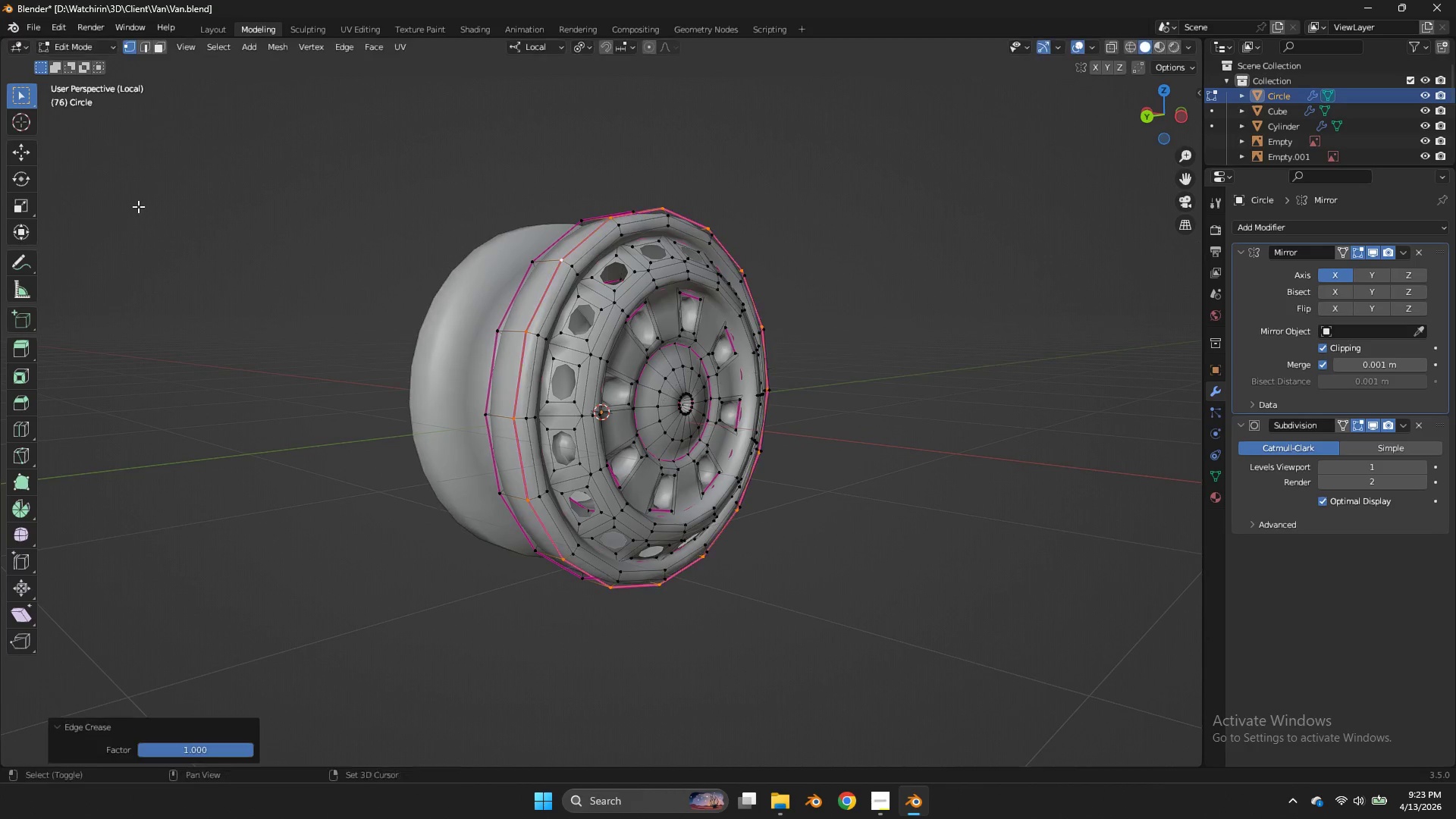 
left_click([138, 206])
 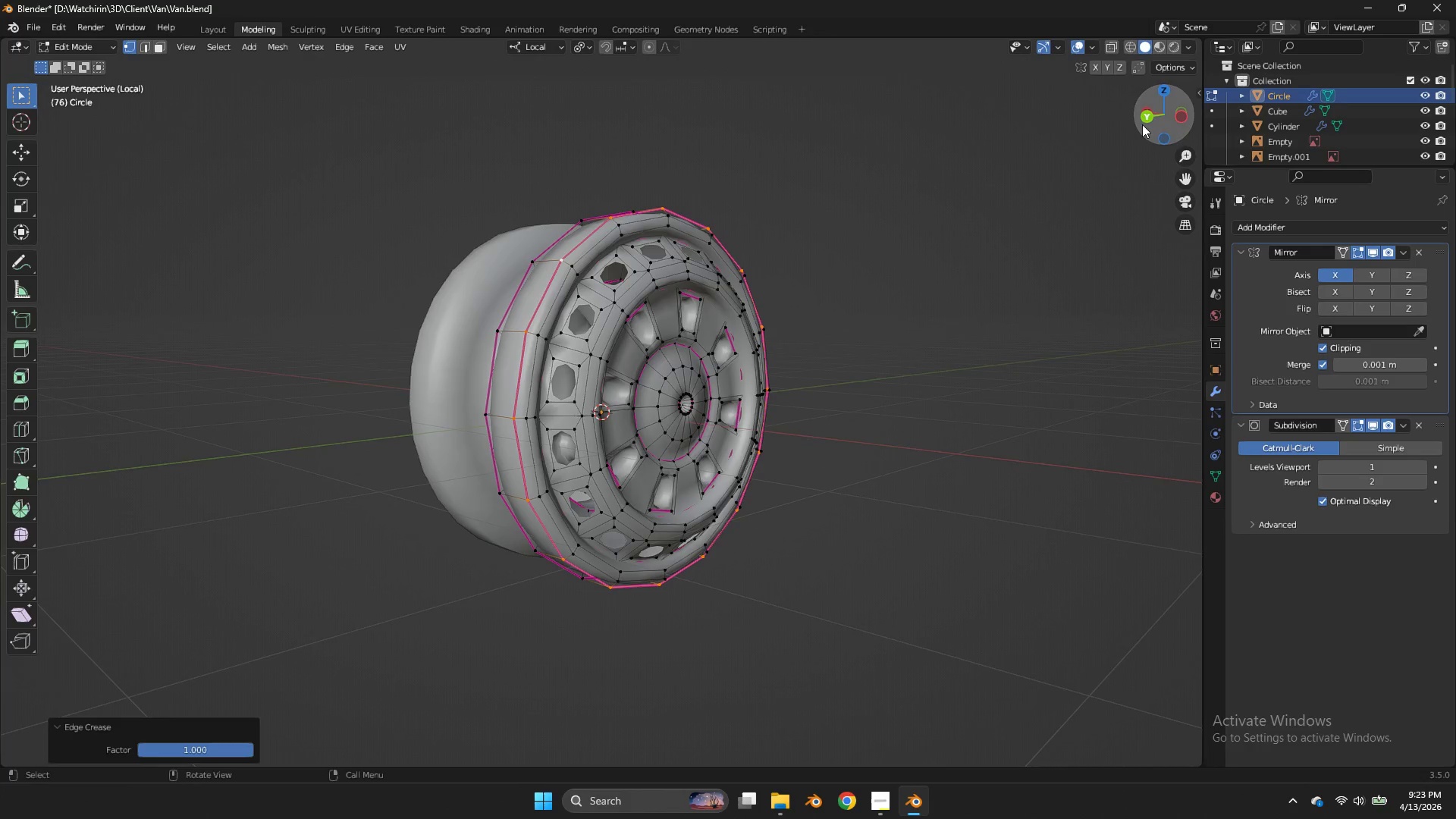 
key(Tab)
key(Tab)
type(agx)
 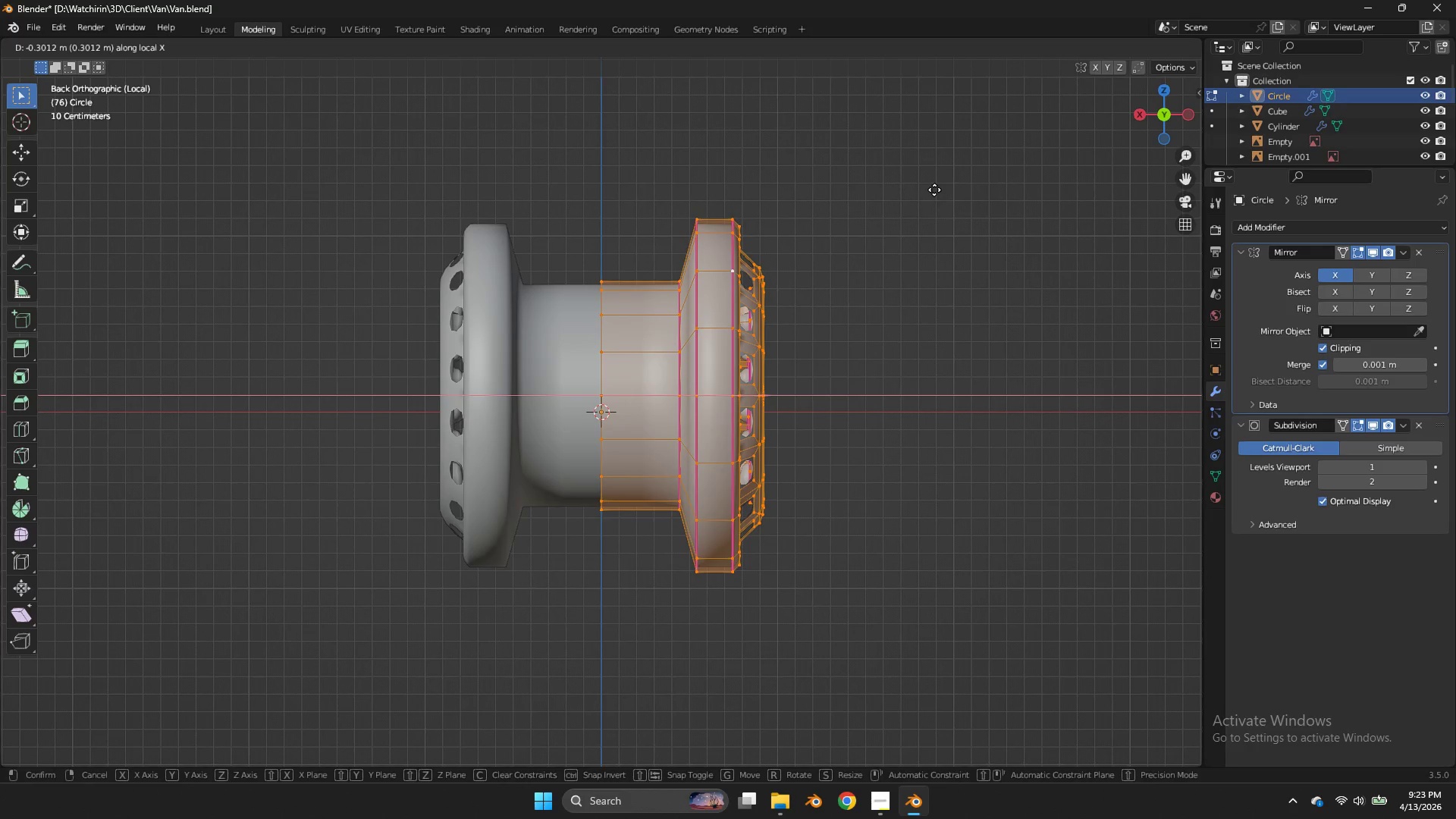 
left_click([940, 189])
 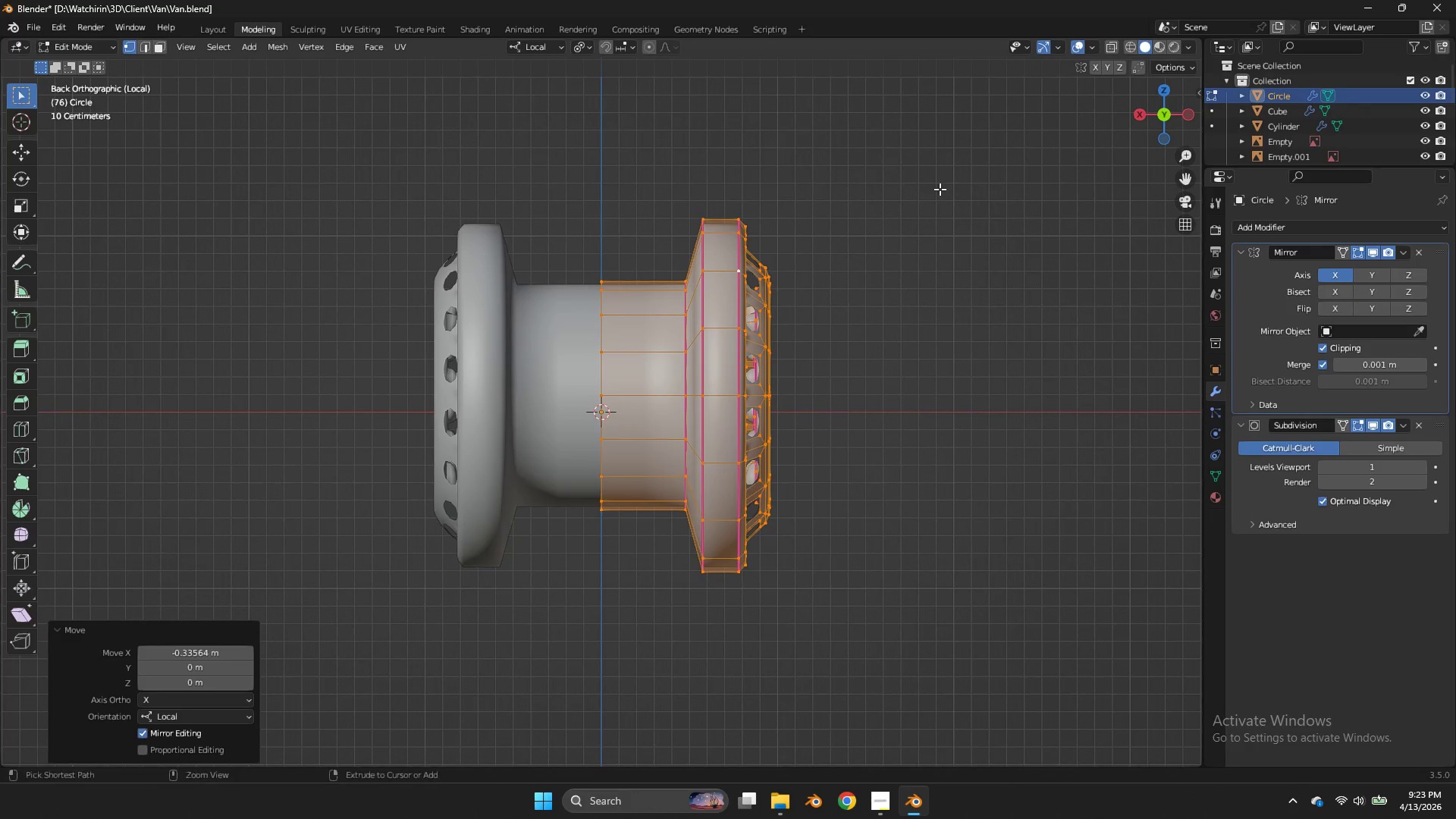 
key(Control+ControlLeft)
 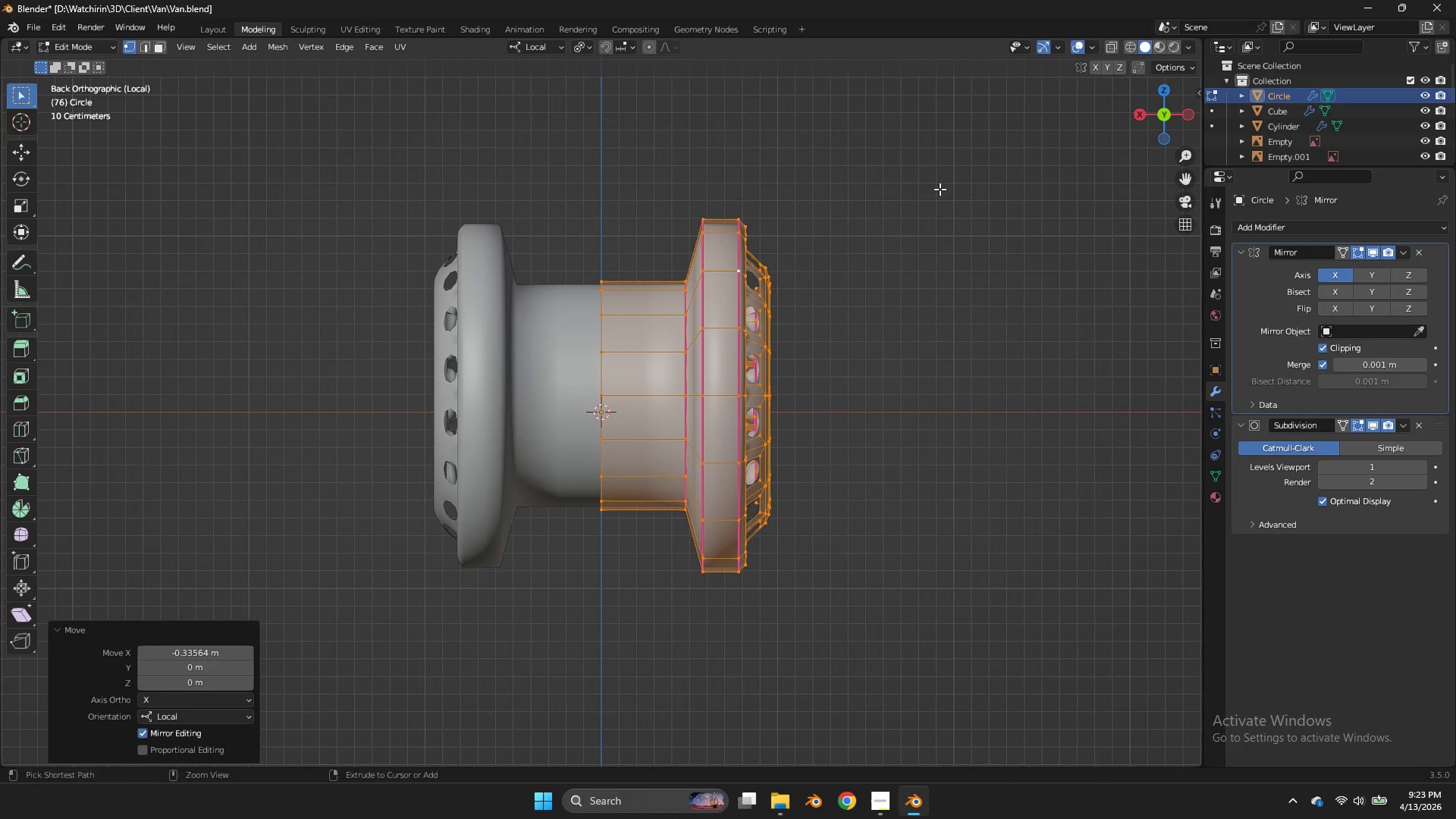 
key(Control+S)
 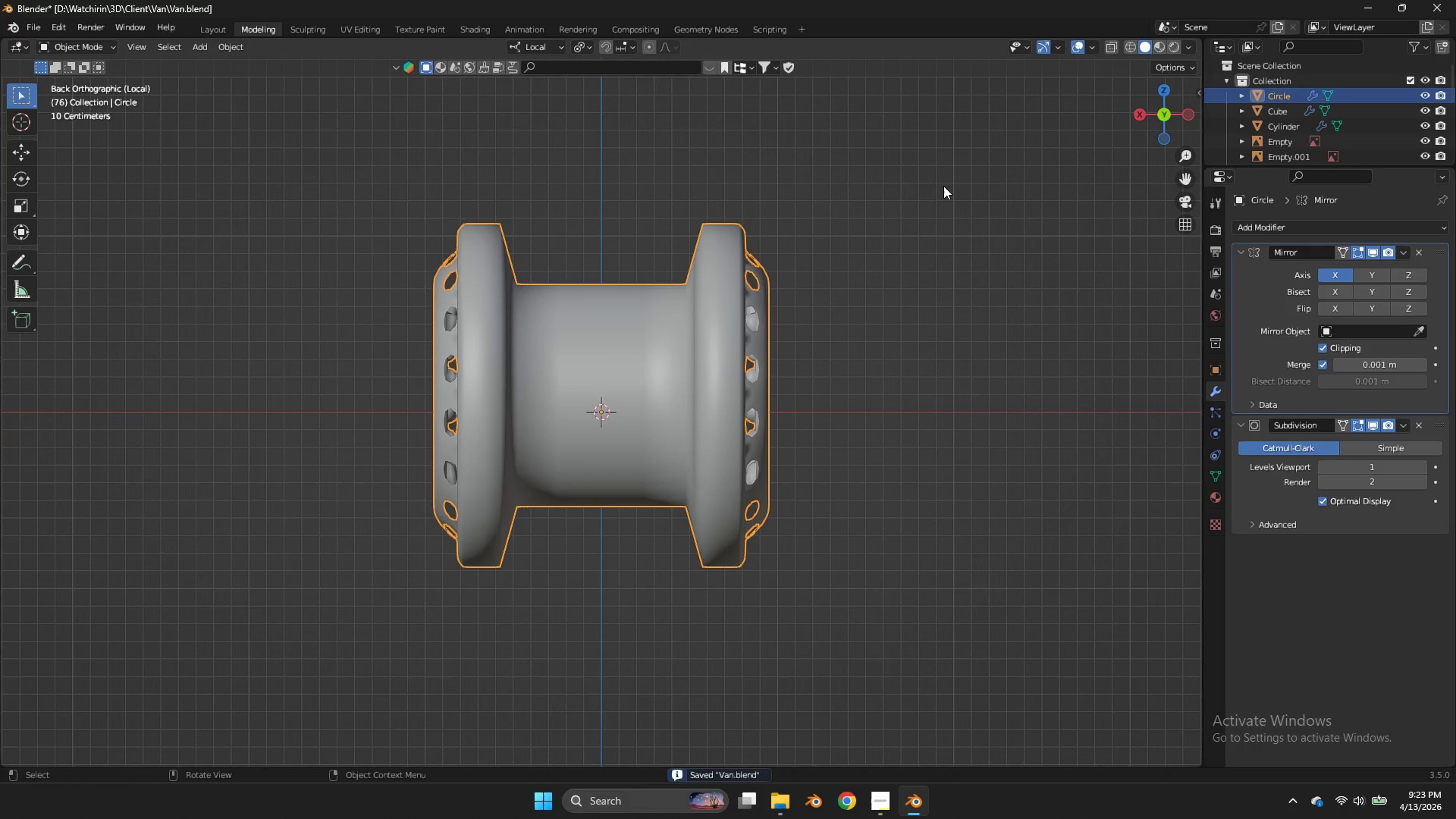 
key(Tab)
 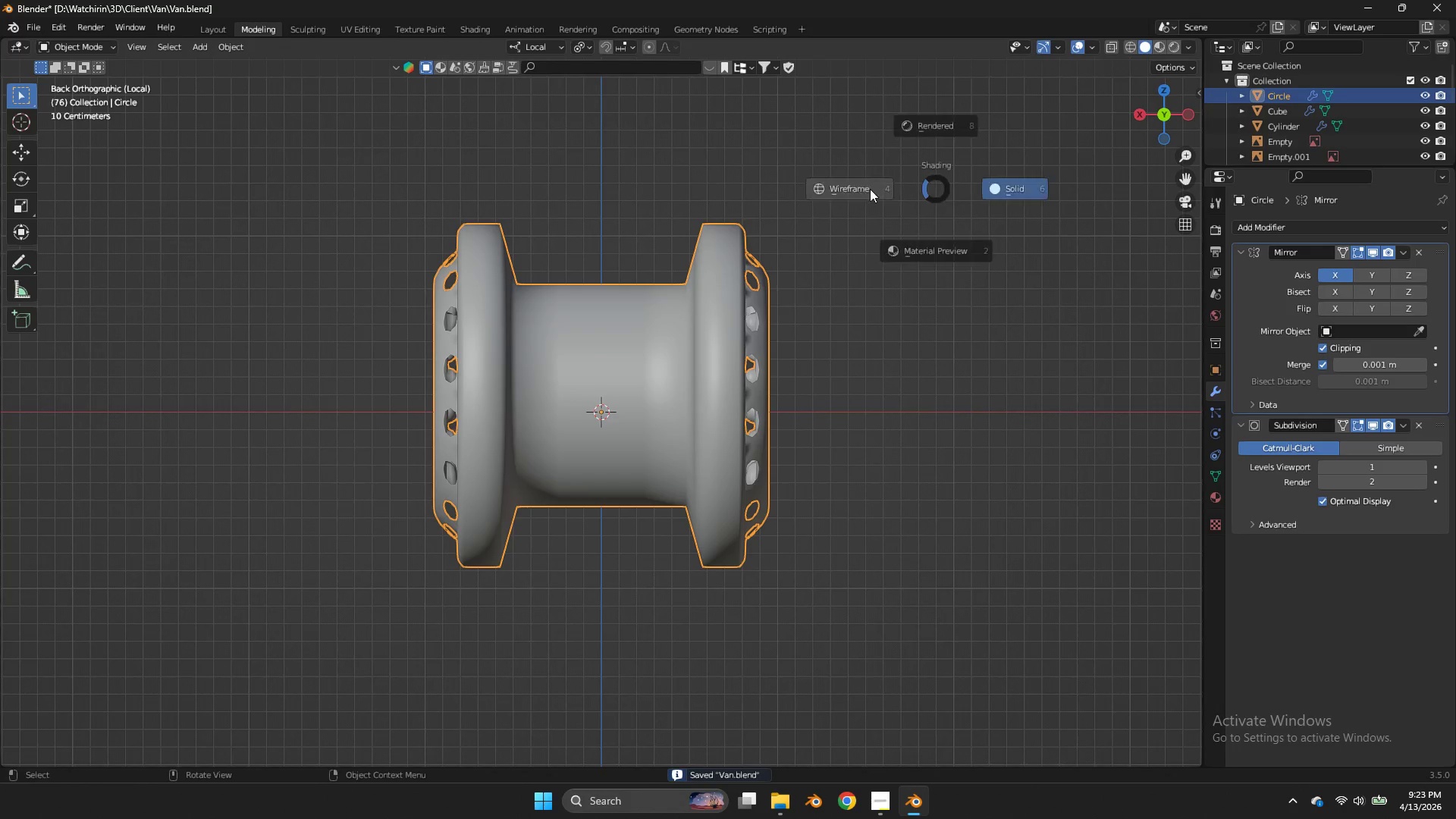 
key(Z)
 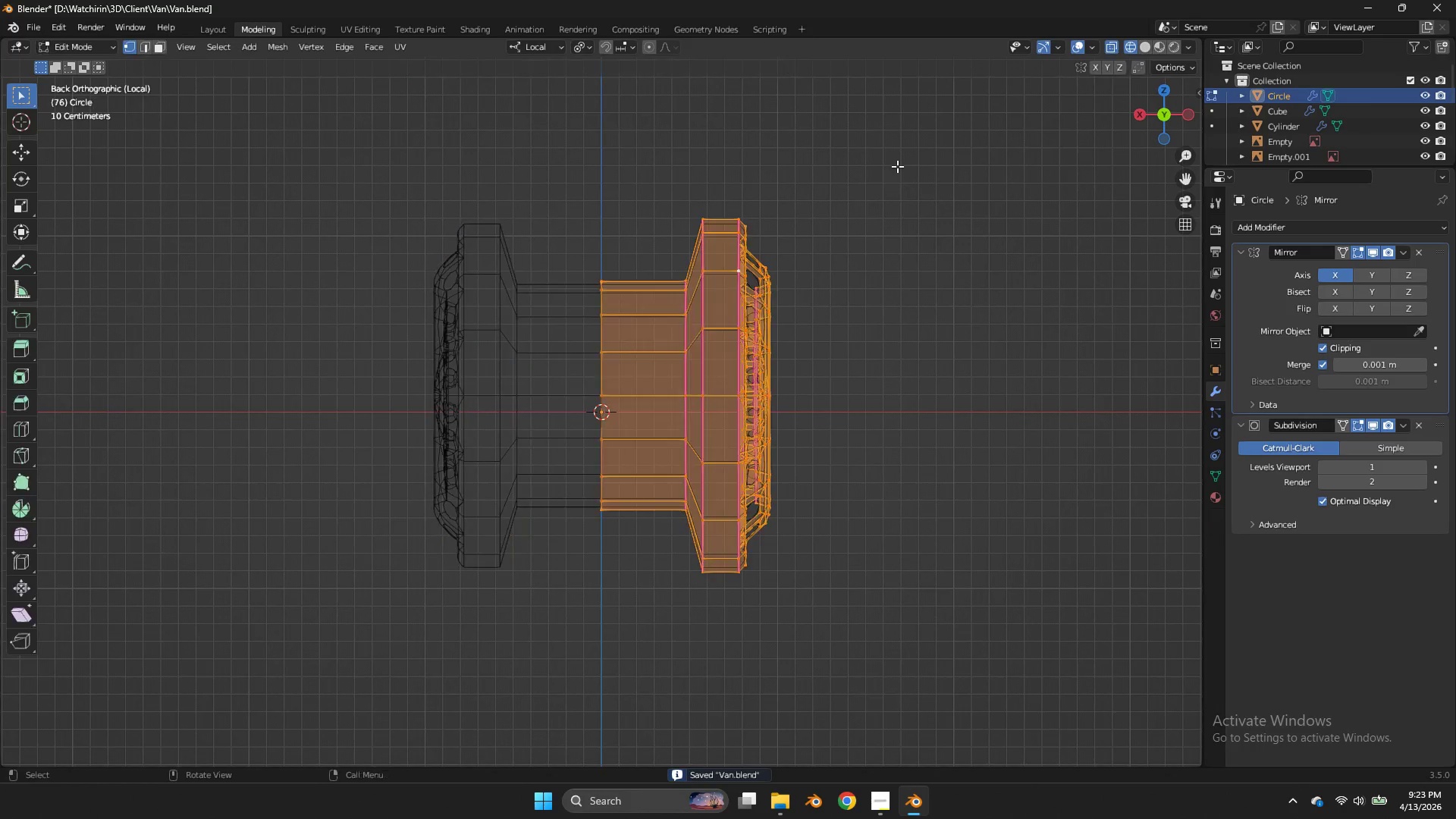 
key(Tab)
type(gx)
 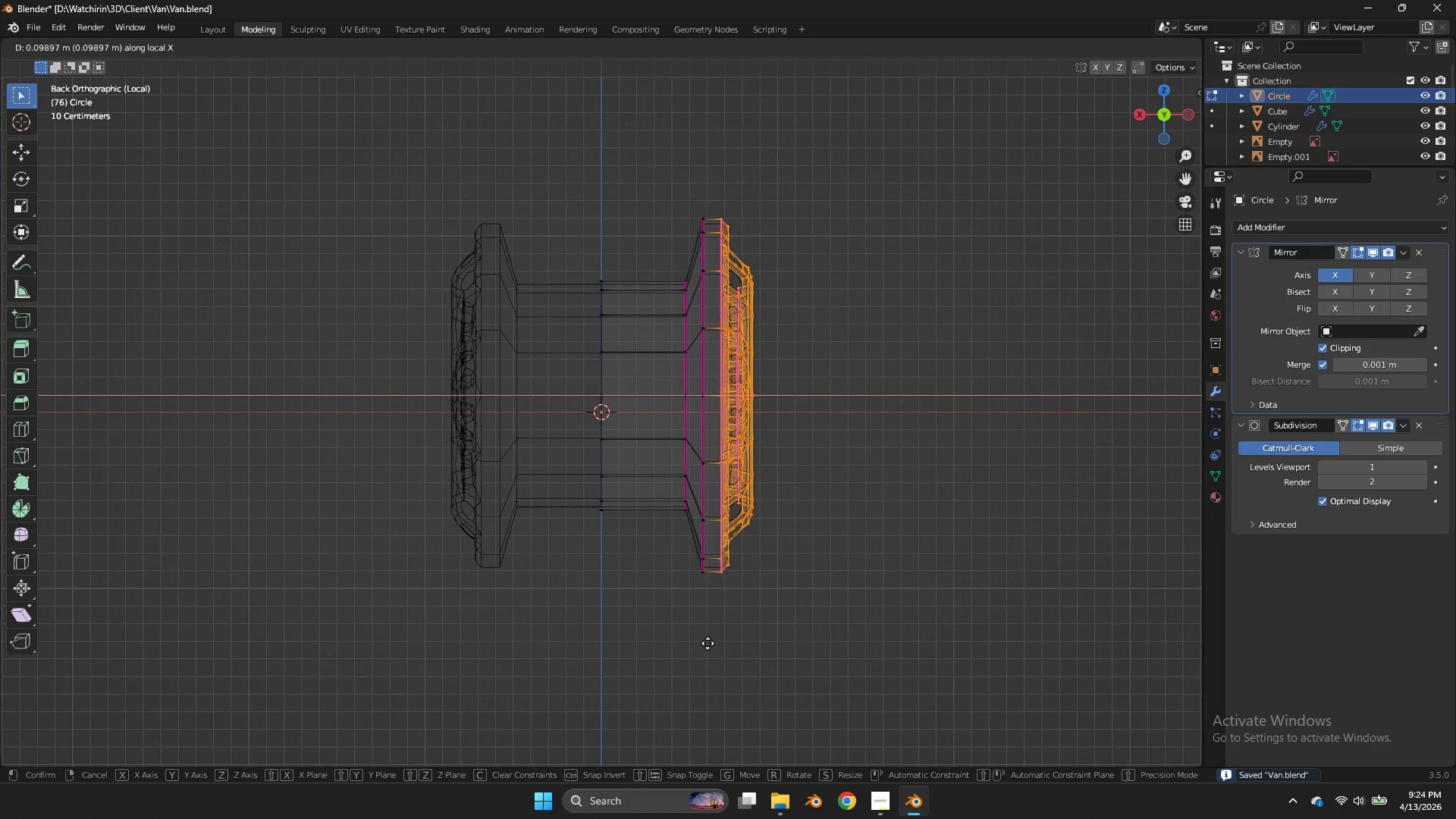 
left_click_drag(start_coordinate=[897, 166], to_coordinate=[725, 643])
 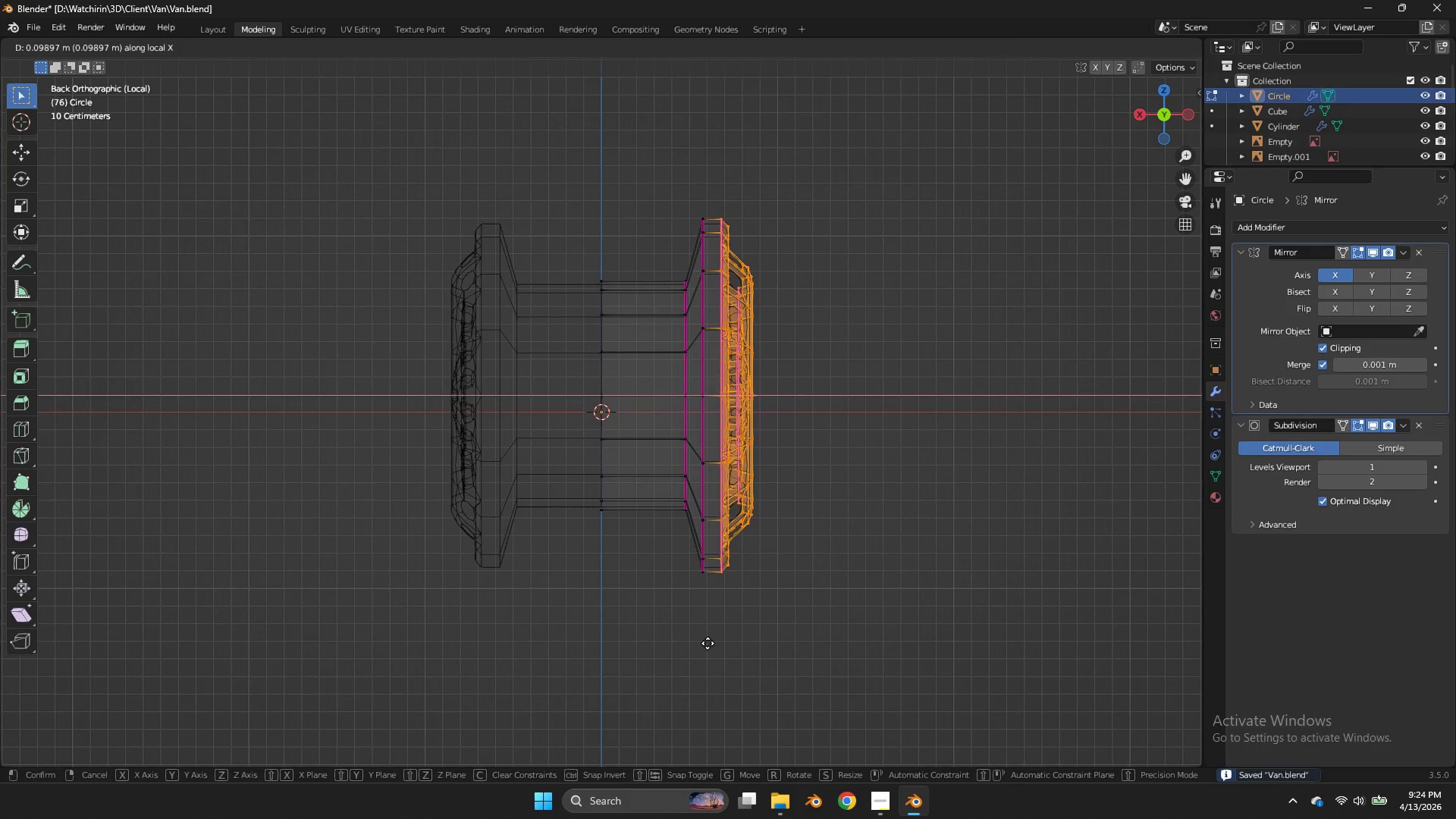 
left_click([708, 643])
 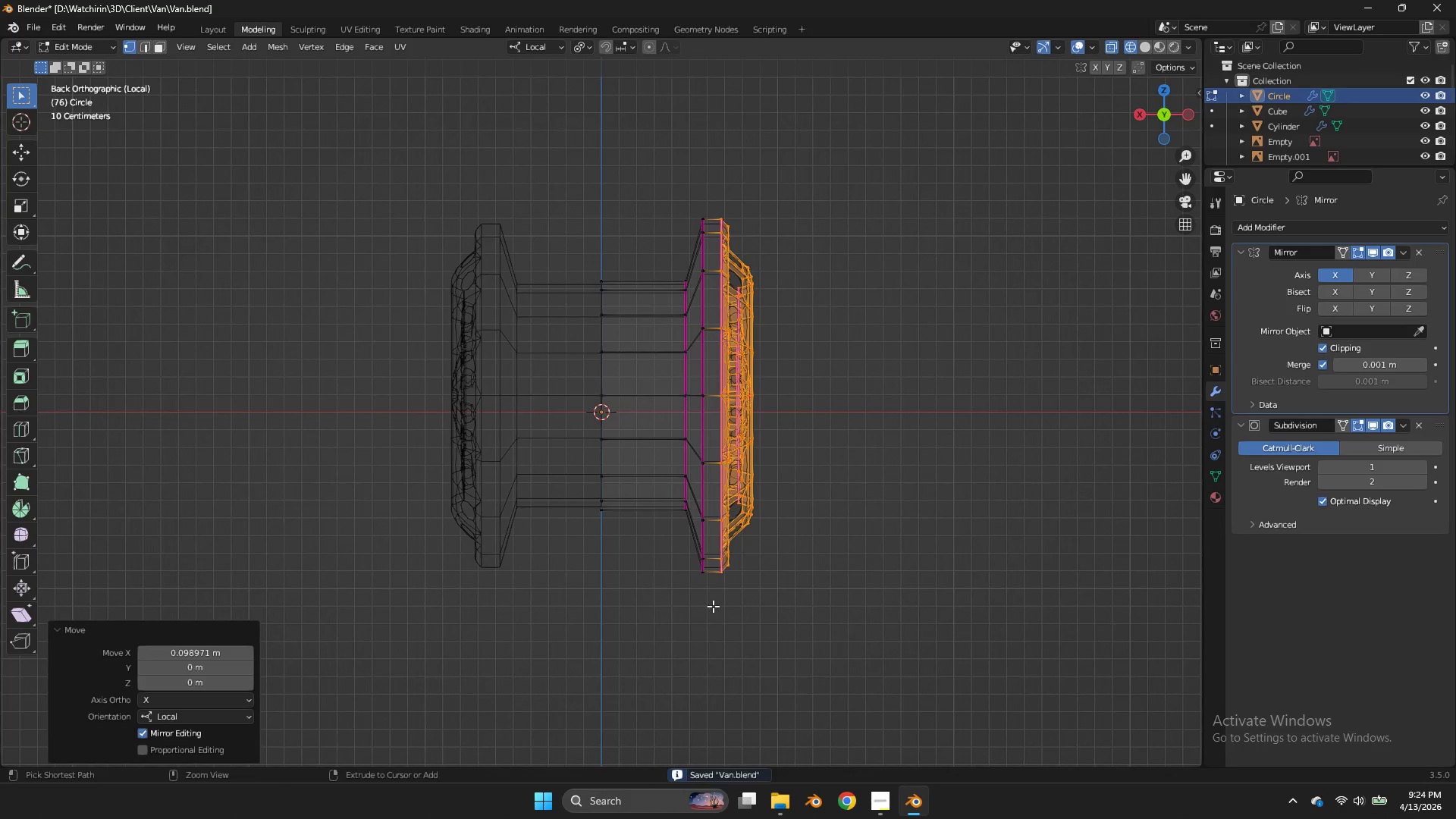 
key(Control+ControlLeft)
 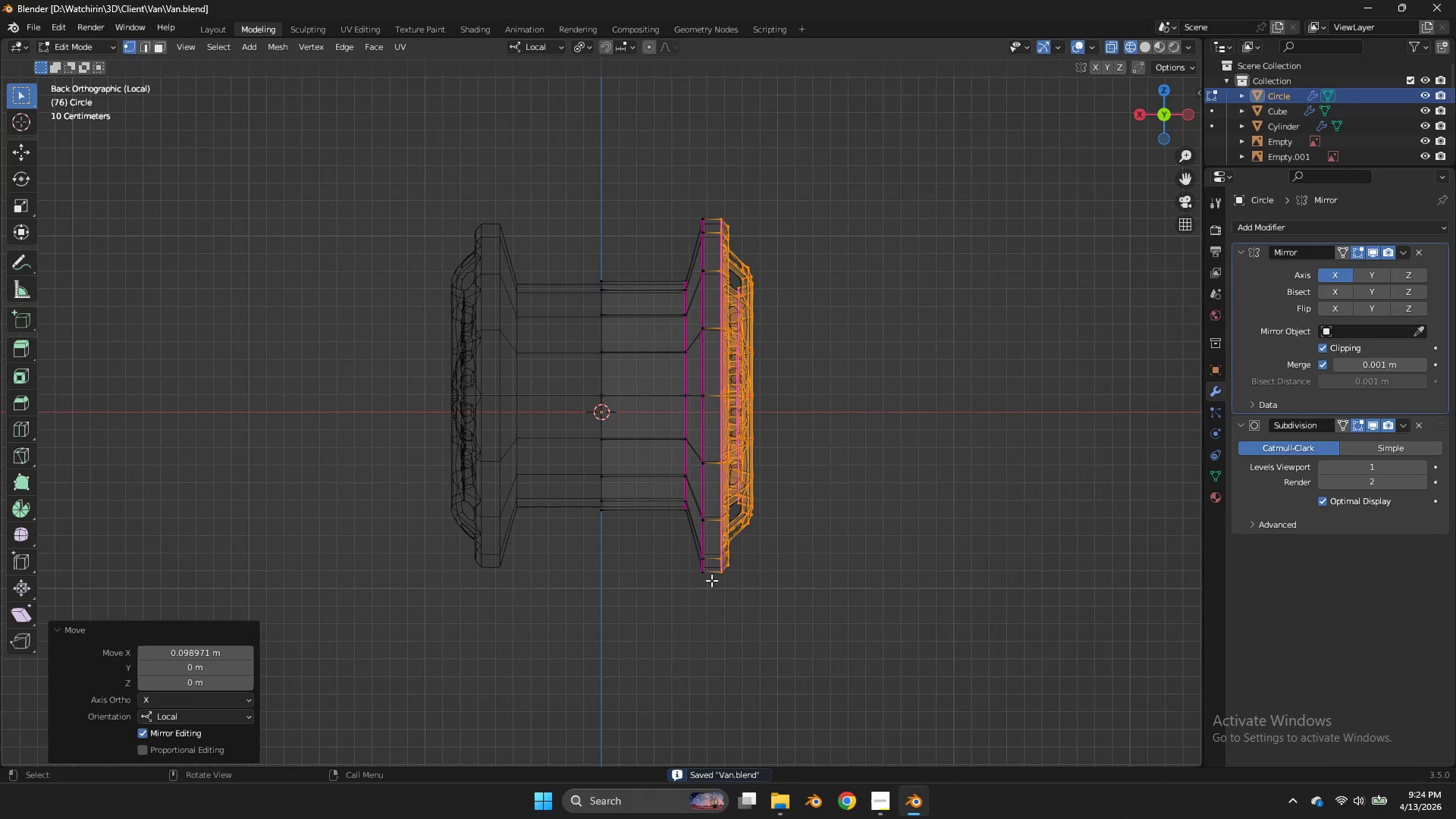 
key(Control+S)
 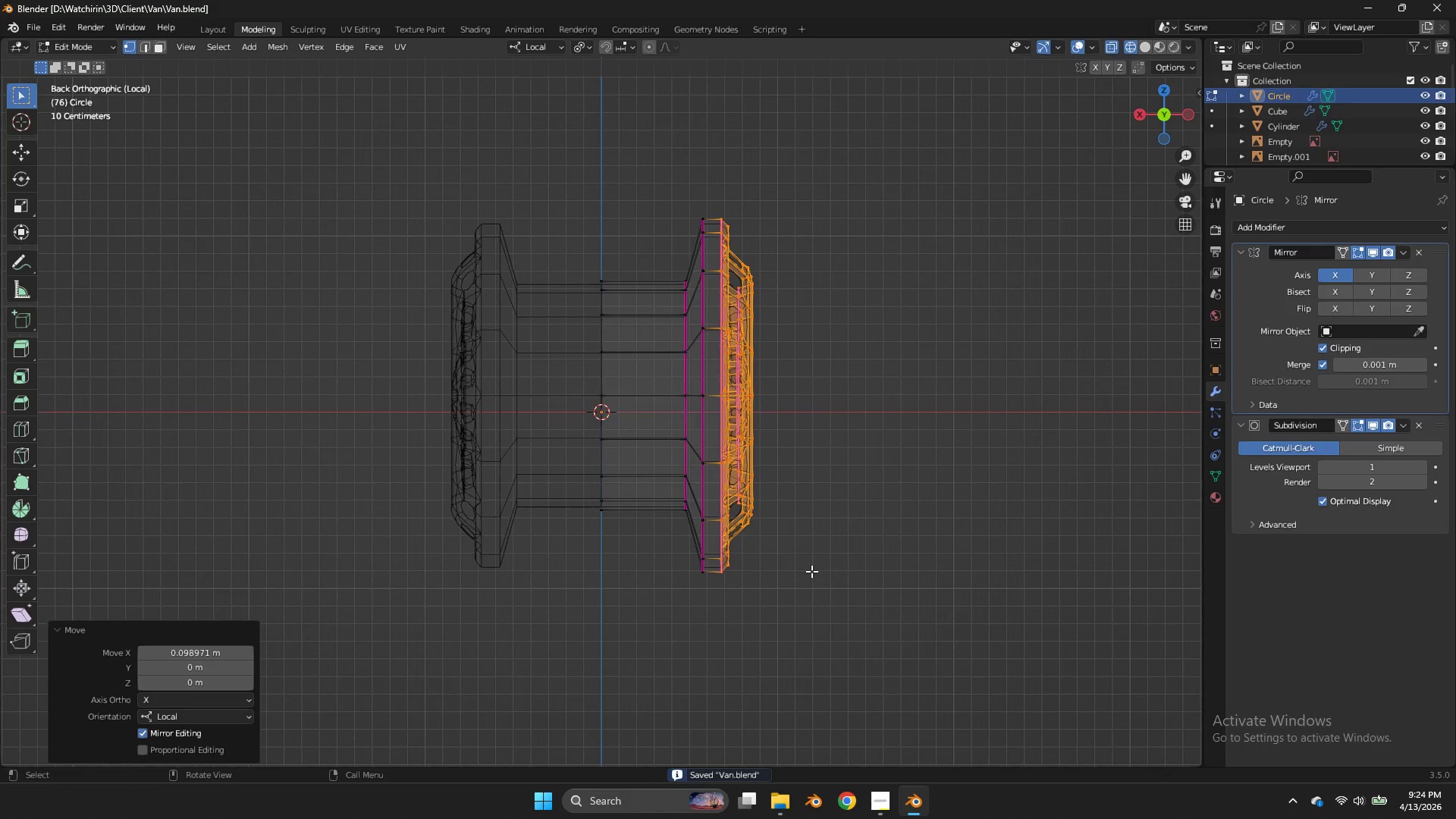 
type(z)
key(Tab)
key(Tab)
key(Tab)
key(Tab)
type(gx)
 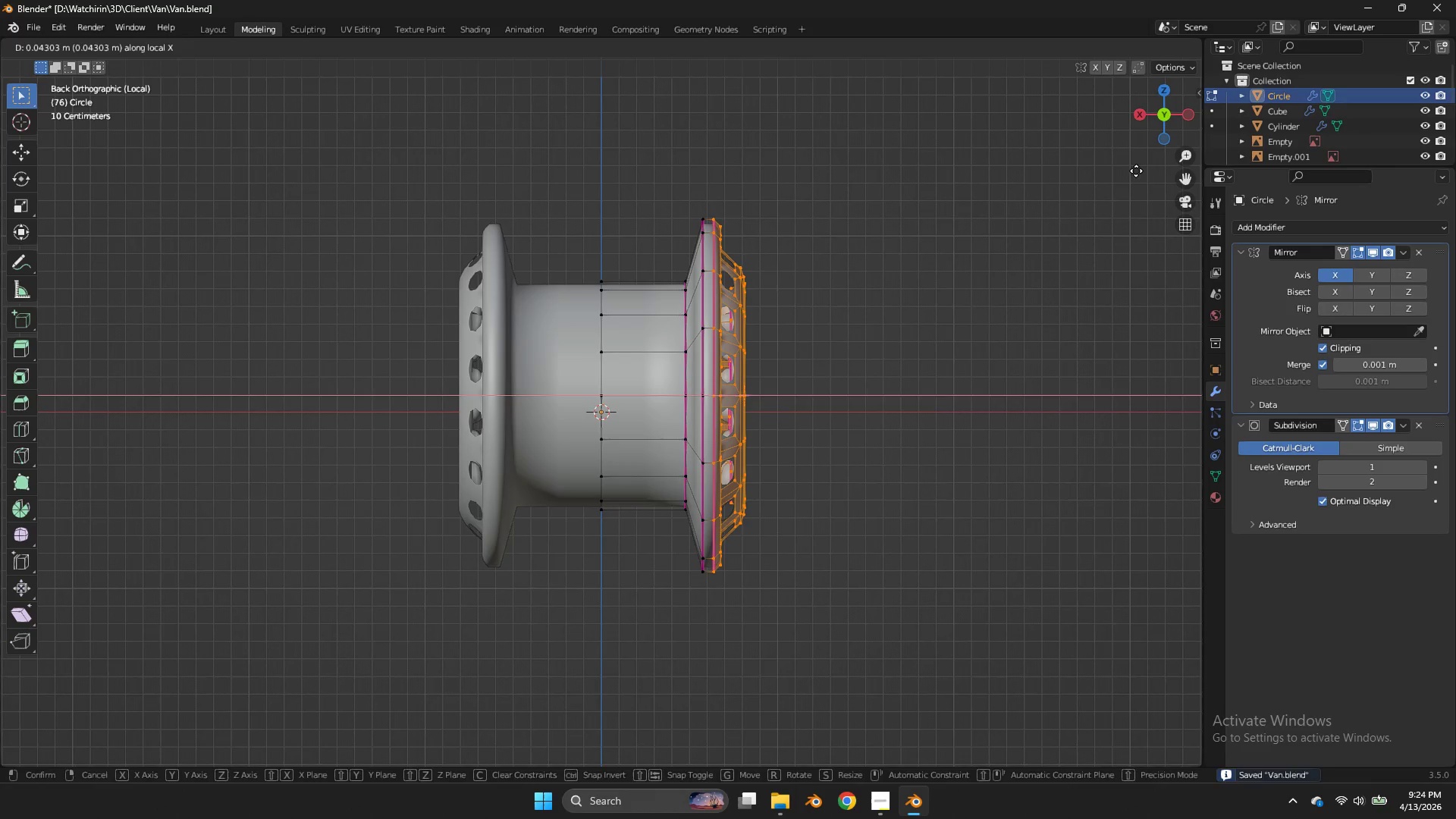 
left_click([1136, 171])
 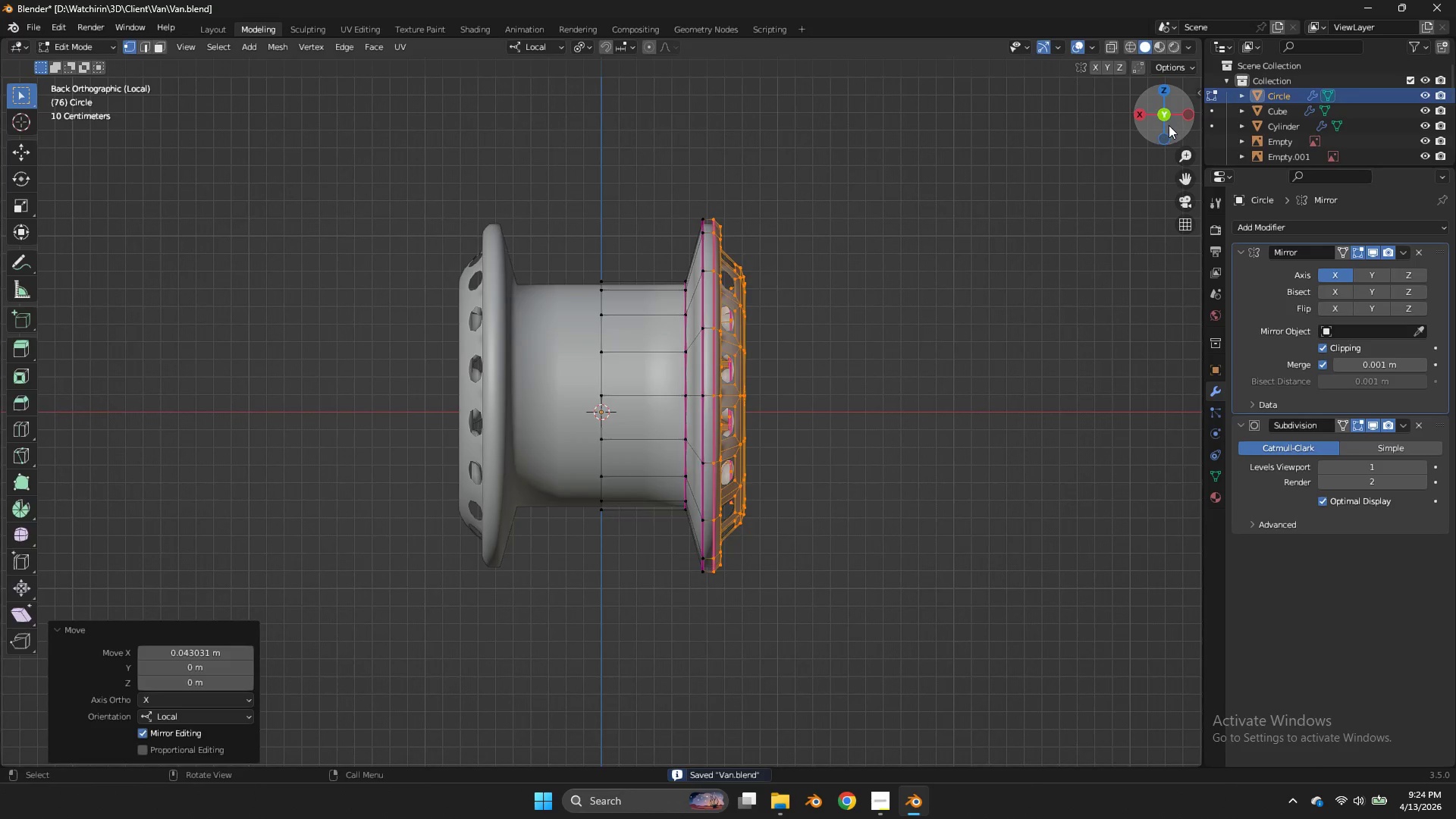 
key(Tab)
 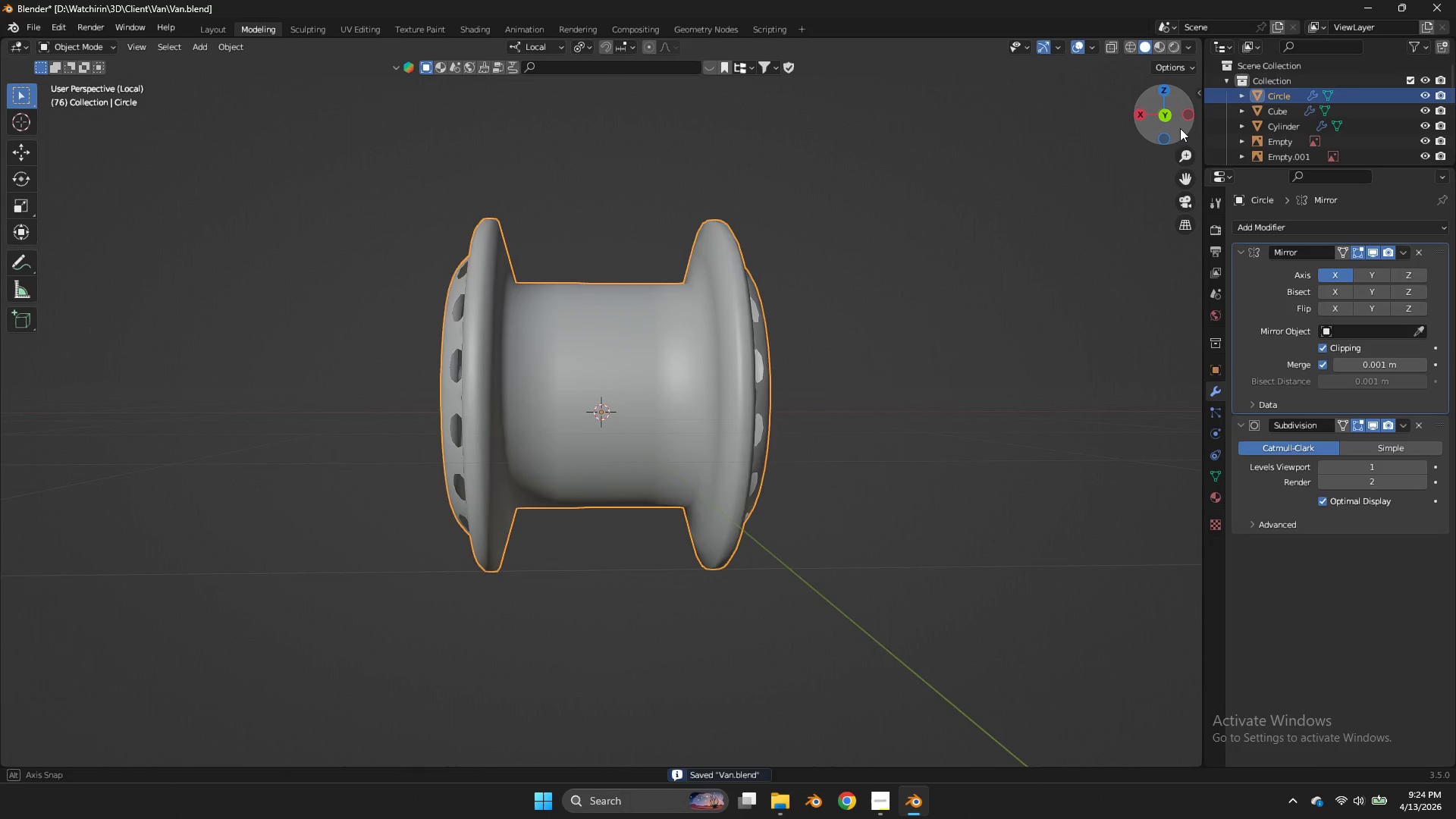 
left_click_drag(start_coordinate=[1171, 120], to_coordinate=[1167, 193])
 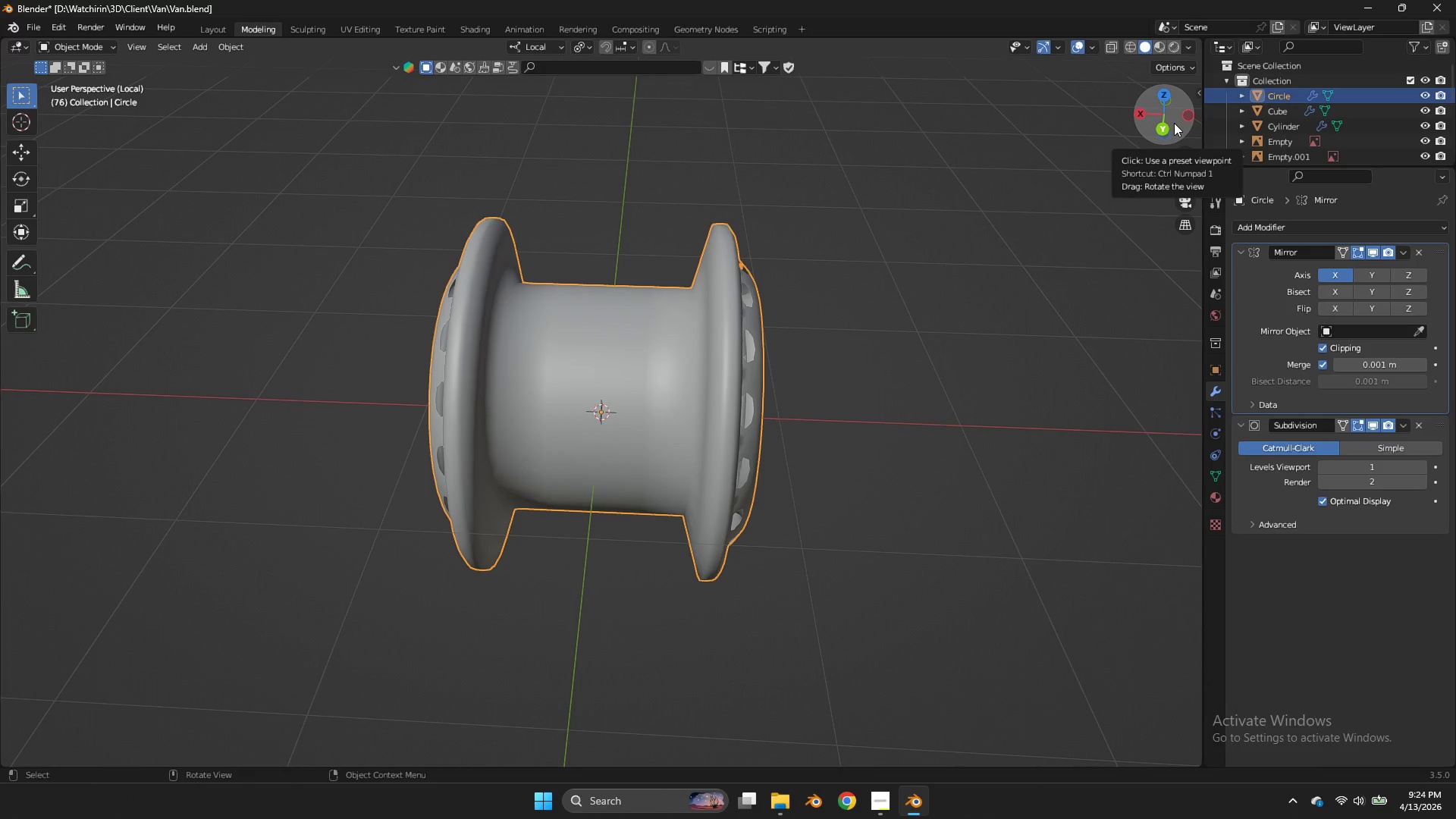 
left_click_drag(start_coordinate=[1174, 123], to_coordinate=[864, 96])
 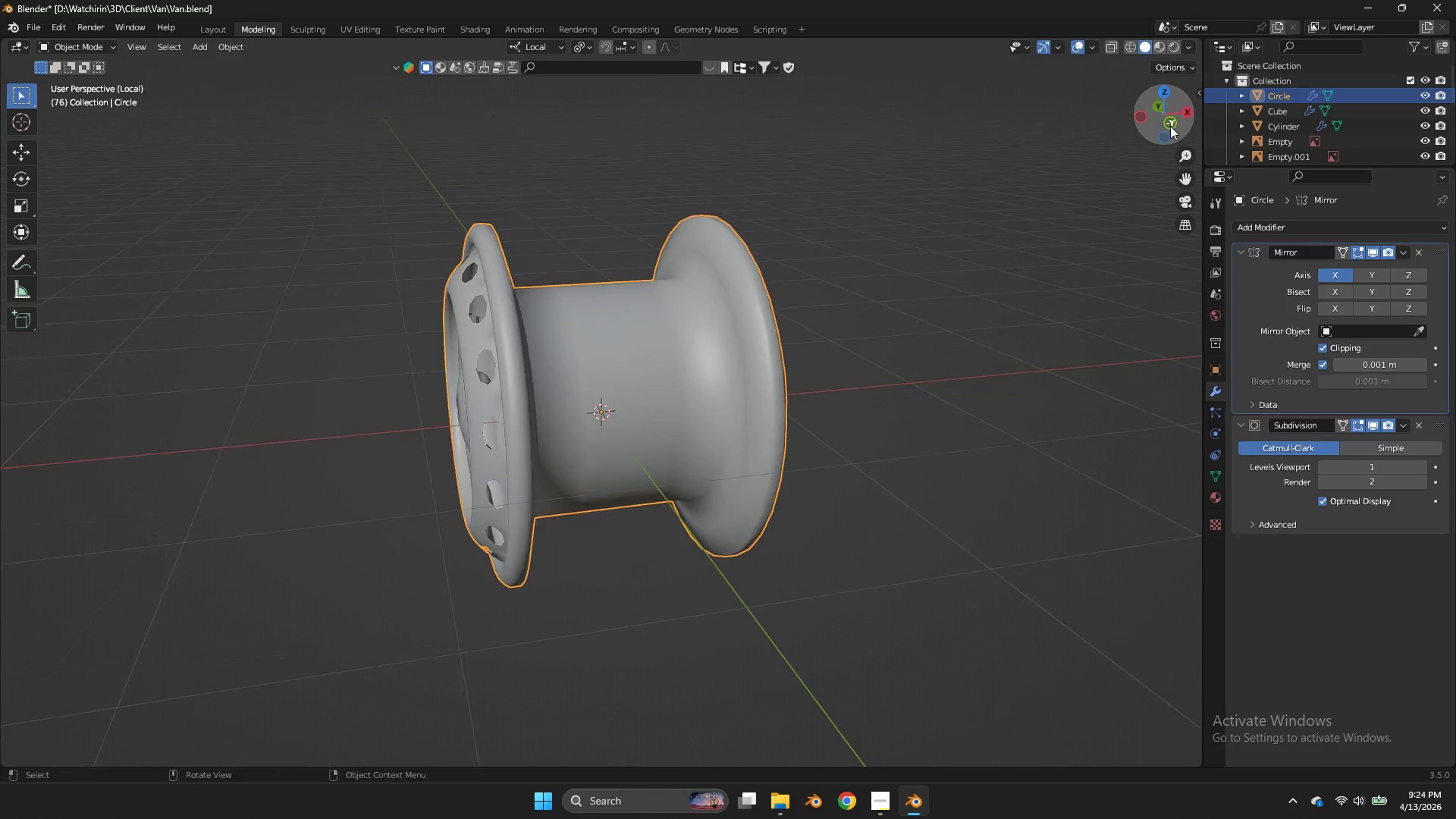 
left_click([1170, 126])
 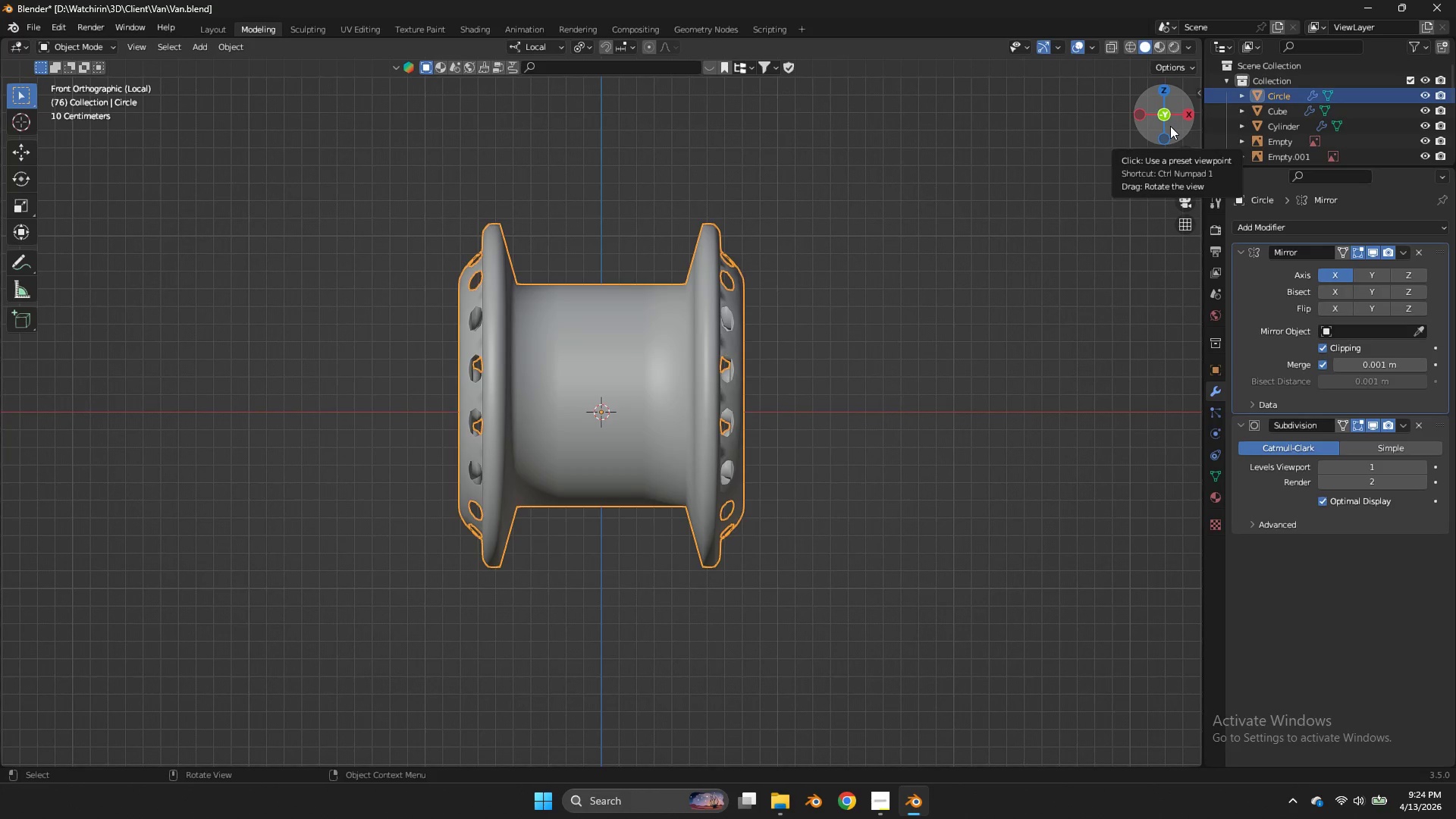 
wait(6.51)
 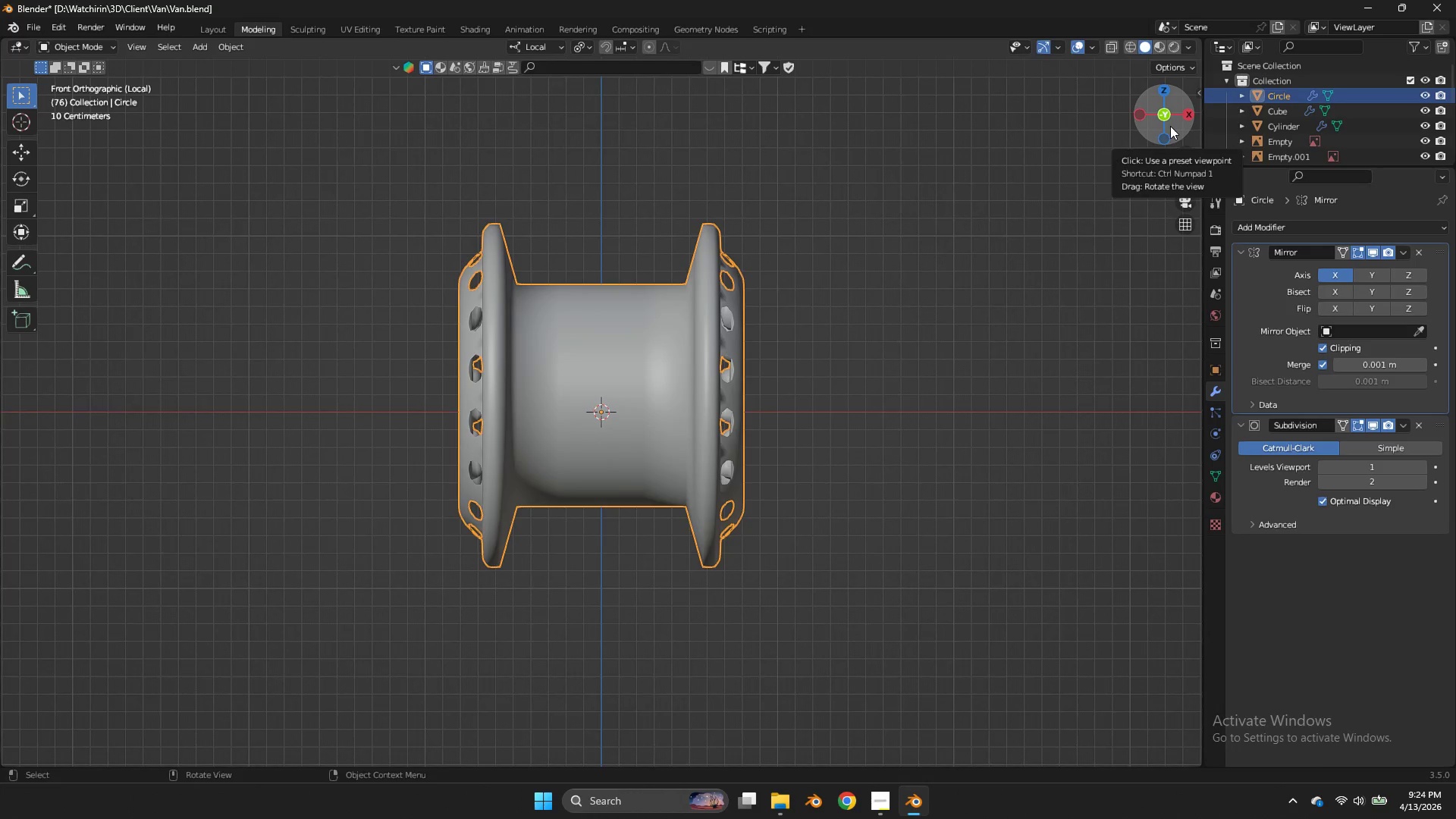 
left_click_drag(start_coordinate=[1170, 126], to_coordinate=[1162, 177])
 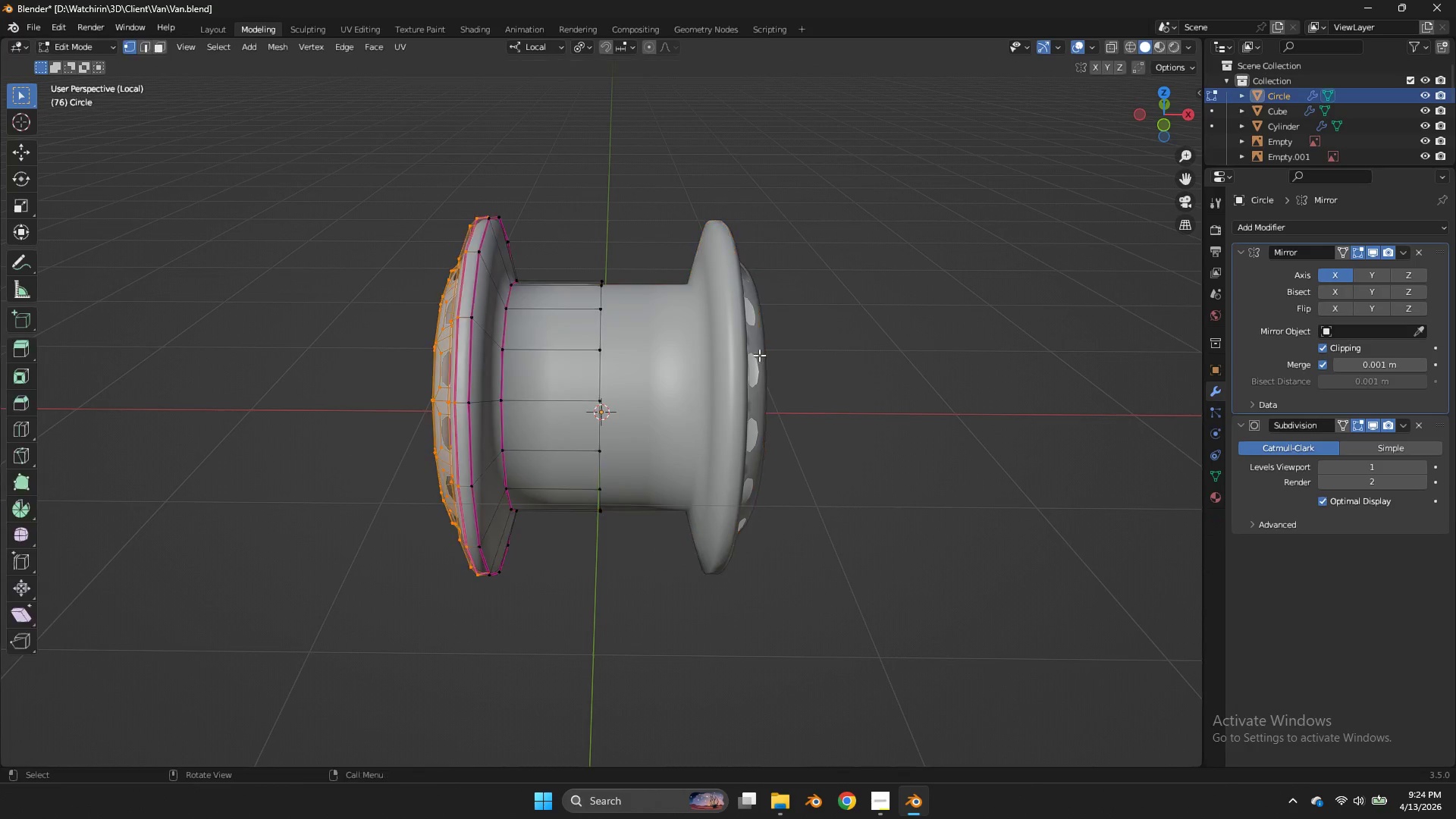 
key(Tab)
 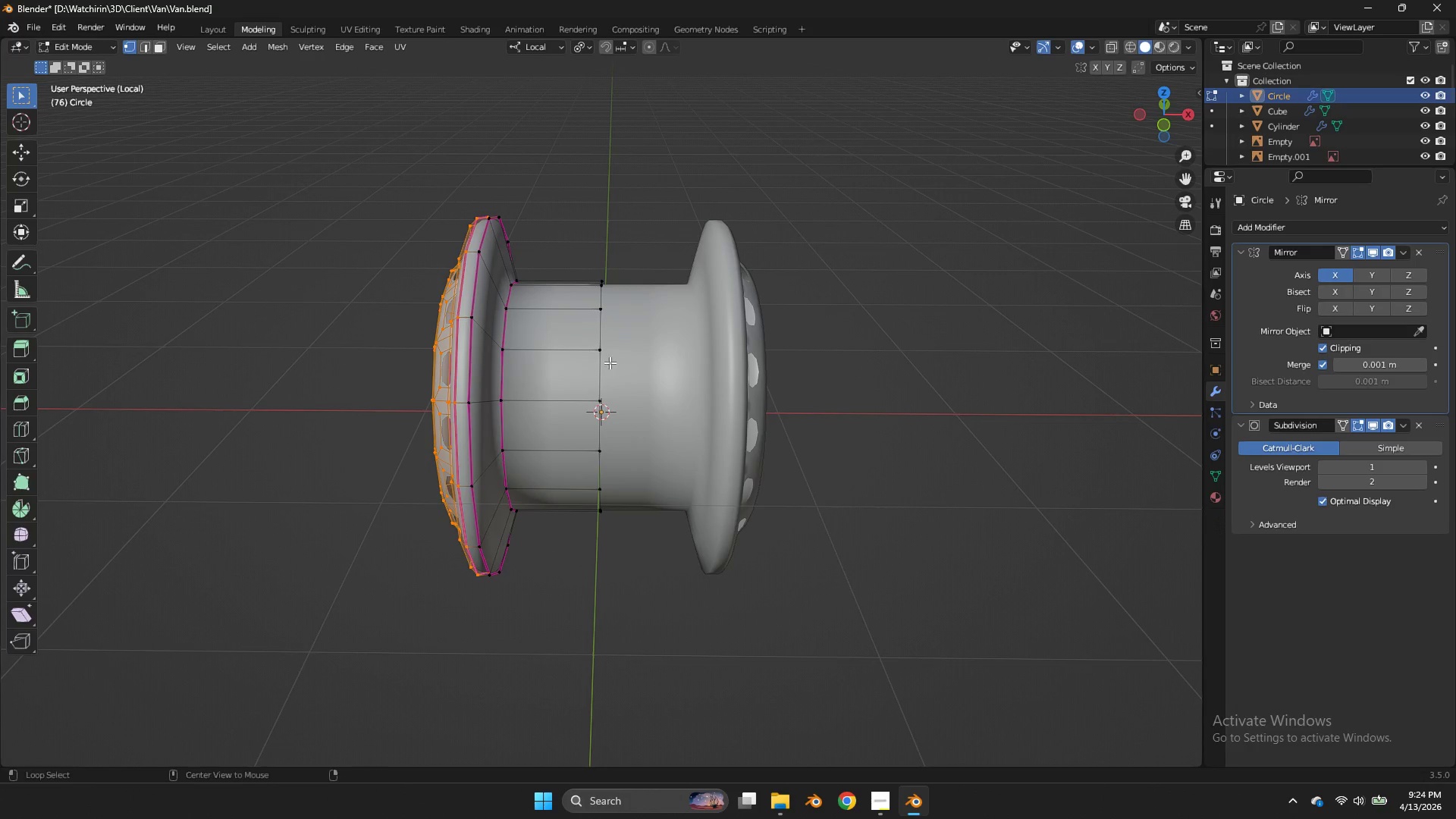 
hold_key(key=AltLeft, duration=0.55)
left_click([608, 362])
 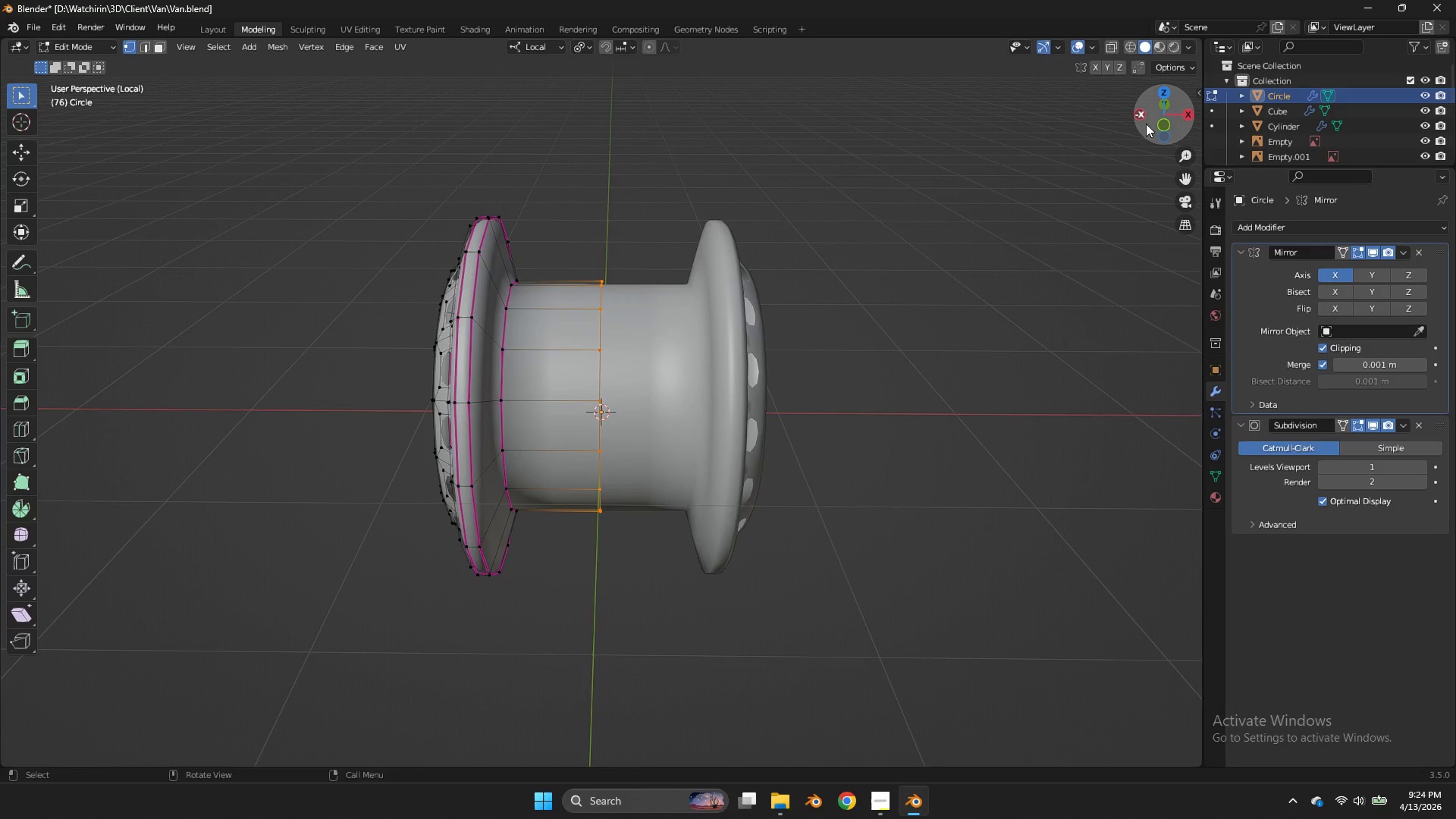 
left_click([1142, 120])
 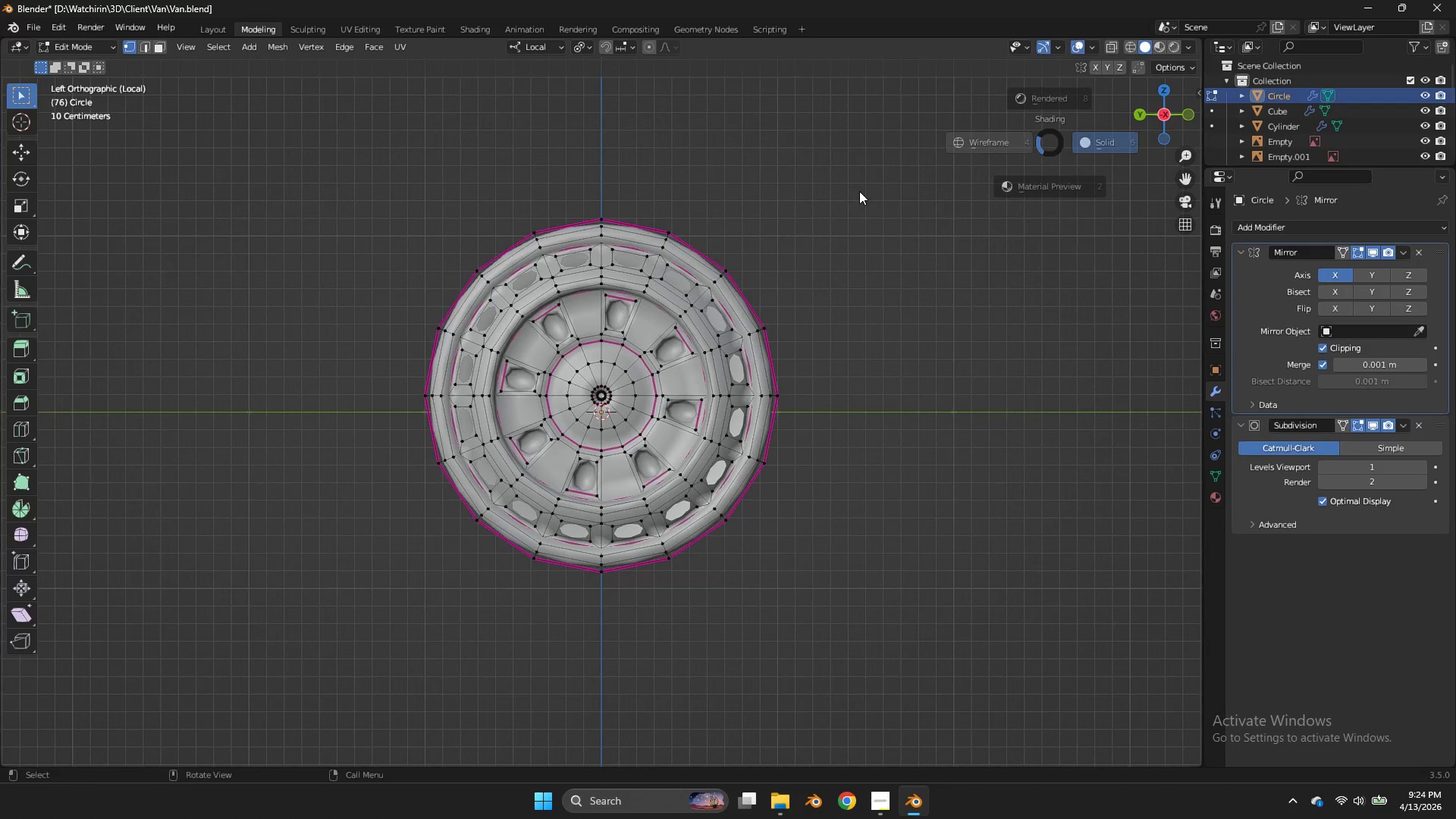 
key(Z)
 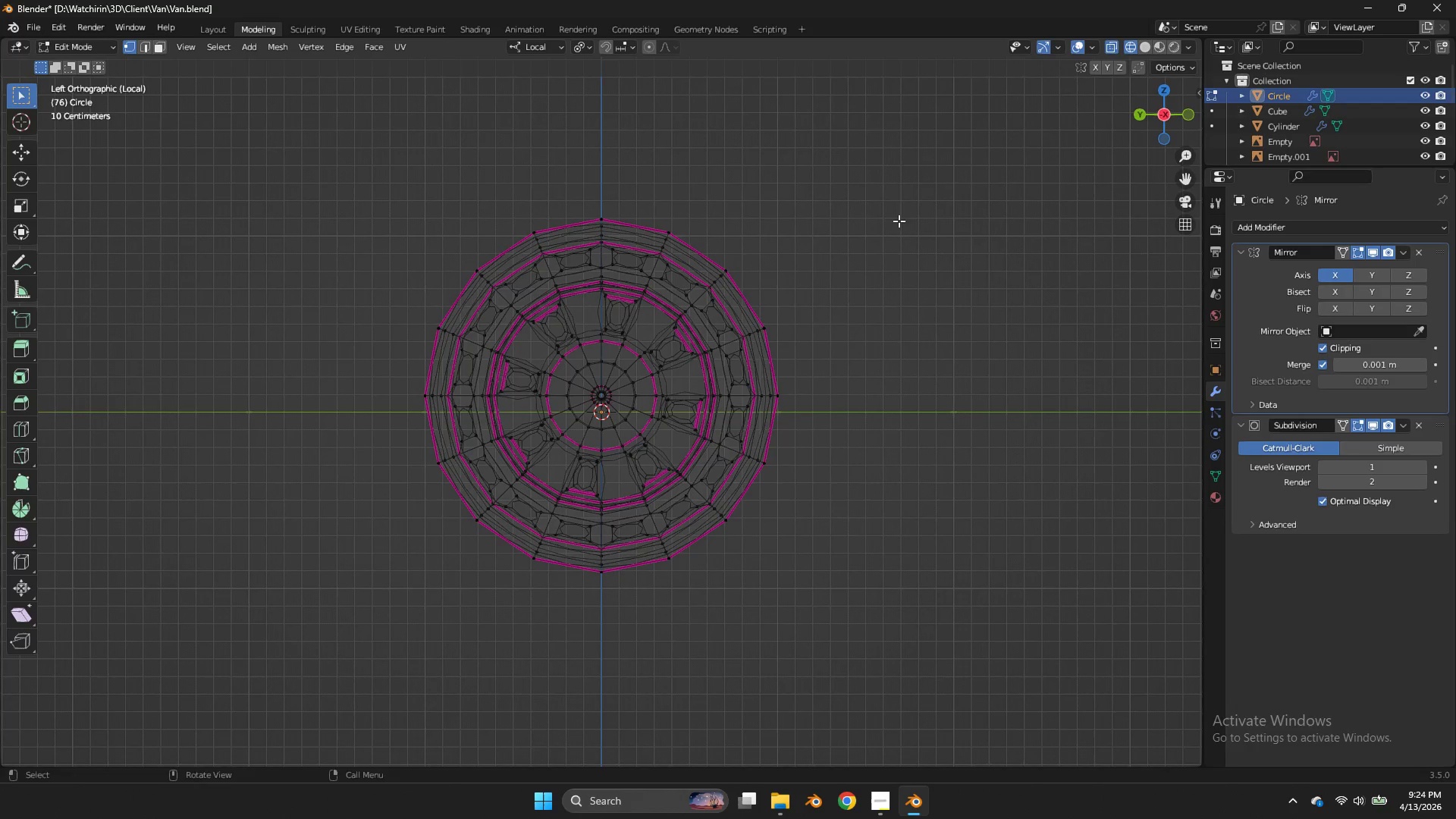 
key(Shift+ShiftLeft)
 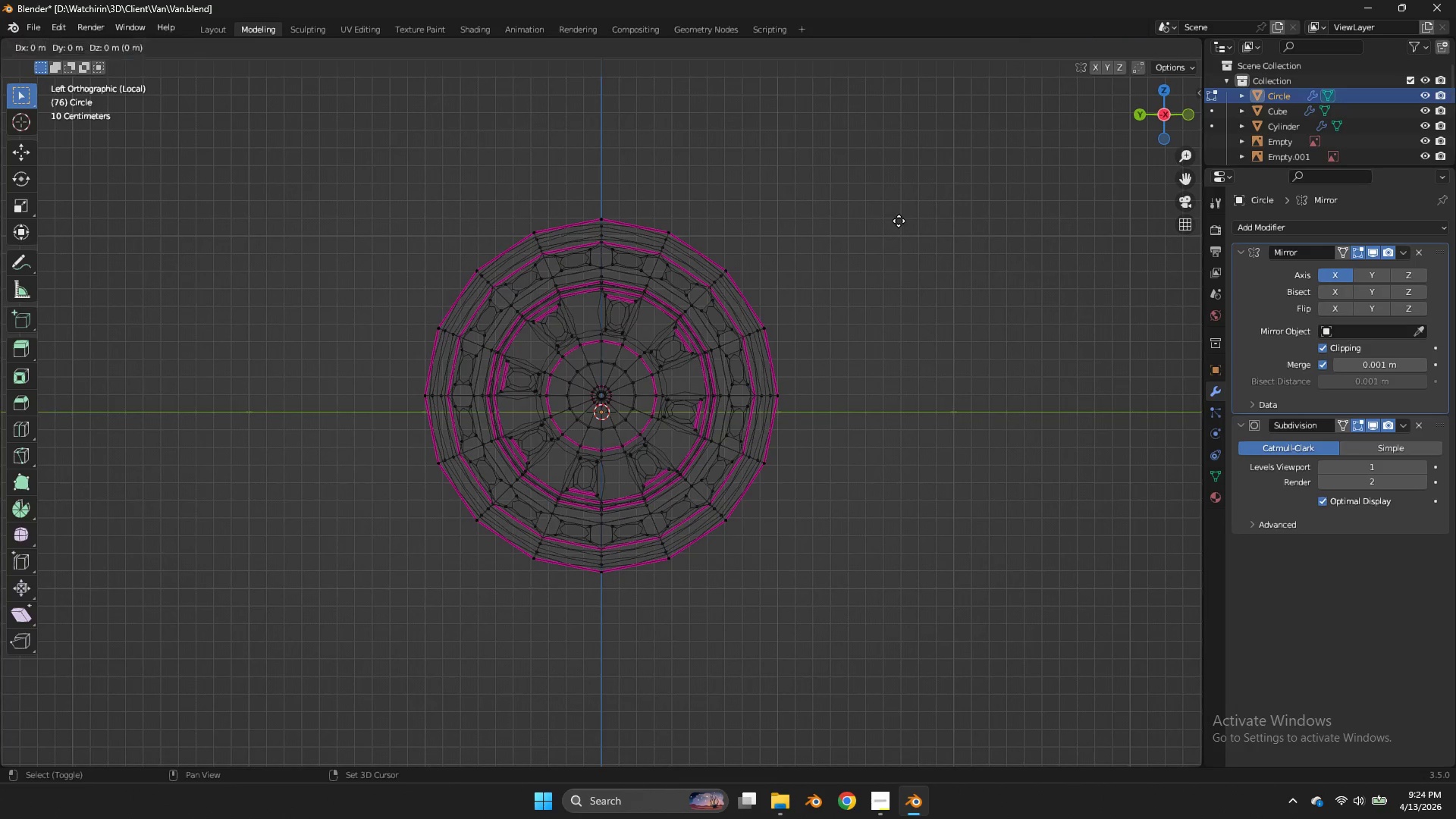 
key(Shift+D)
 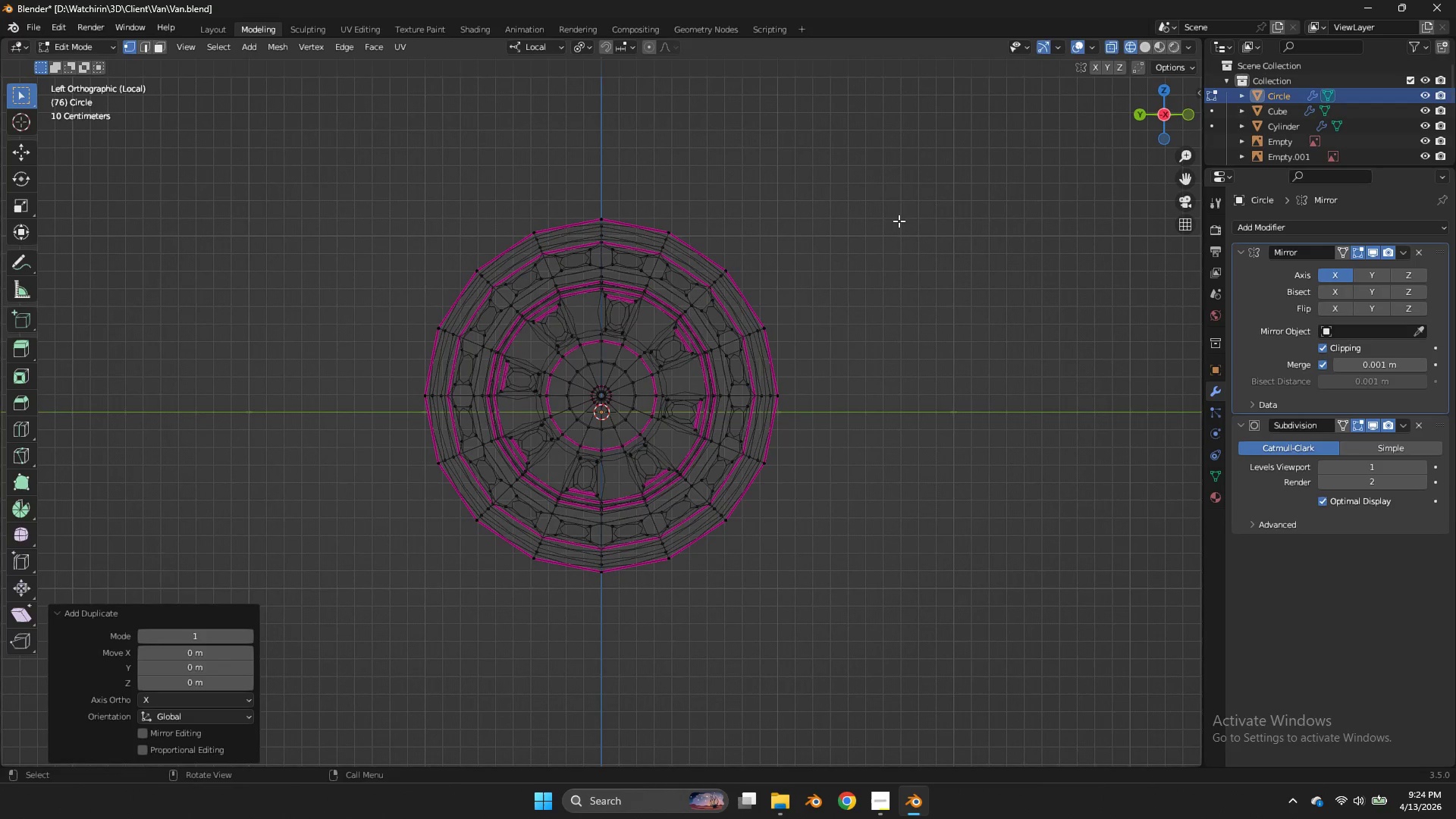 
right_click([899, 221])
 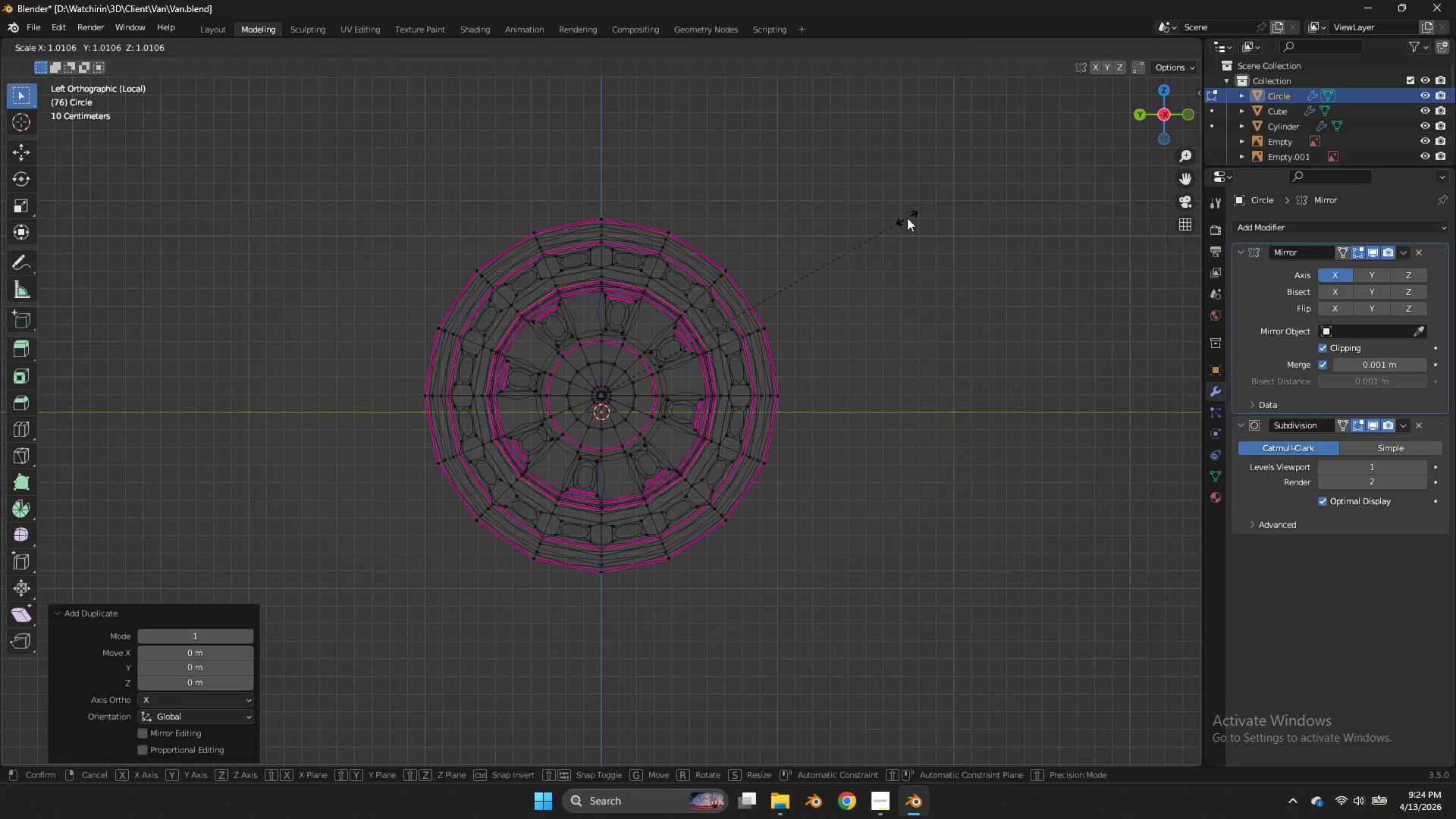 
key(S)
 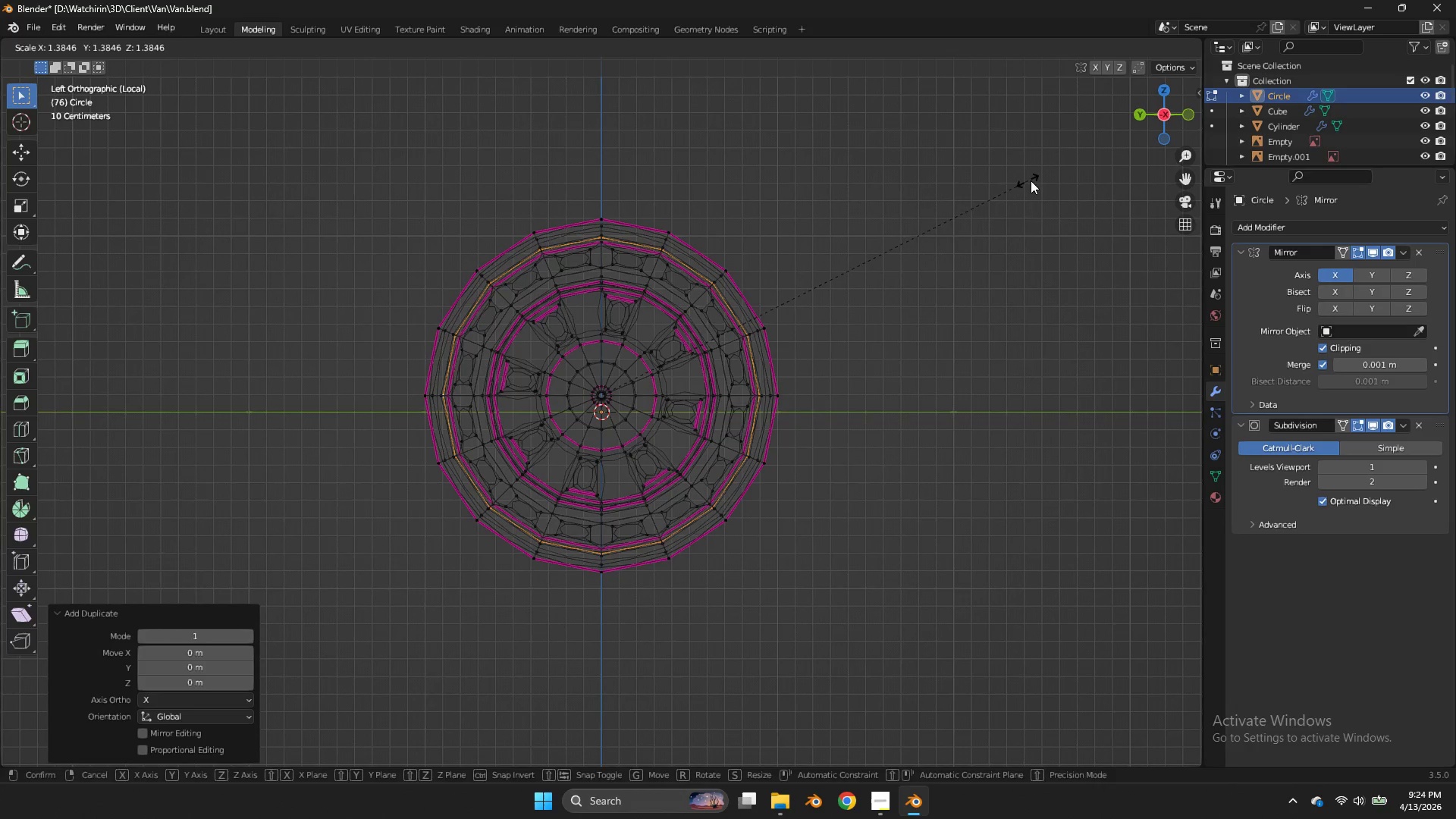 
left_click([1034, 179])
 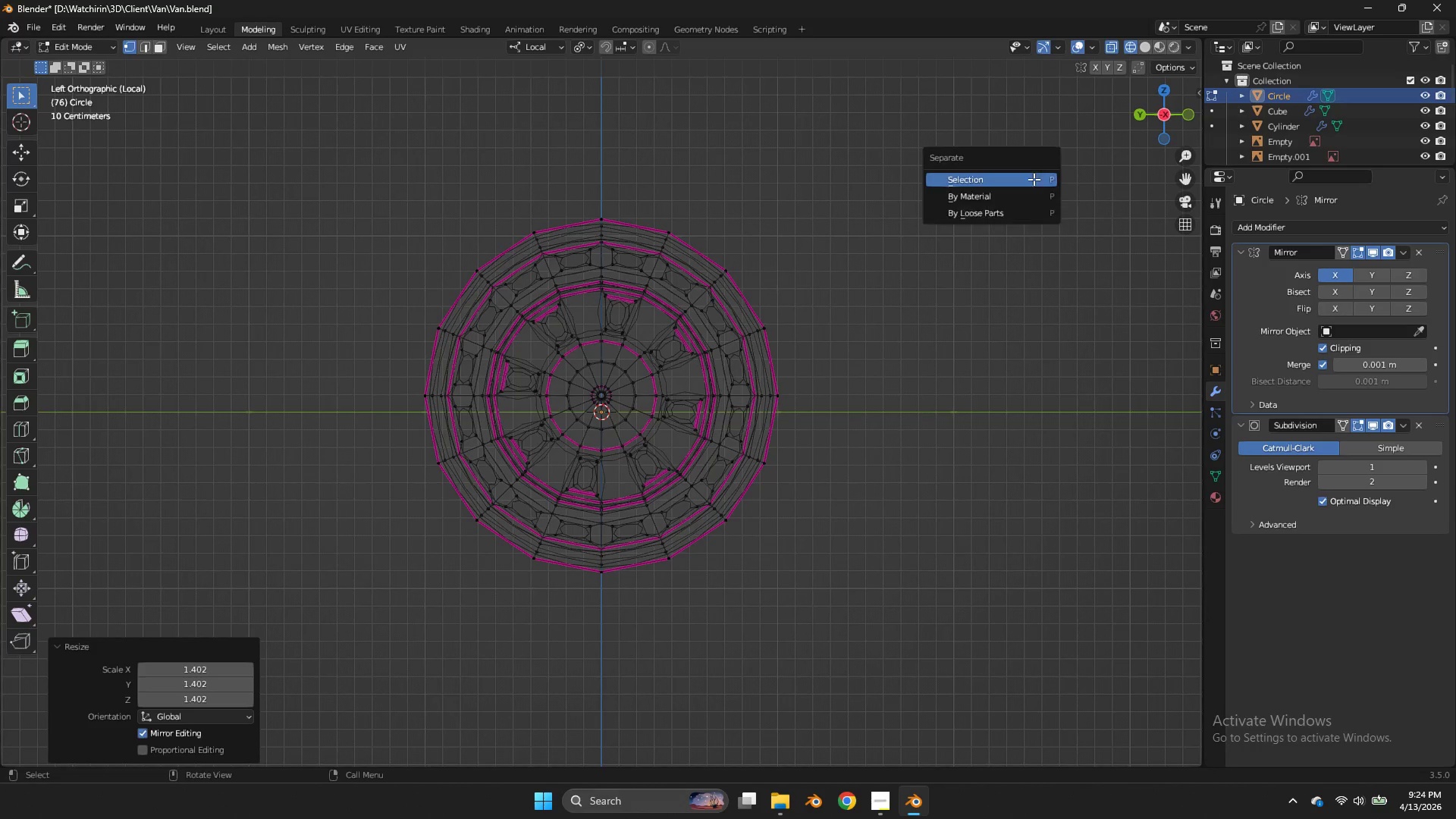 
key(P)
 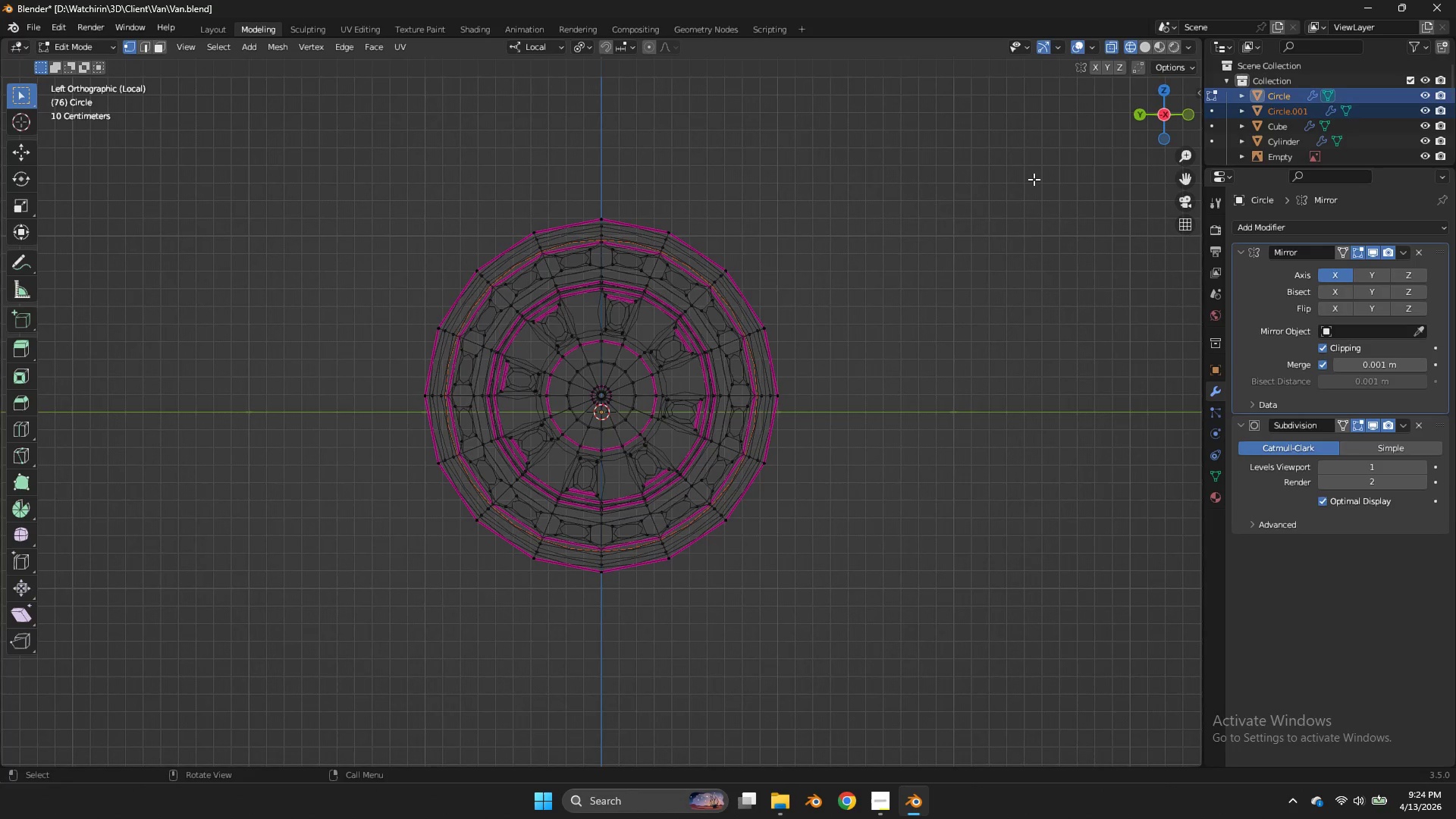 
left_click([1034, 179])
 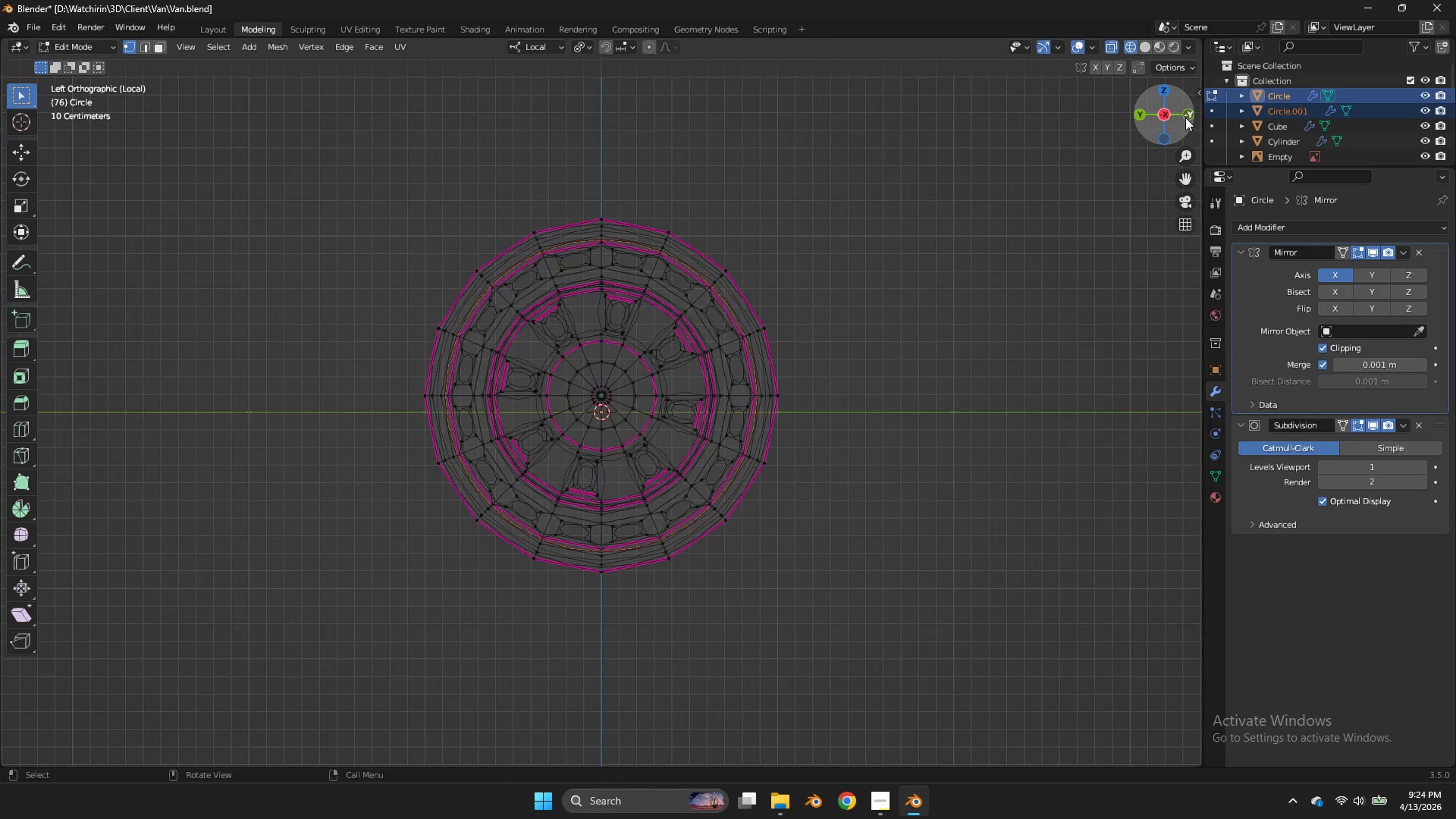 
left_click_drag(start_coordinate=[1185, 118], to_coordinate=[138, 140])
 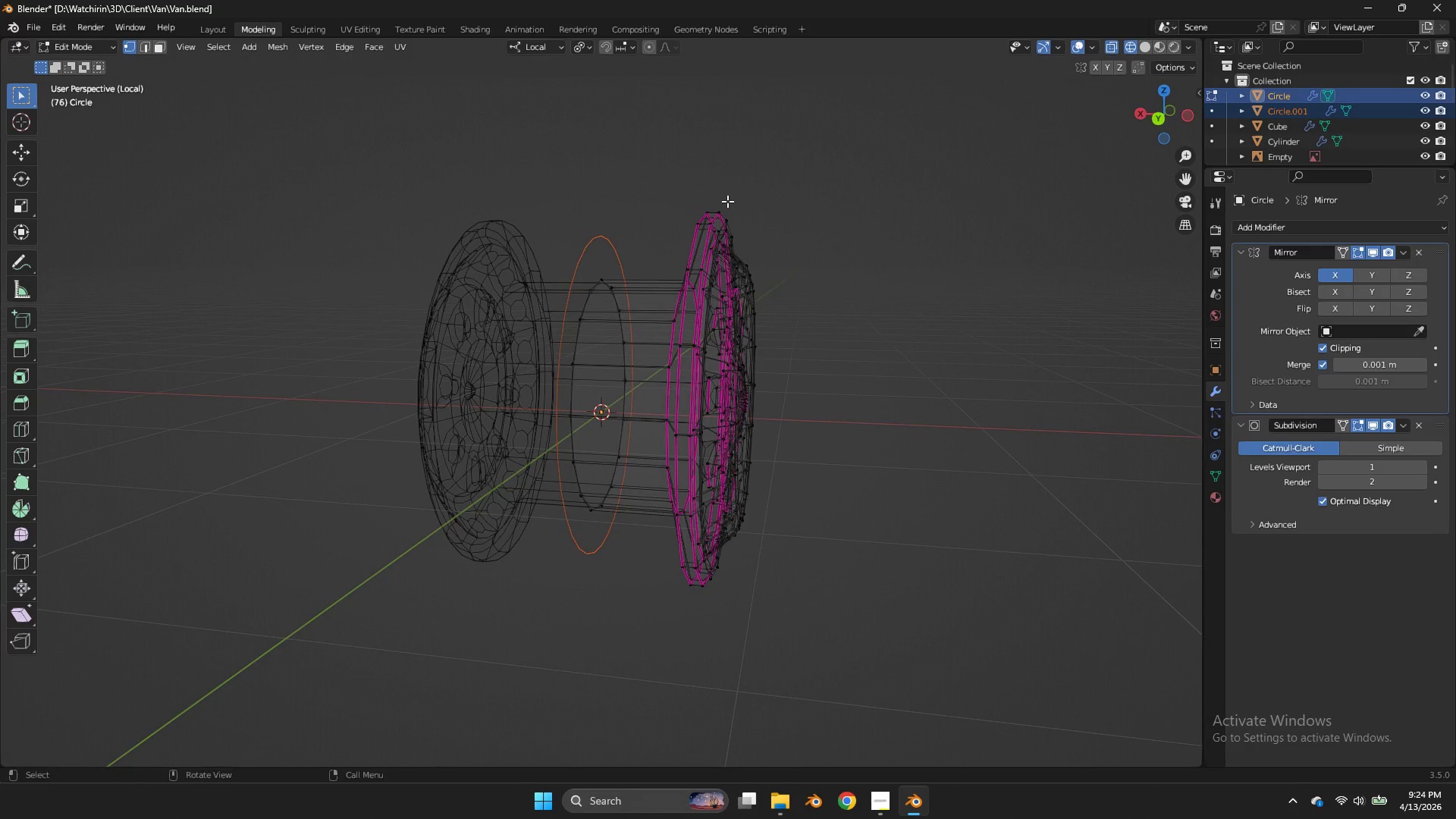 
key(Z)
 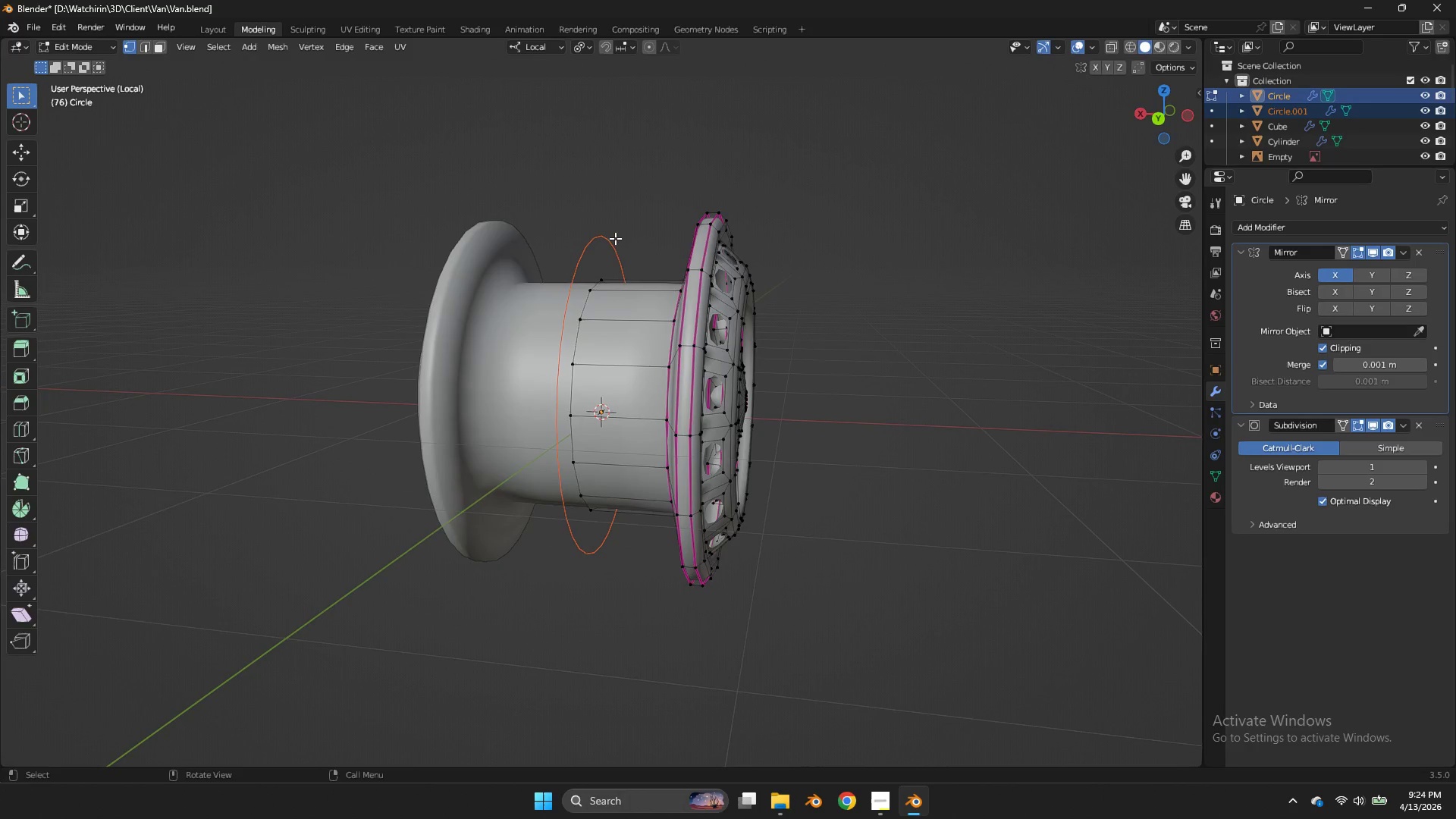 
left_click([615, 238])
 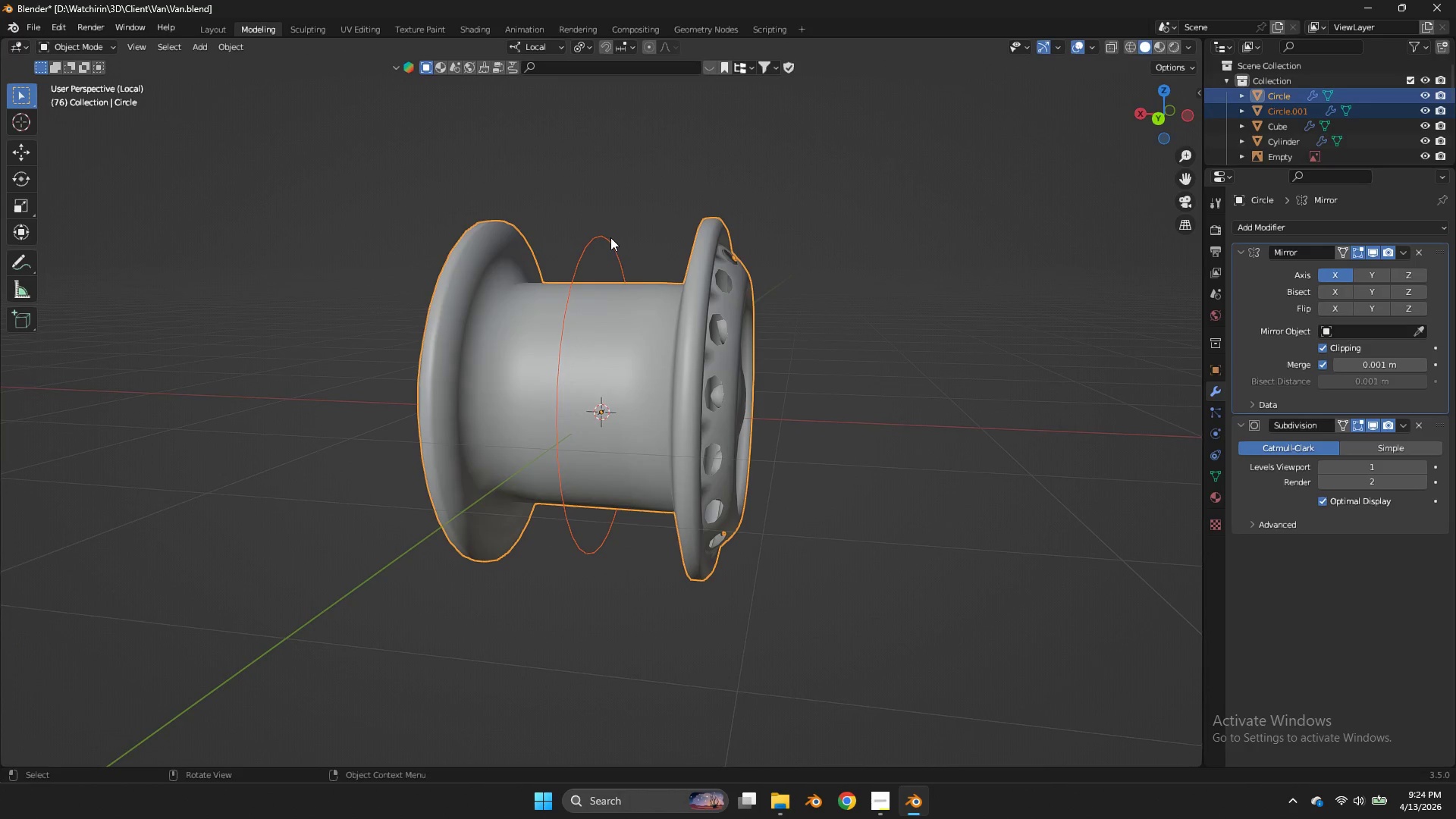 
key(Tab)
 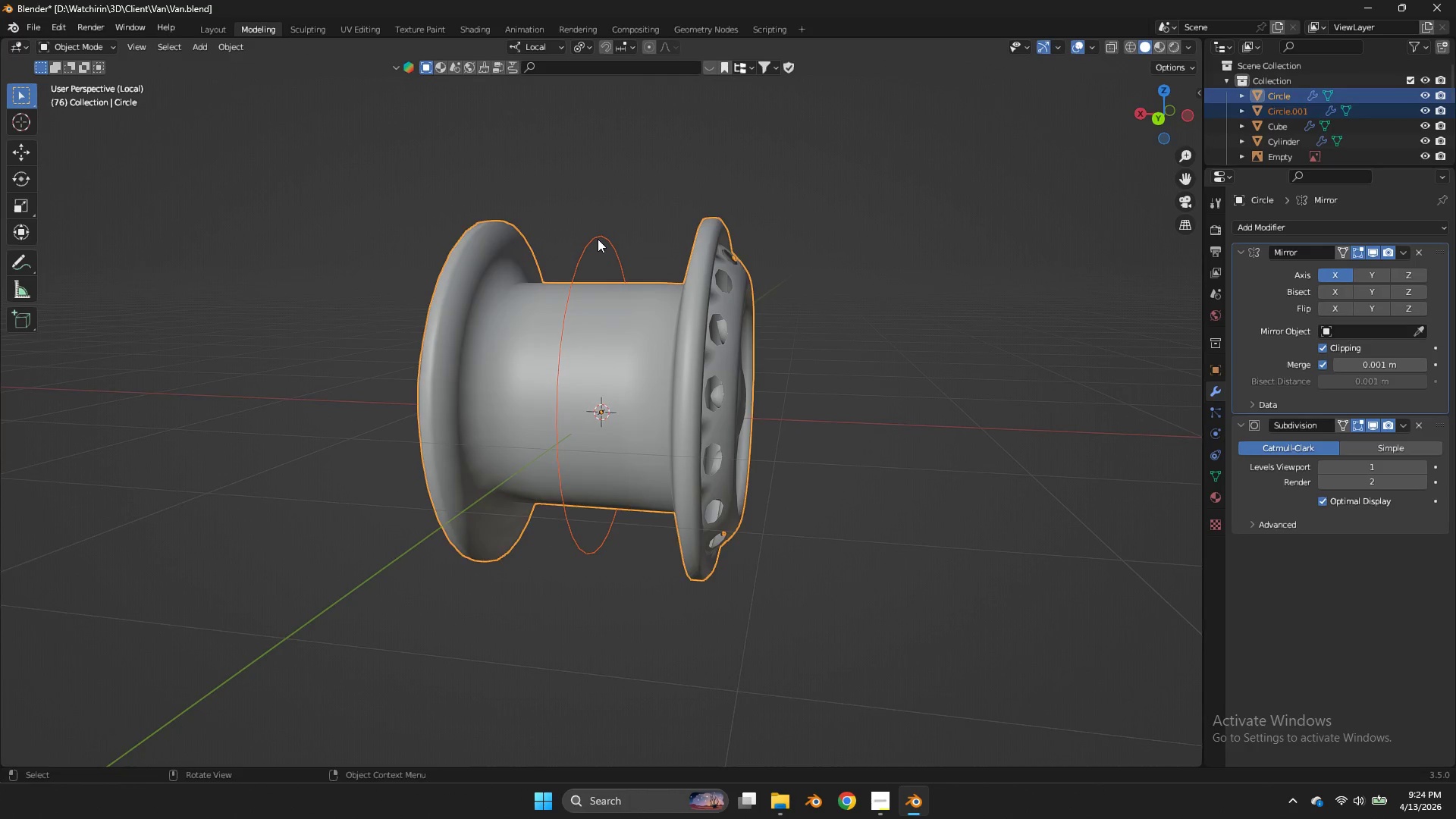 
double_click([598, 239])
 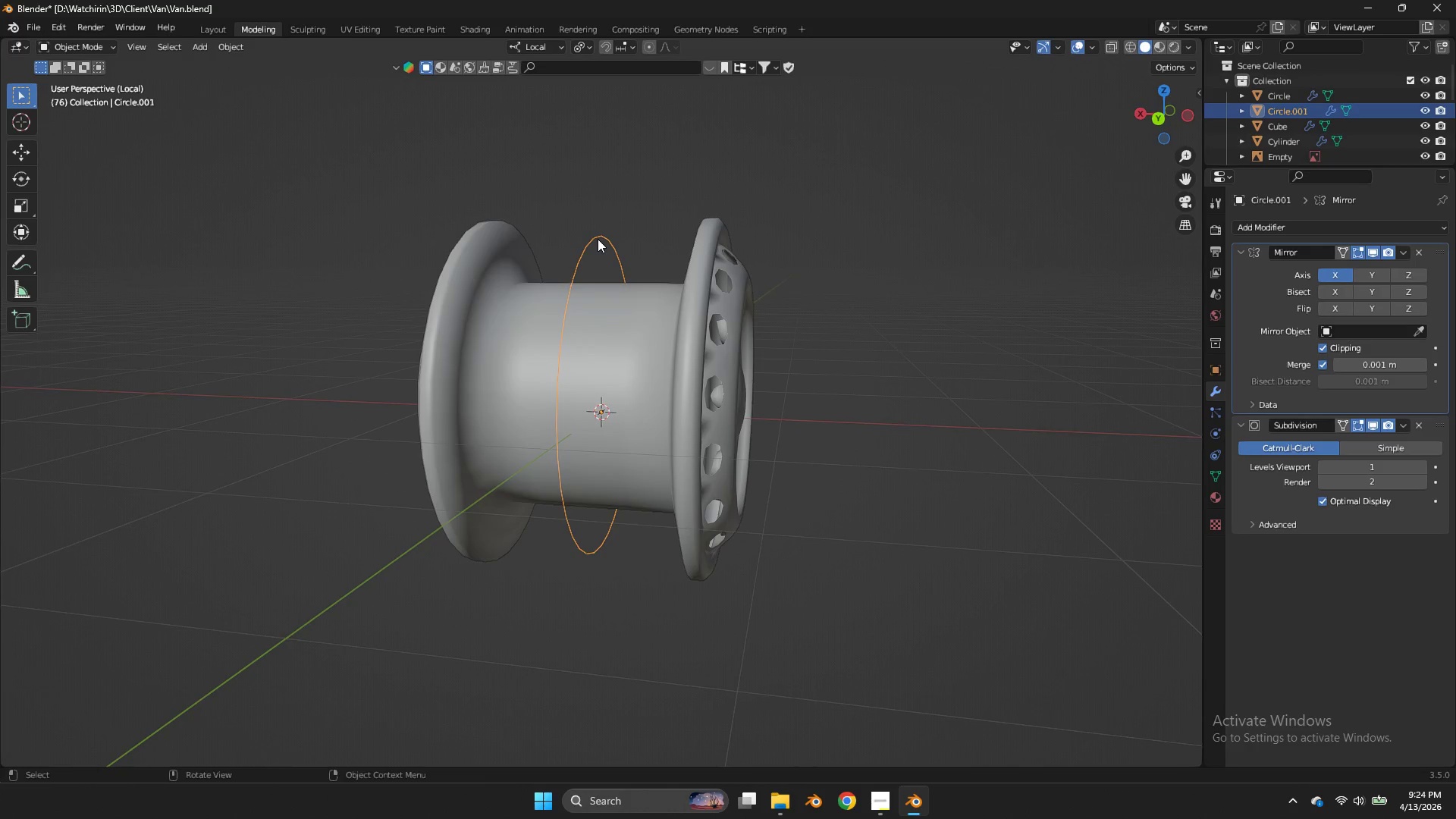 
key(Tab)
 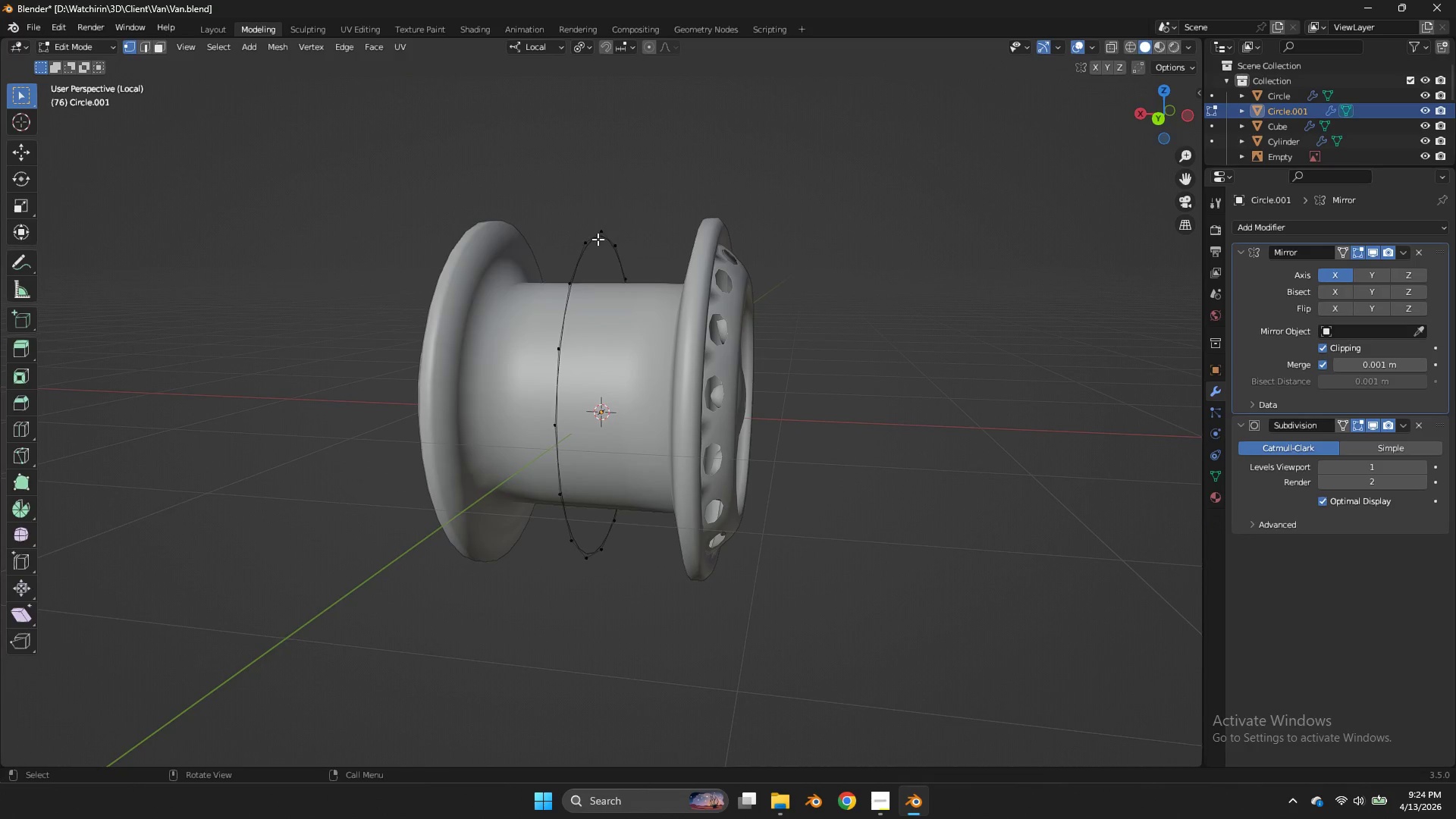 
key(Tab)
 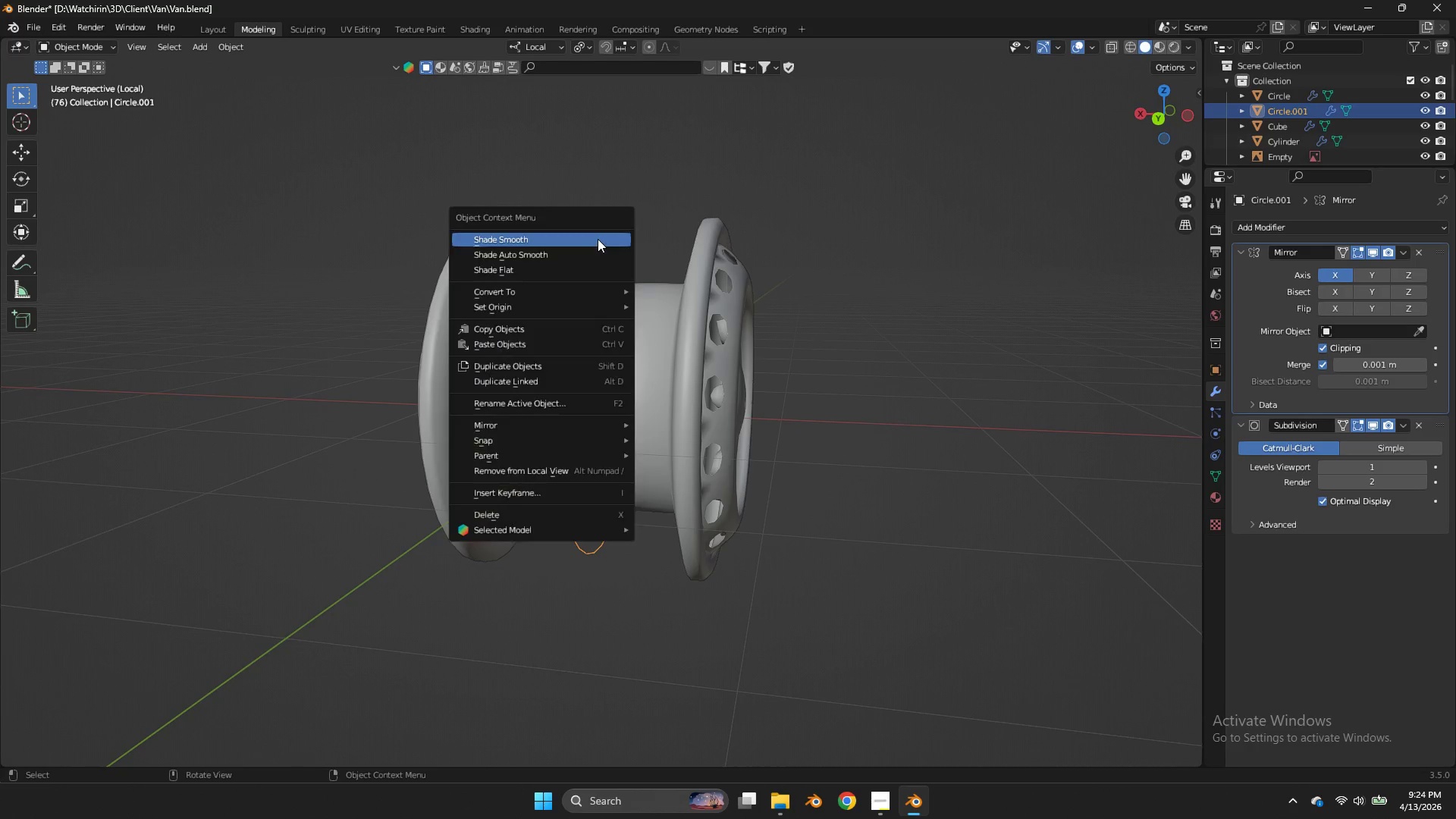 
right_click([598, 239])
 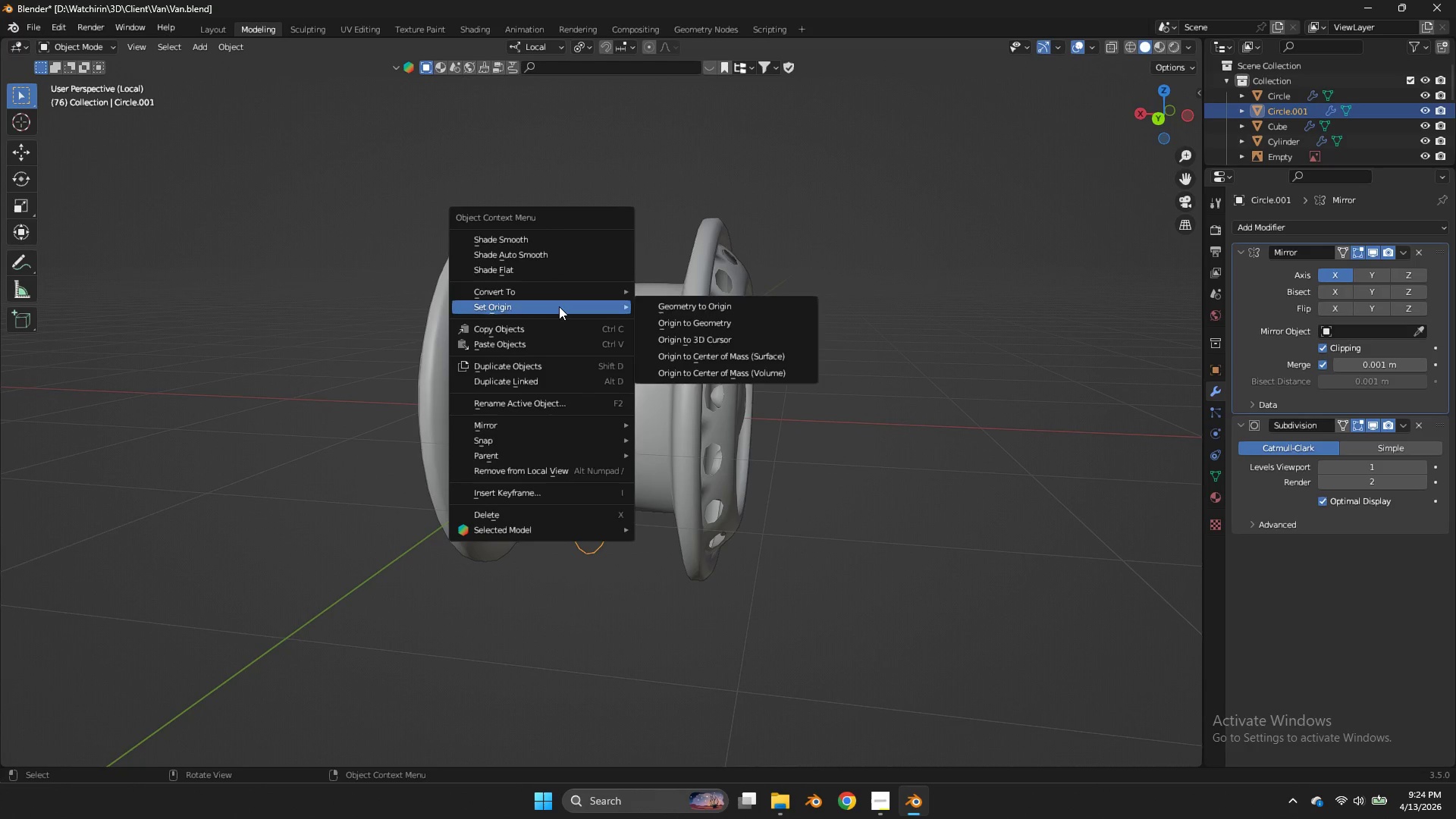 
left_click([557, 294])
 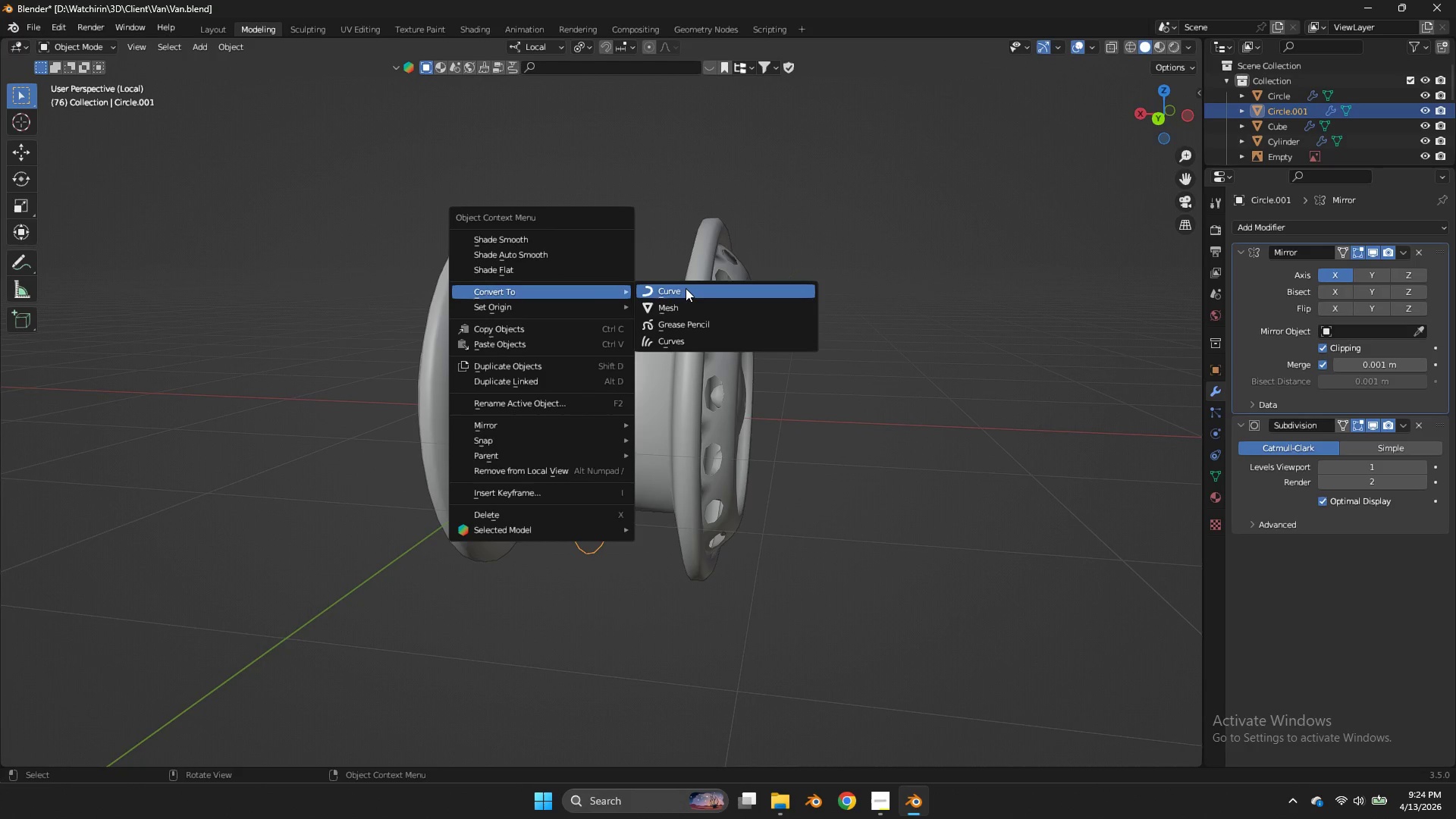 
left_click([686, 287])
 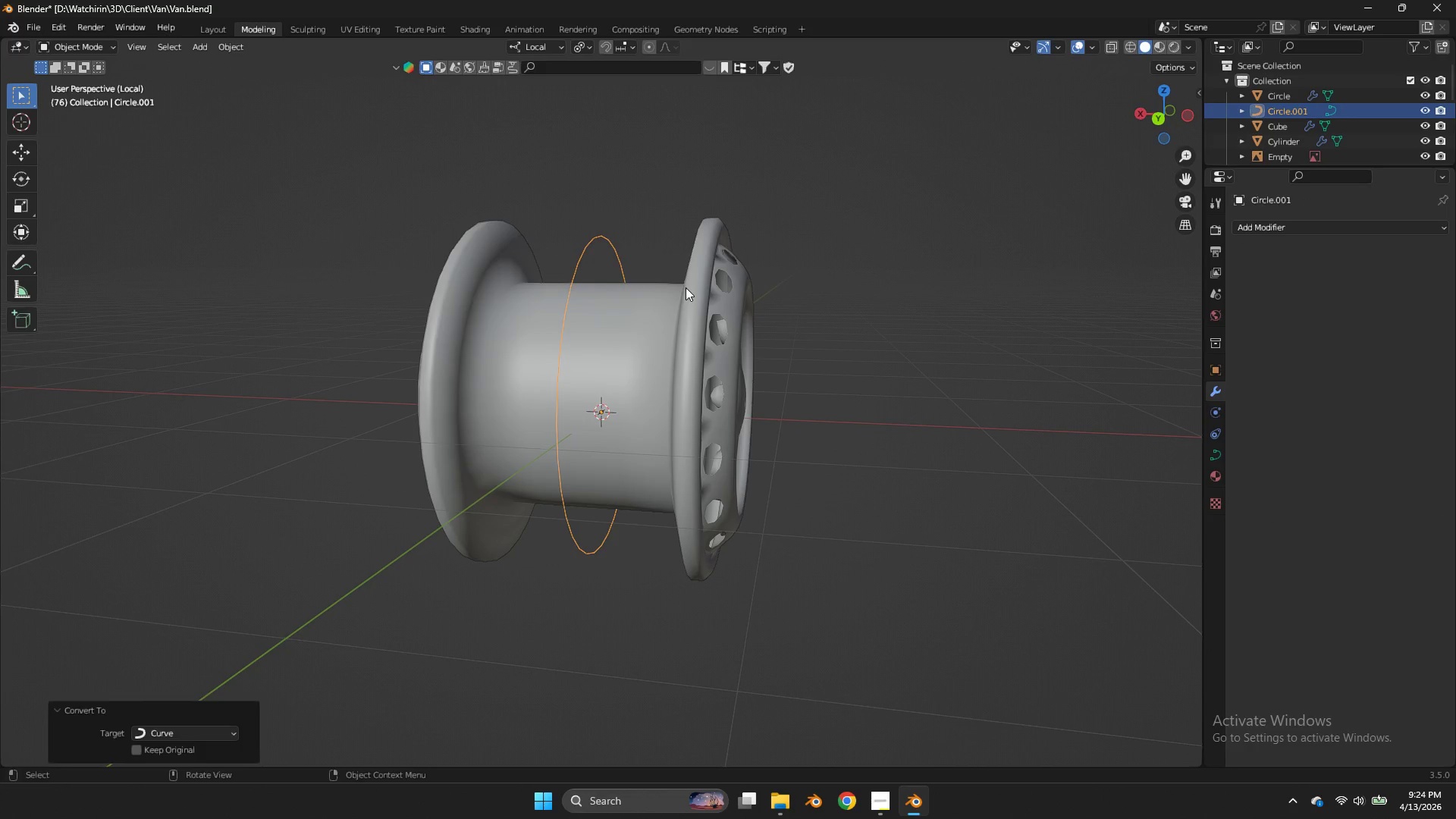 
key(Tab)
 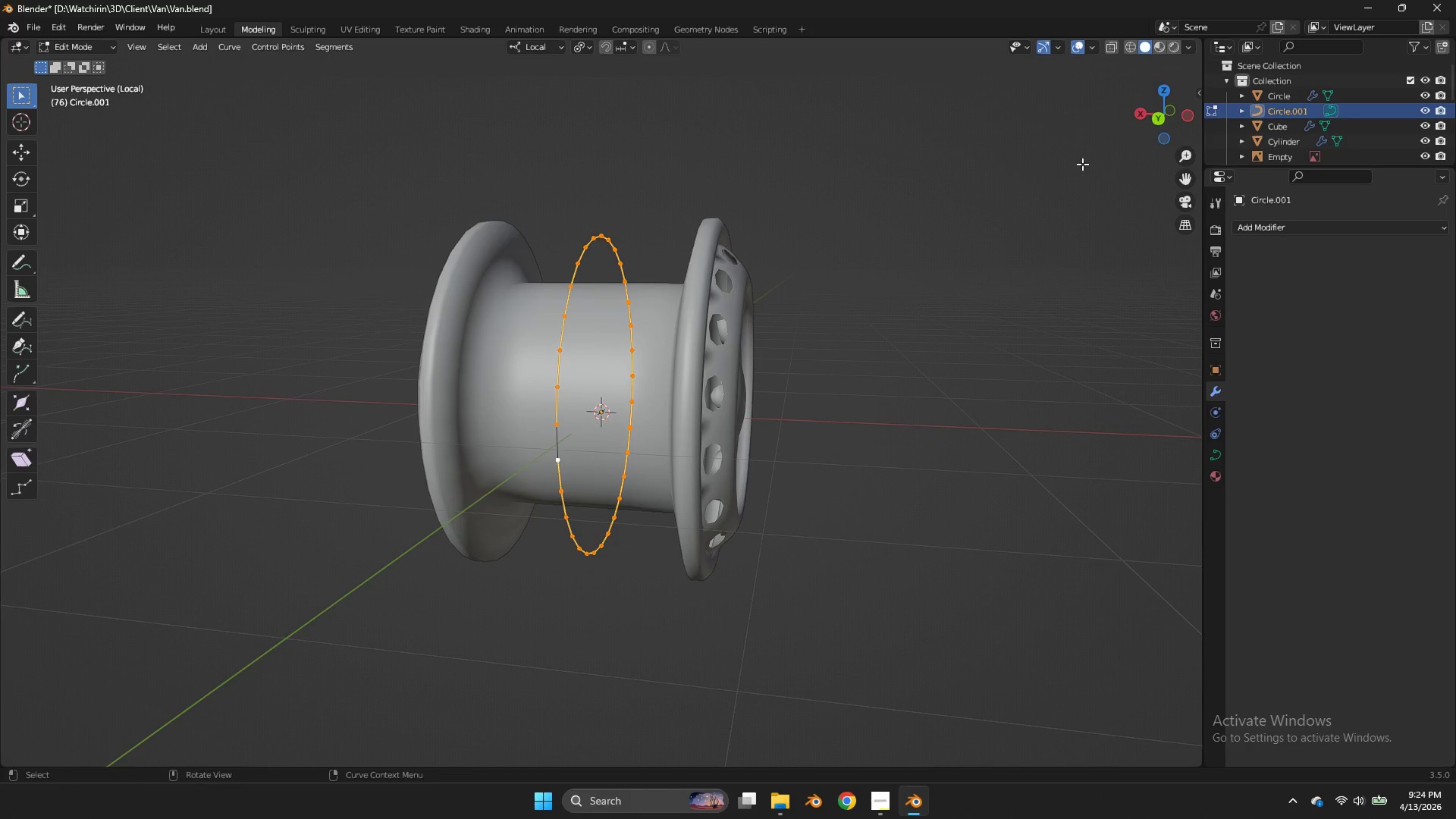 
key(Control+ControlLeft)
 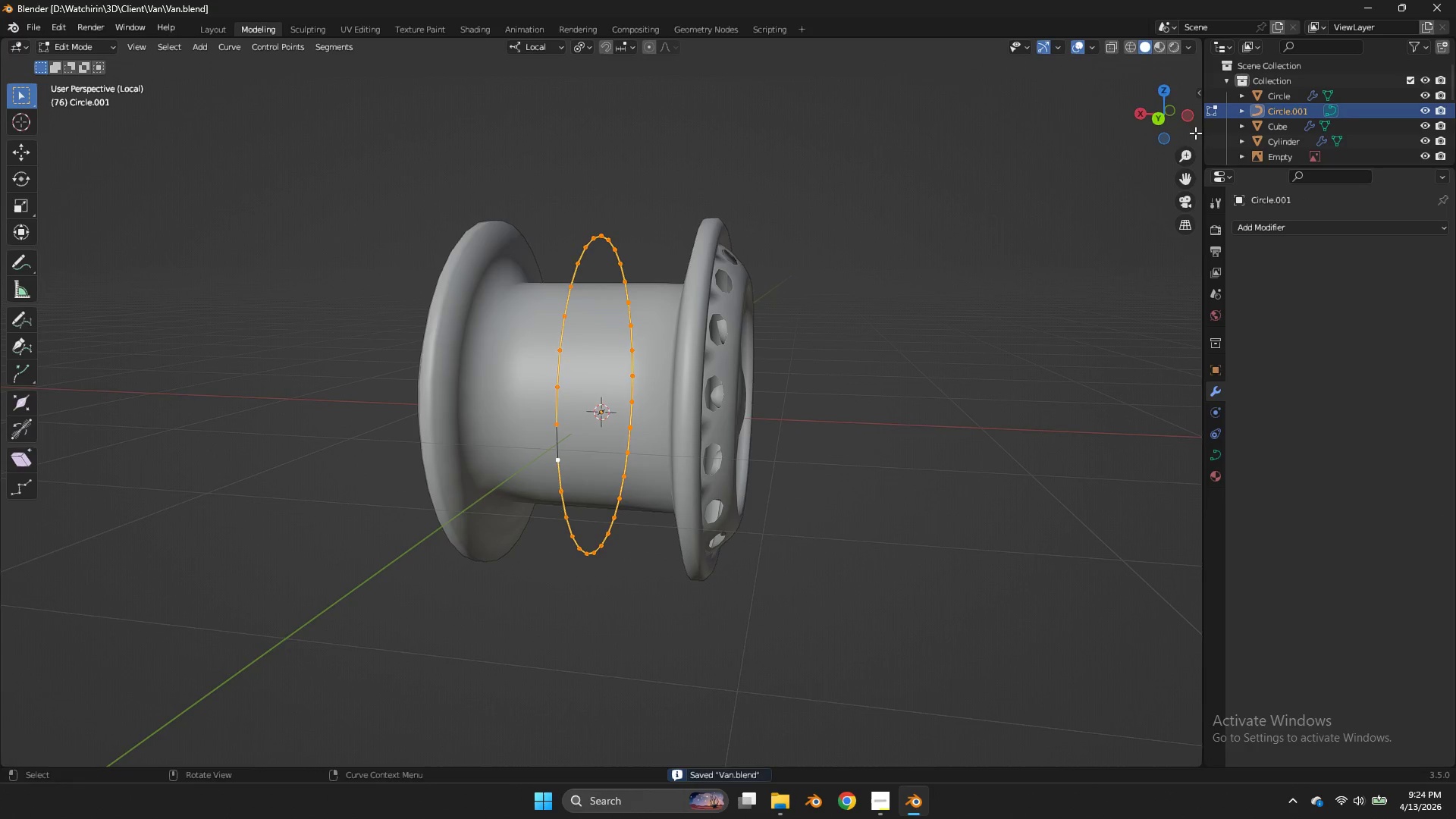 
key(Control+S)
 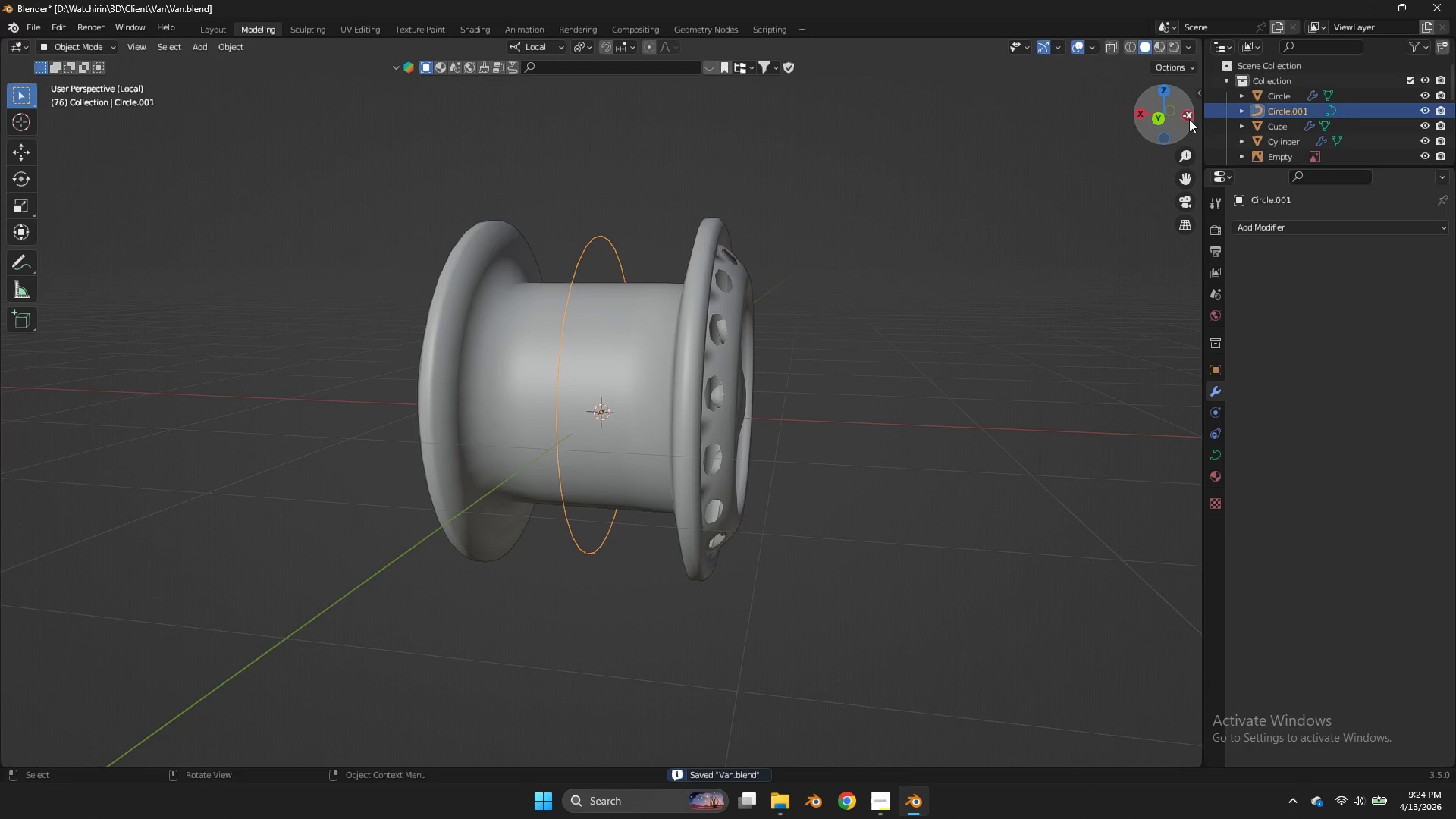 
key(Tab)
 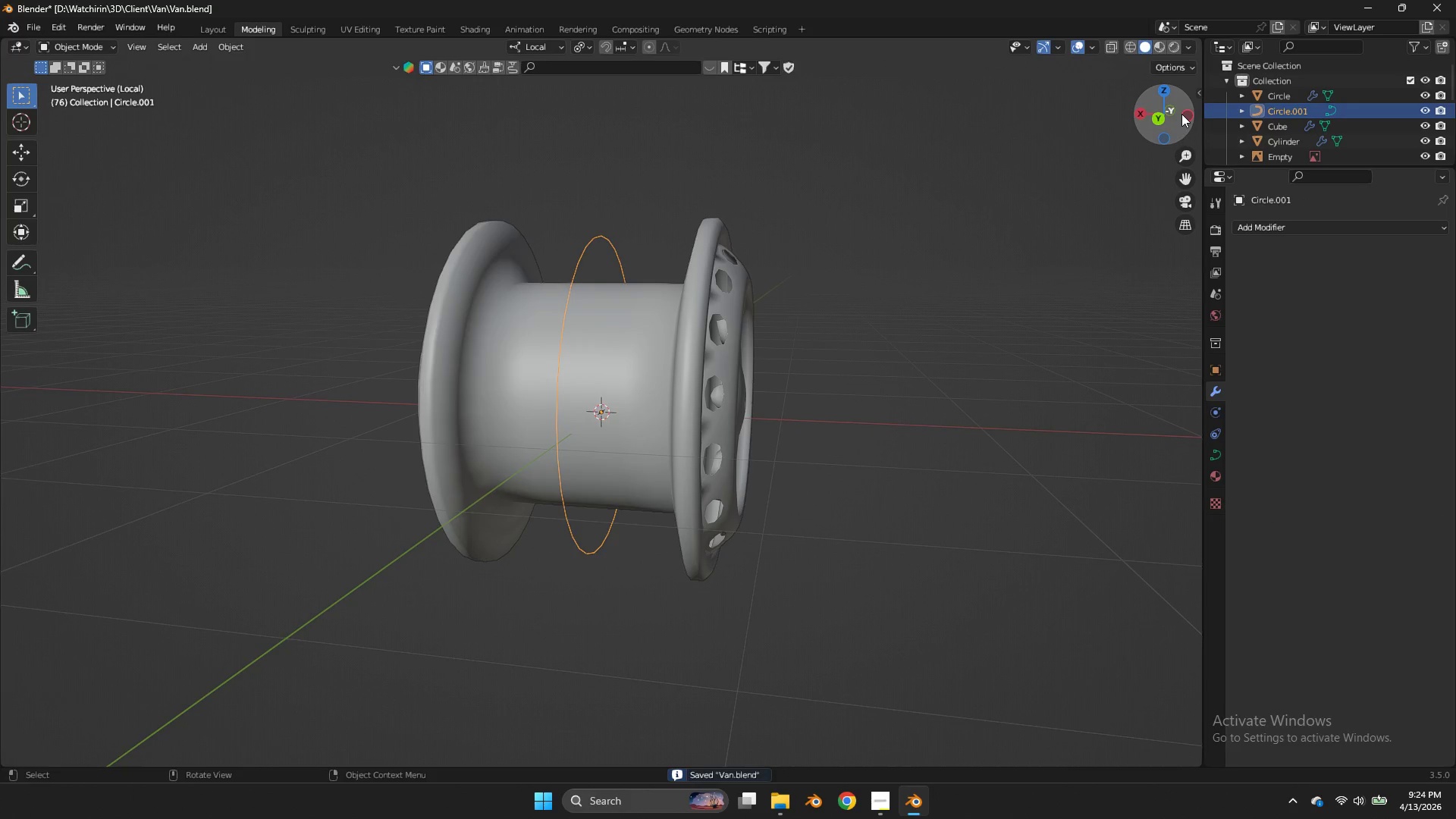 
key(Tab)
 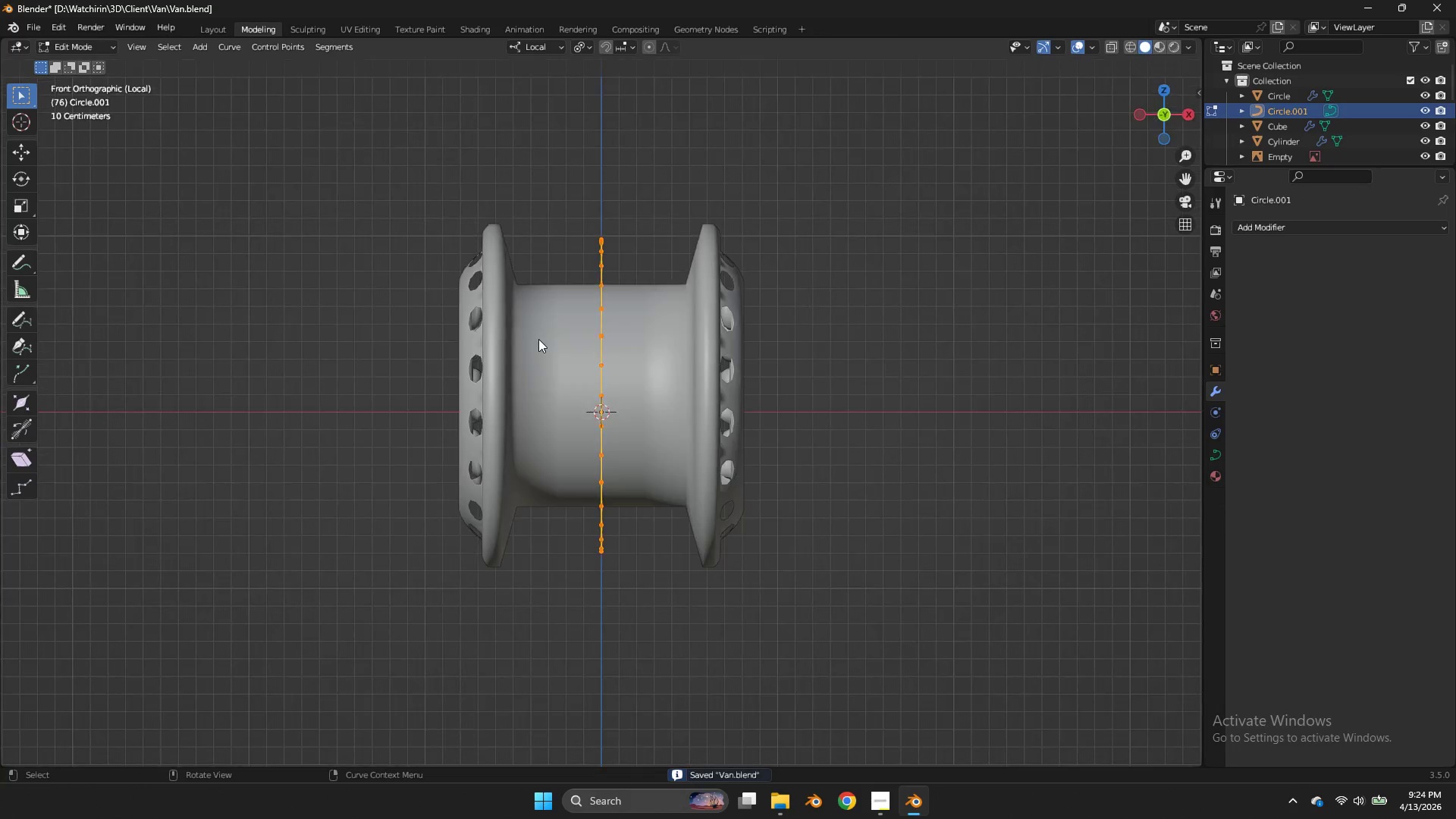 
double_click([538, 339])
 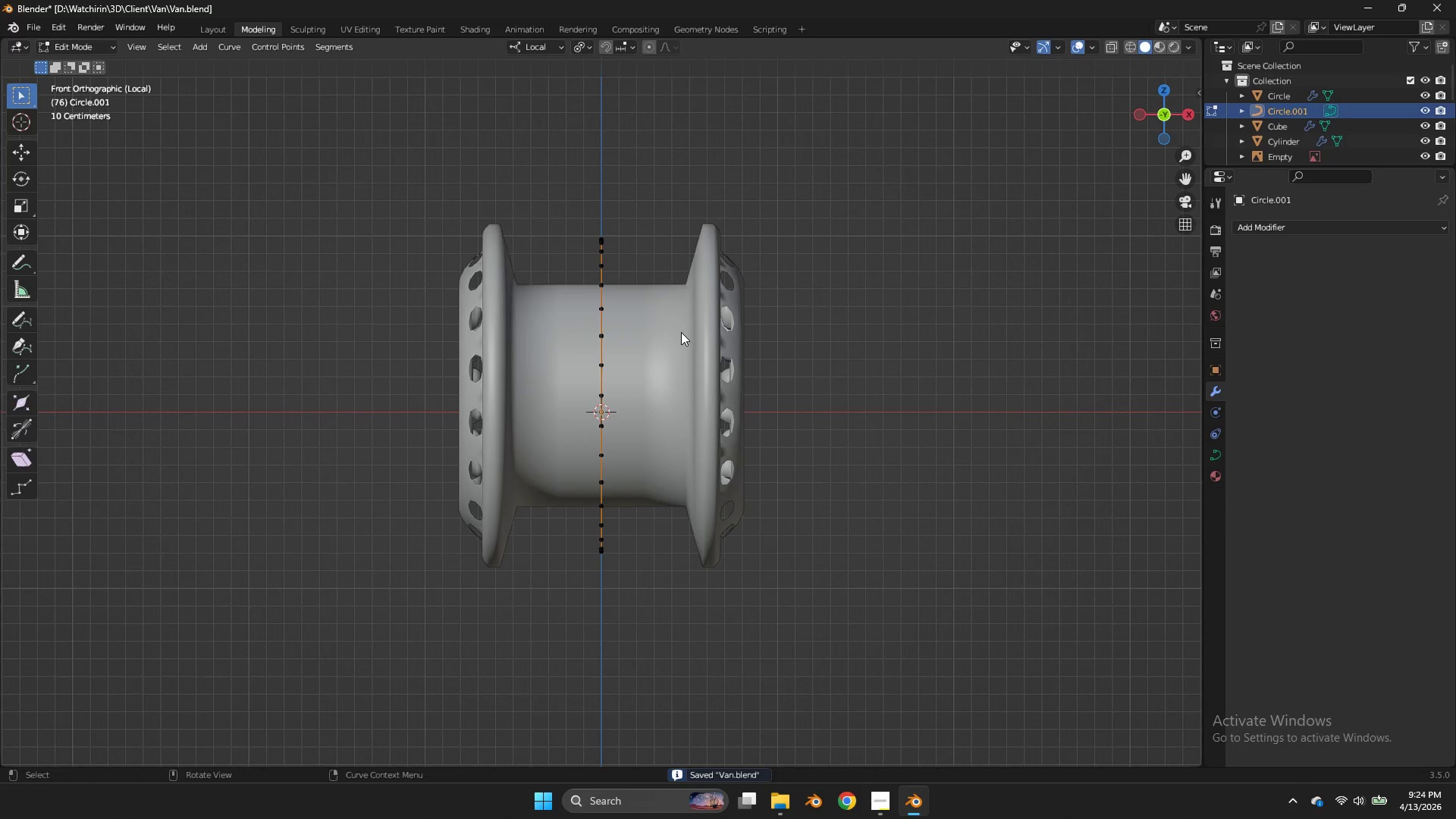 
triple_click([681, 332])
 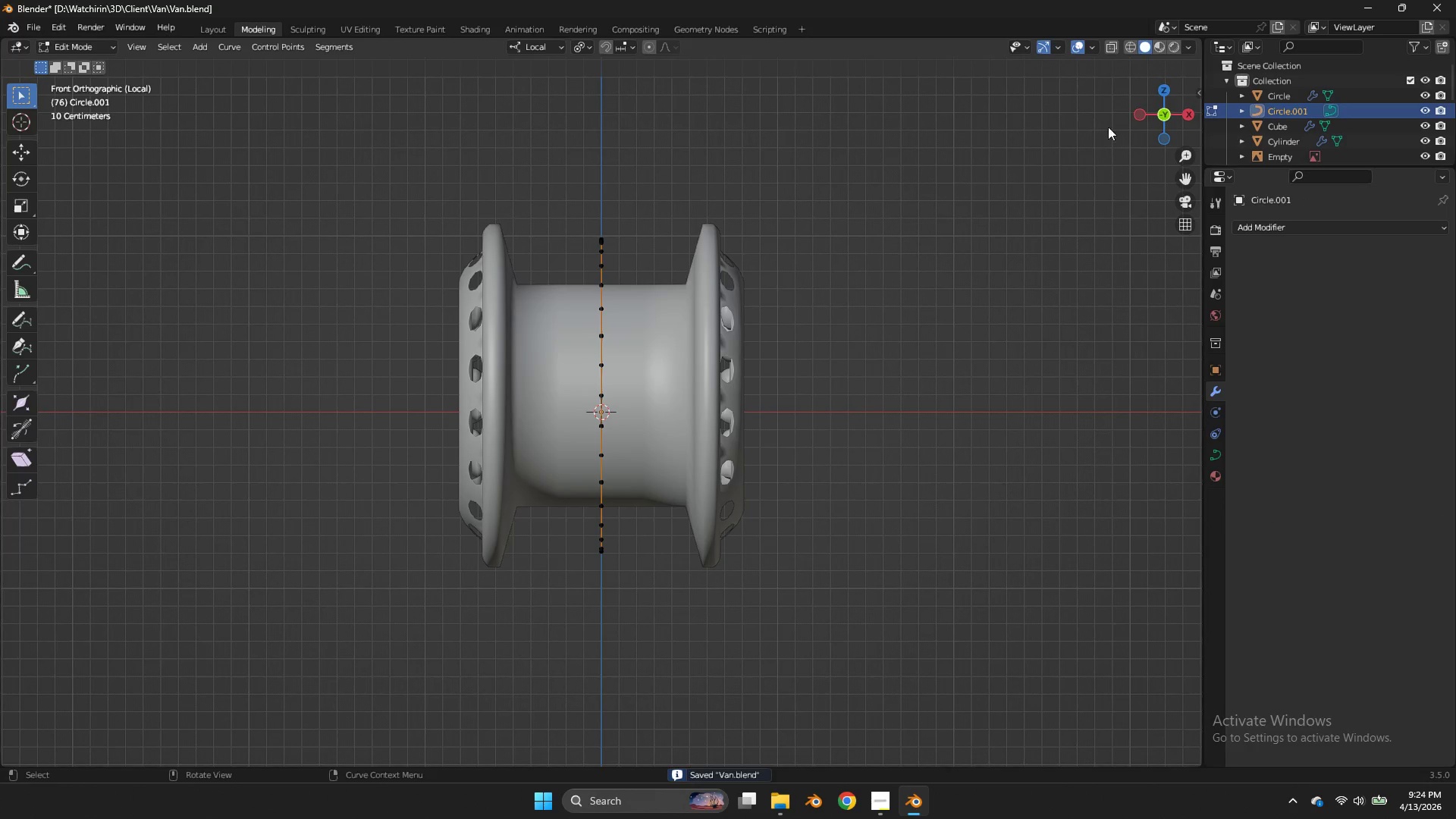 
triple_click([681, 332])
 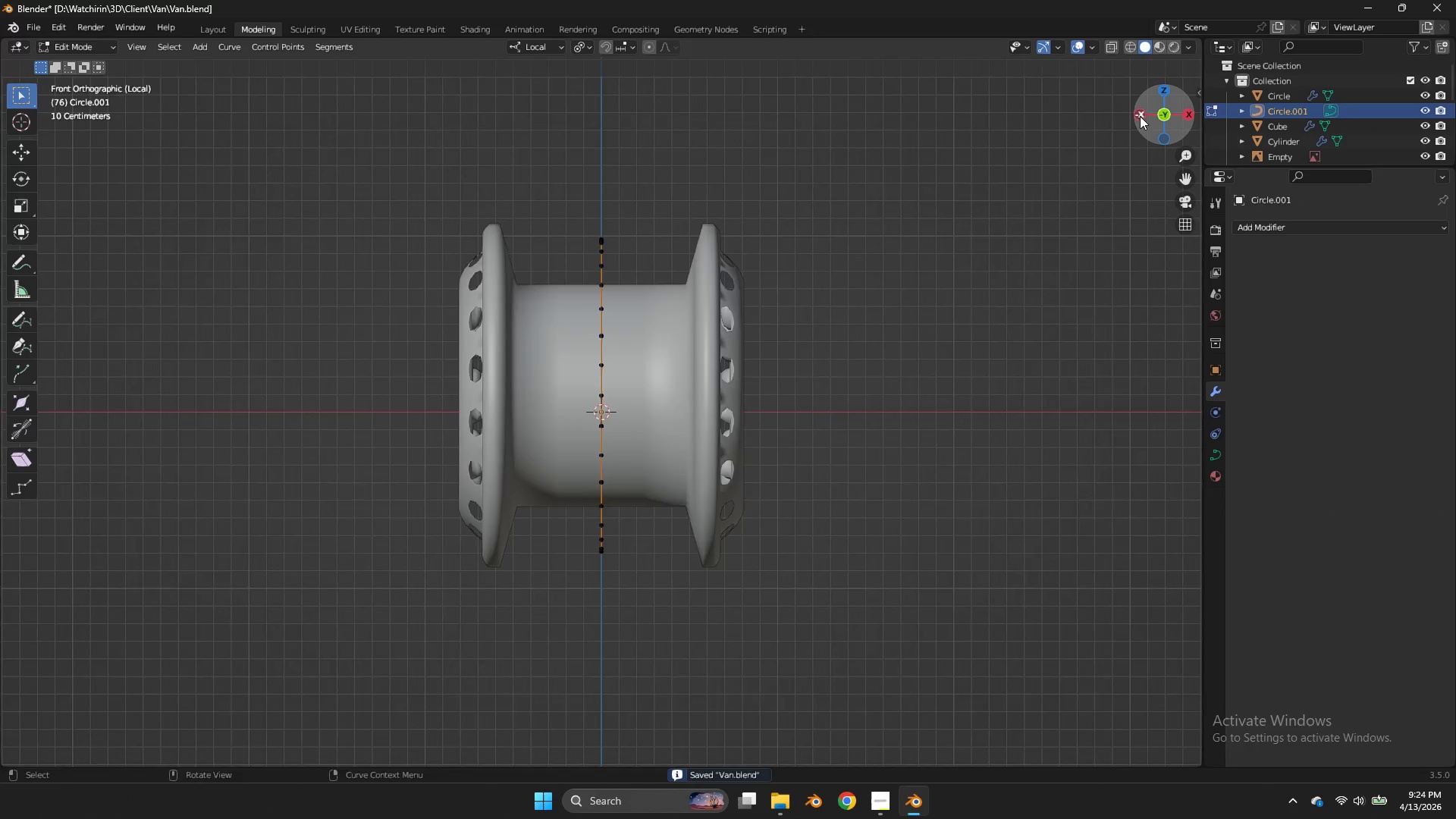 
left_click_drag(start_coordinate=[1153, 113], to_coordinate=[217, 112])
 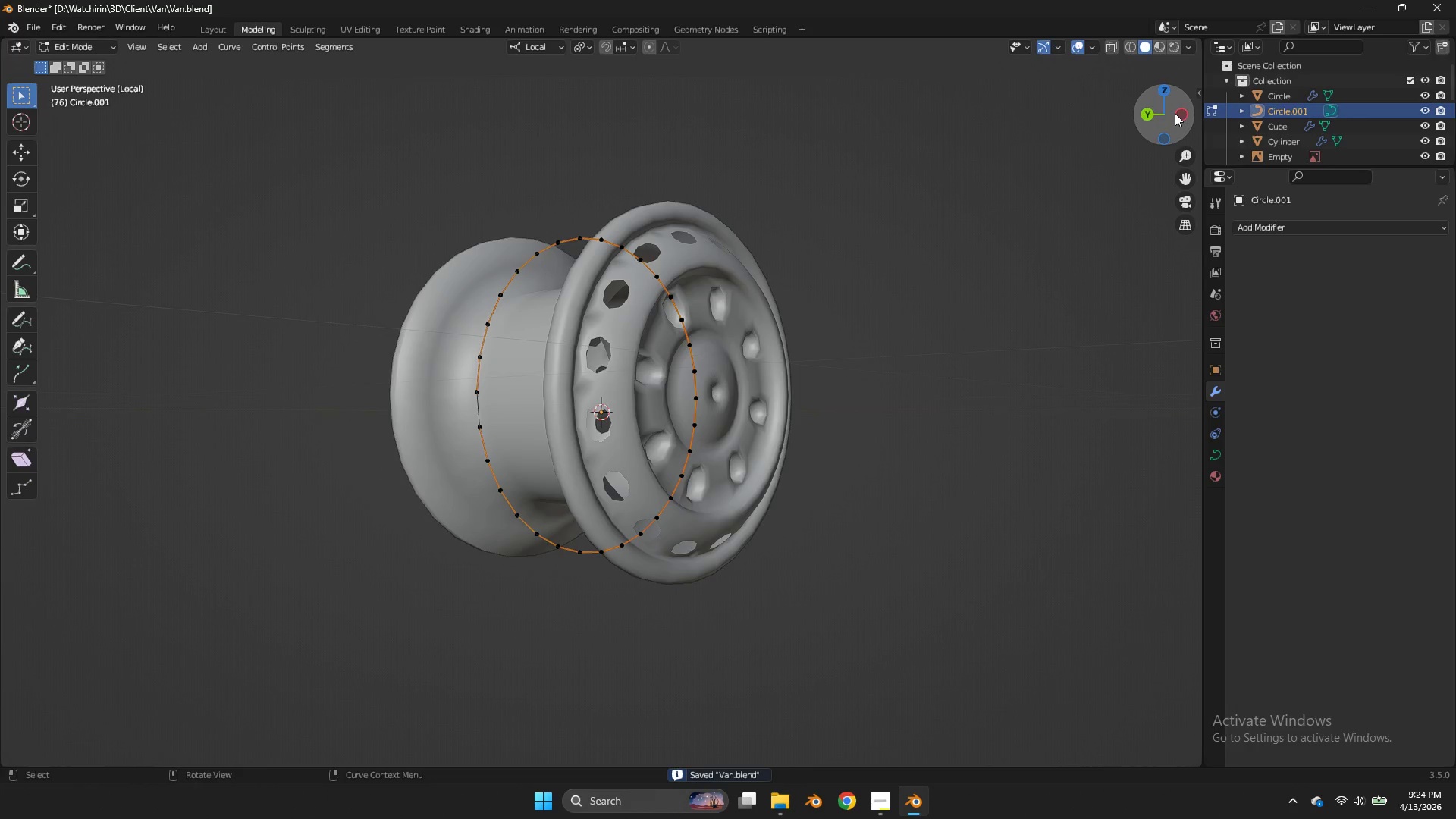 
left_click([1175, 113])
 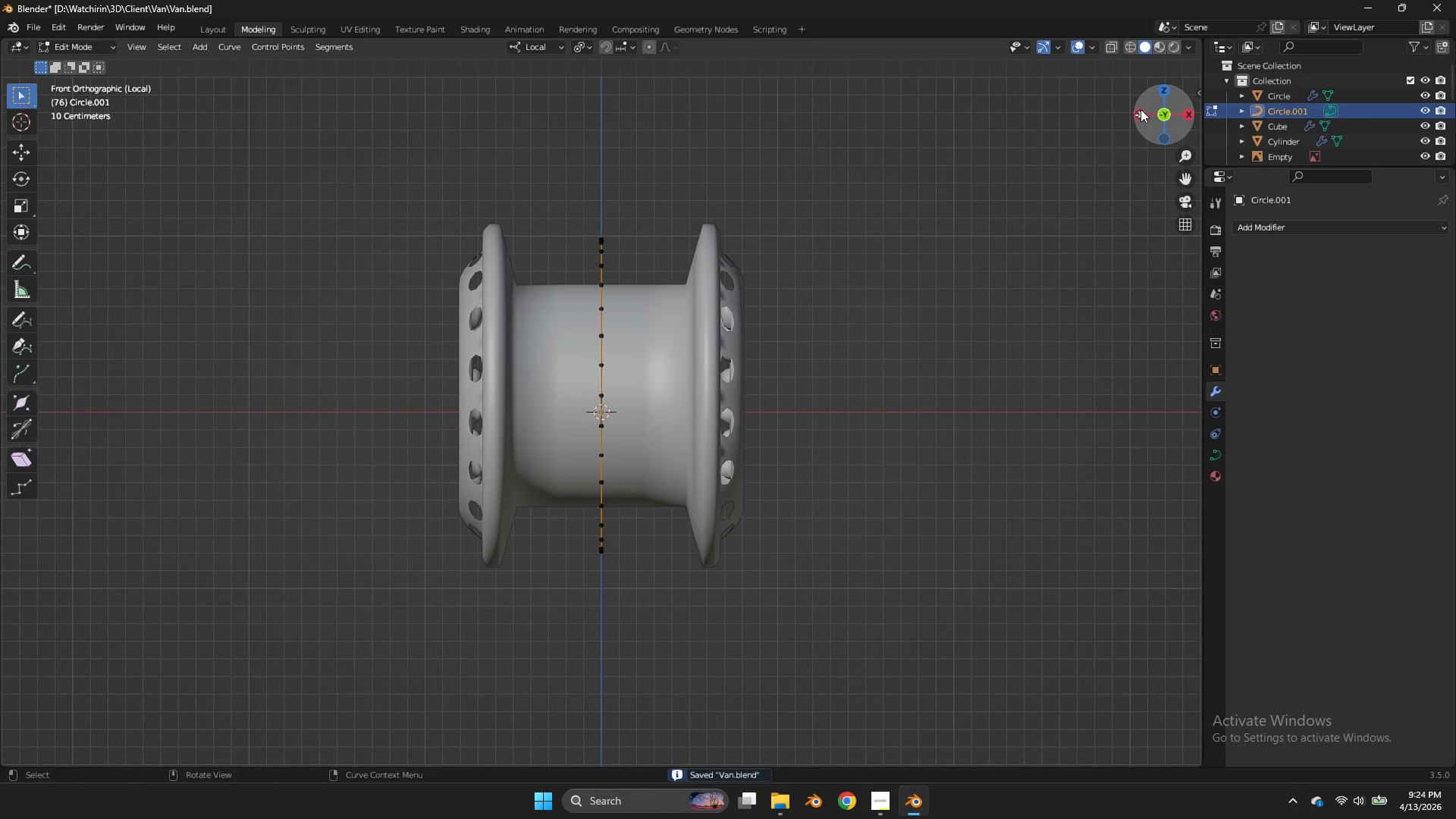 
left_click([1141, 109])
 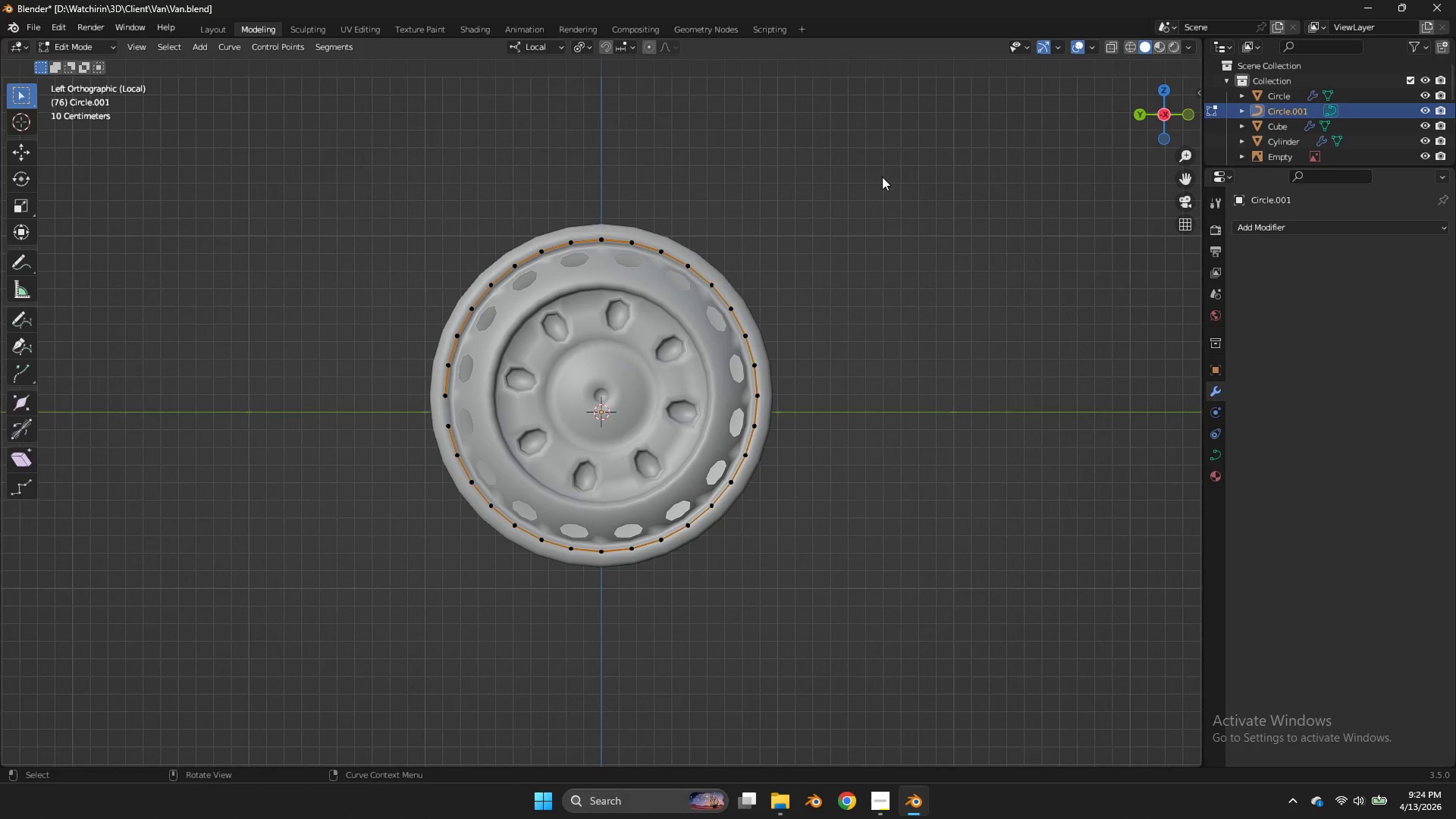 
key(Tab)
 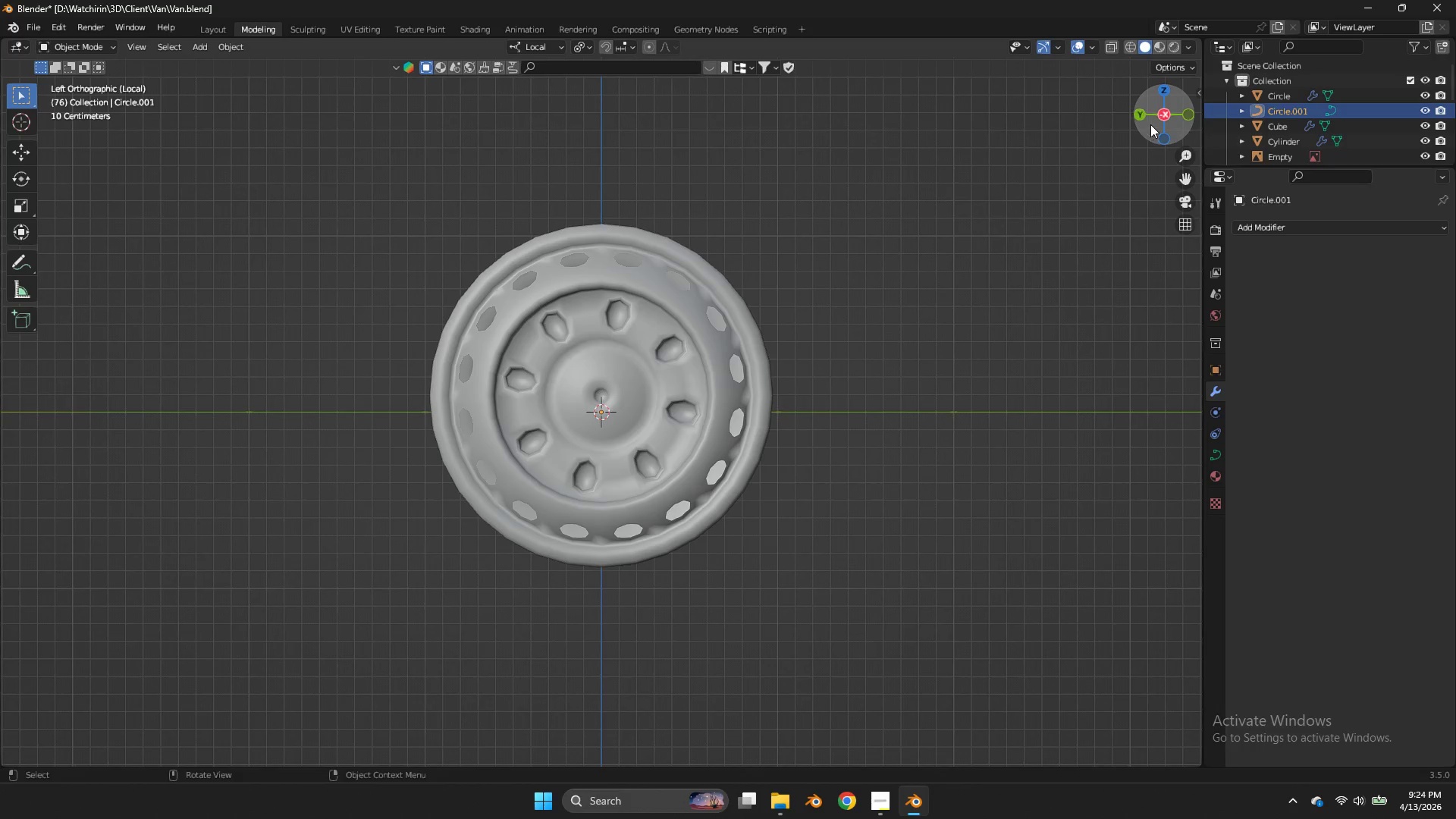 
left_click_drag(start_coordinate=[1150, 124], to_coordinate=[984, 179])
 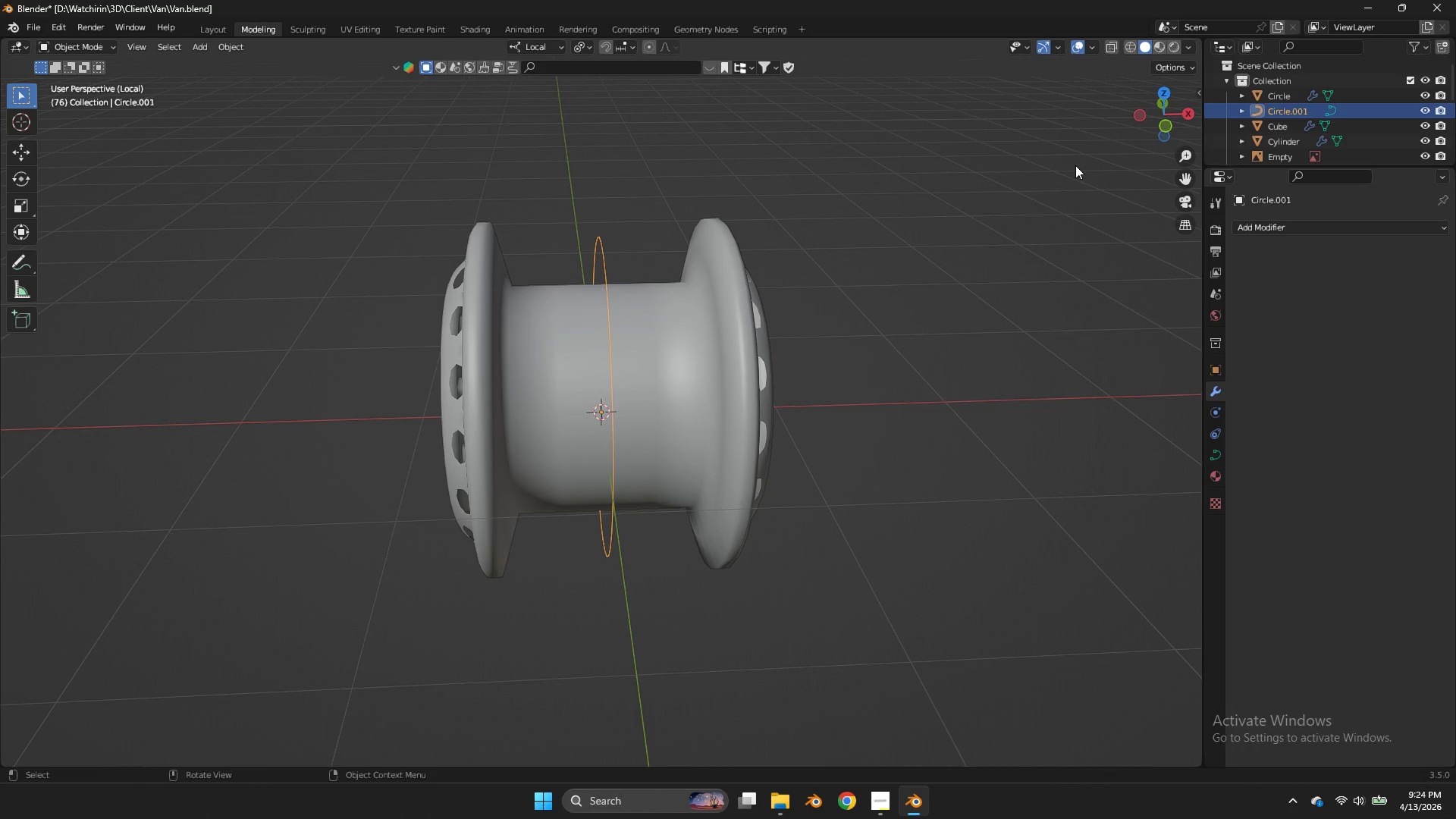 
wait(5.11)
 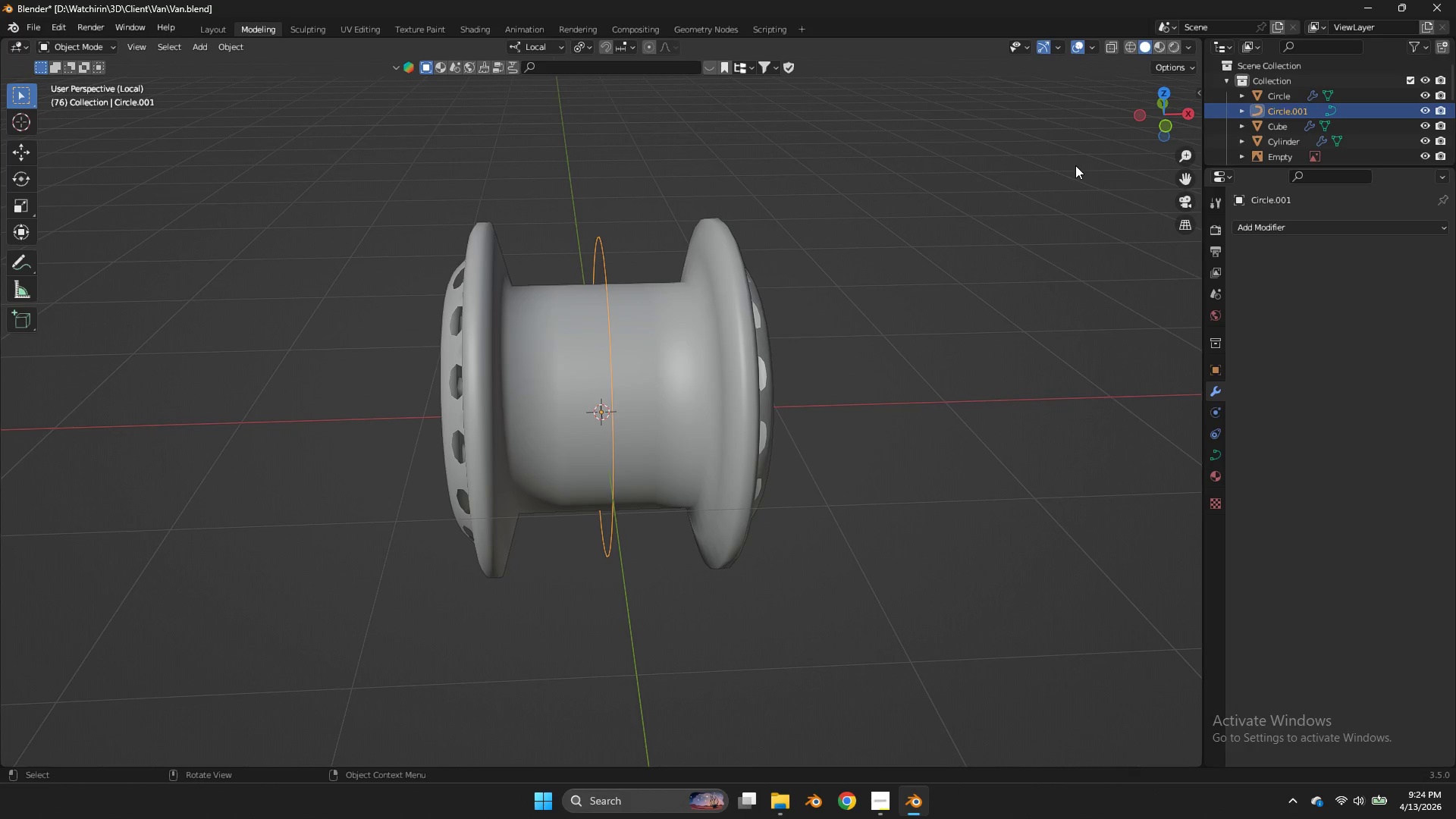 
key(Shift+ShiftLeft)
 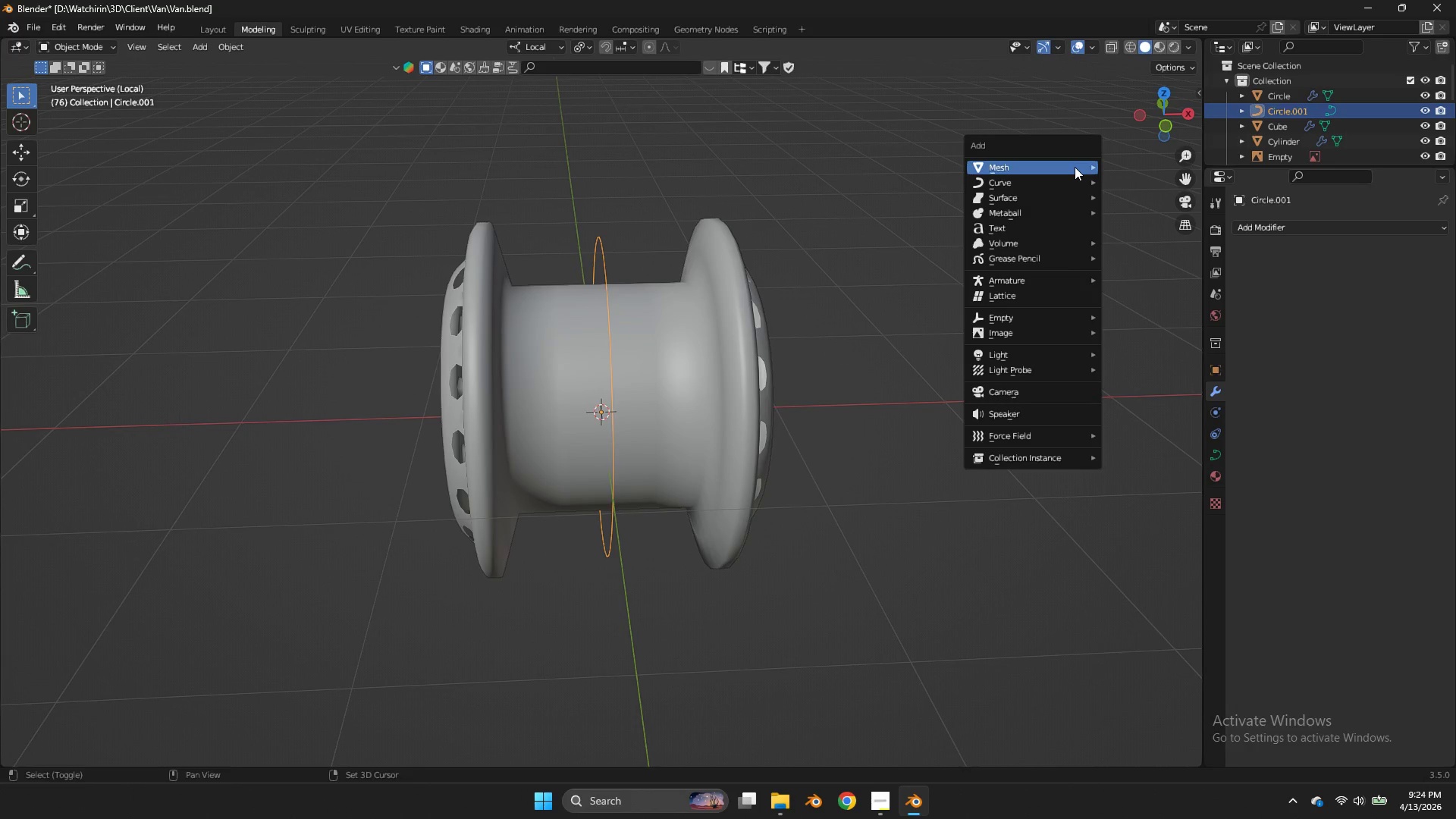 
key(Shift+A)
 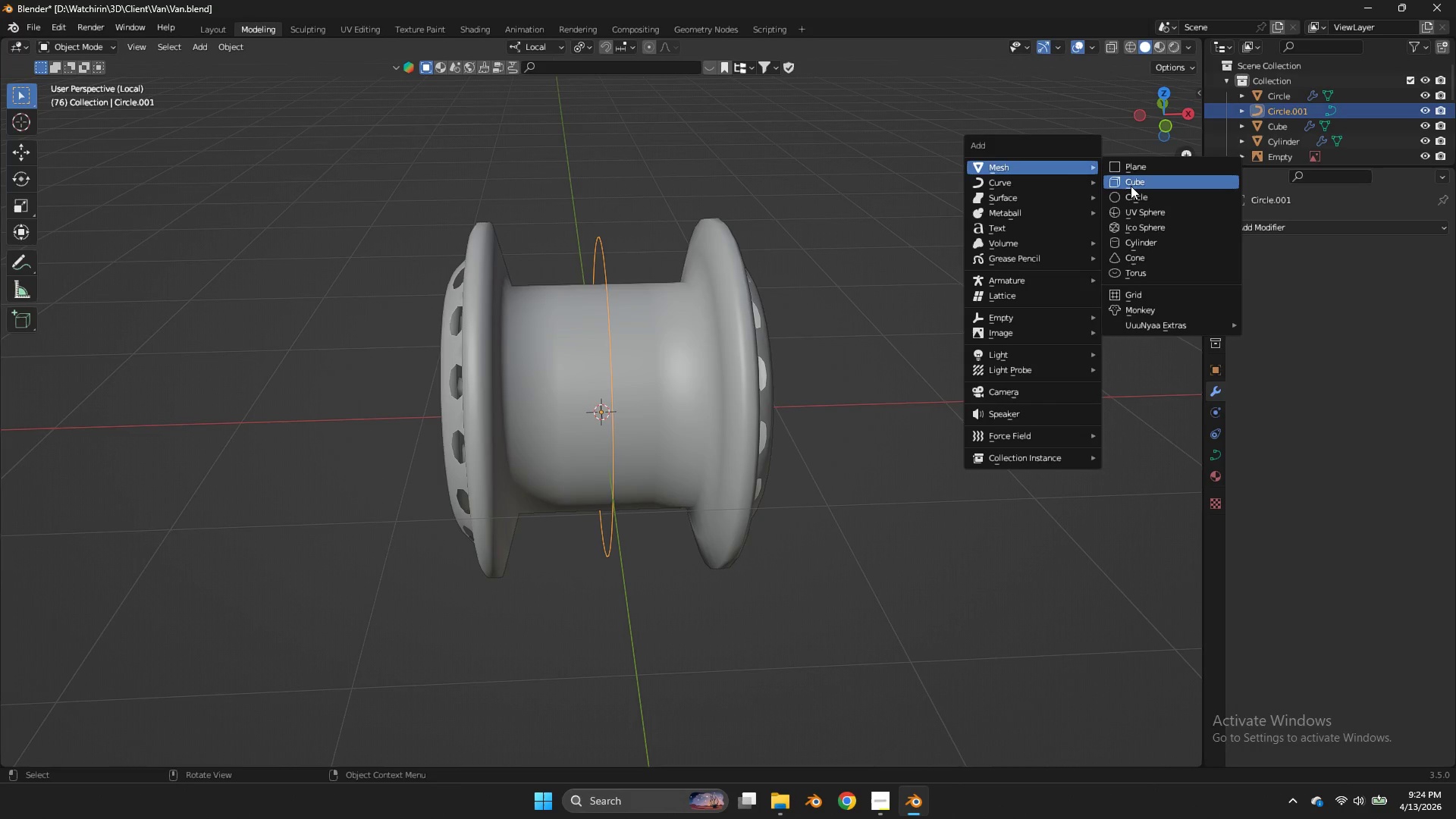 
double_click([1131, 186])
 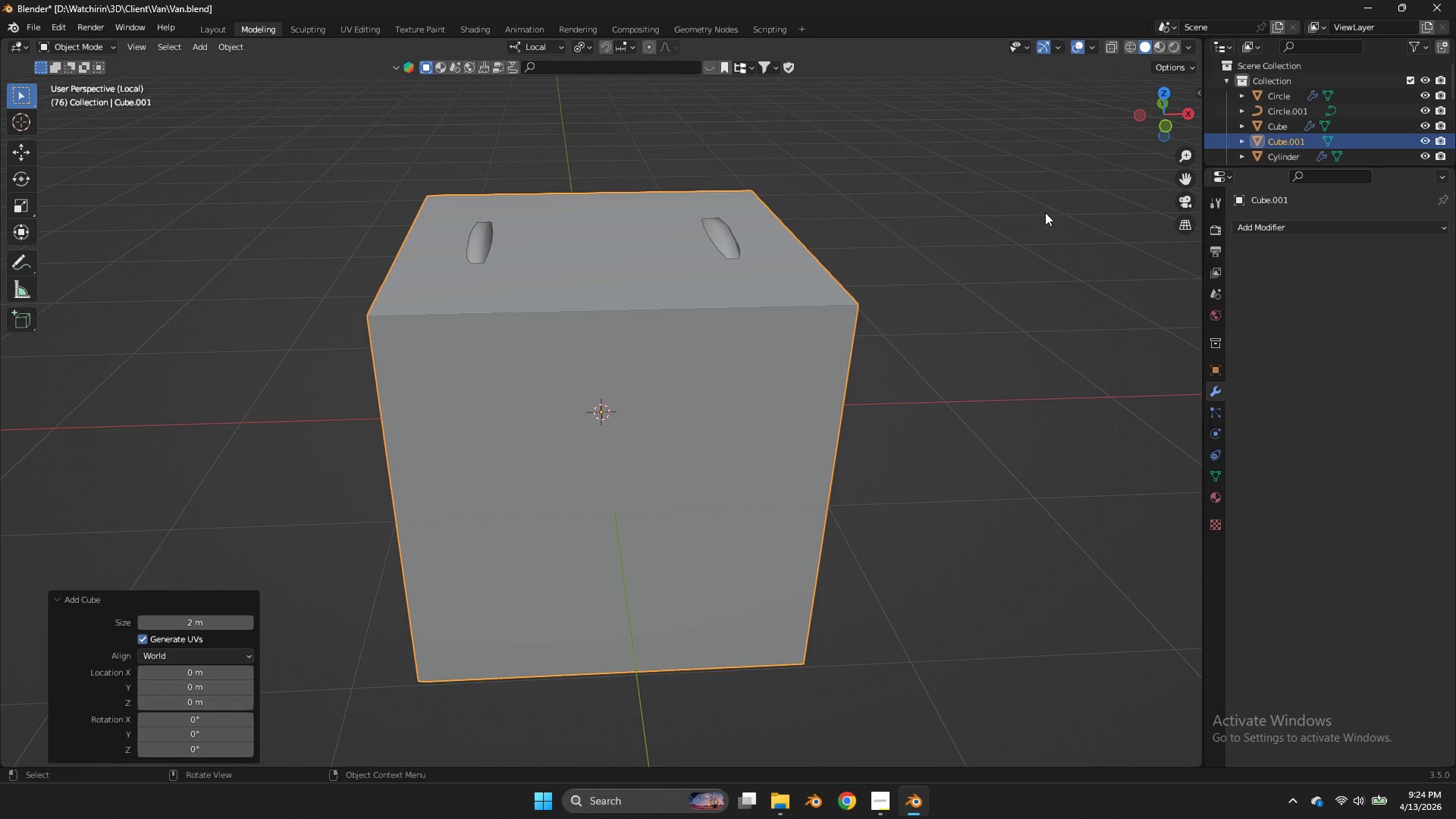 
key(S)
 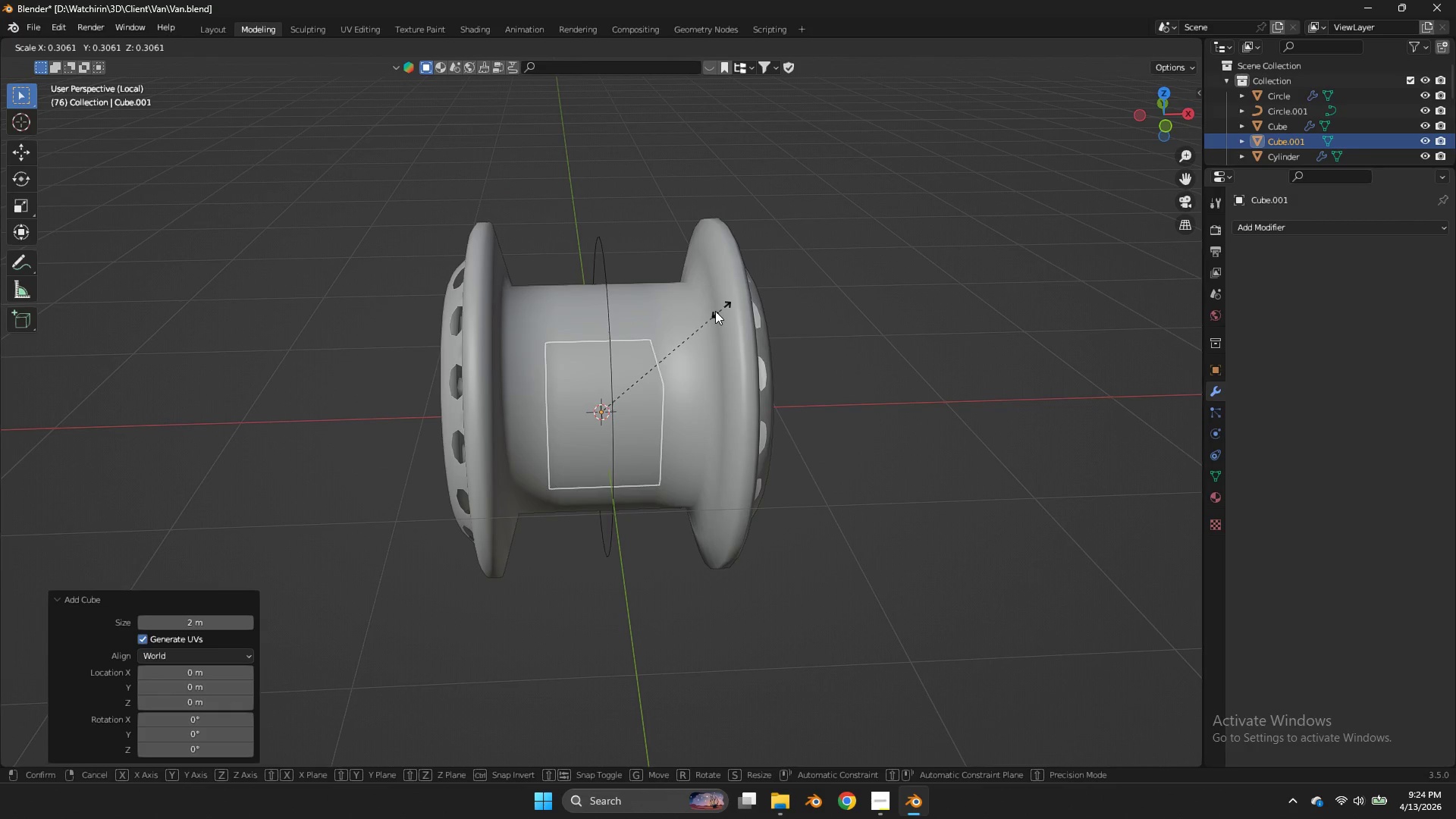 
left_click([713, 311])
 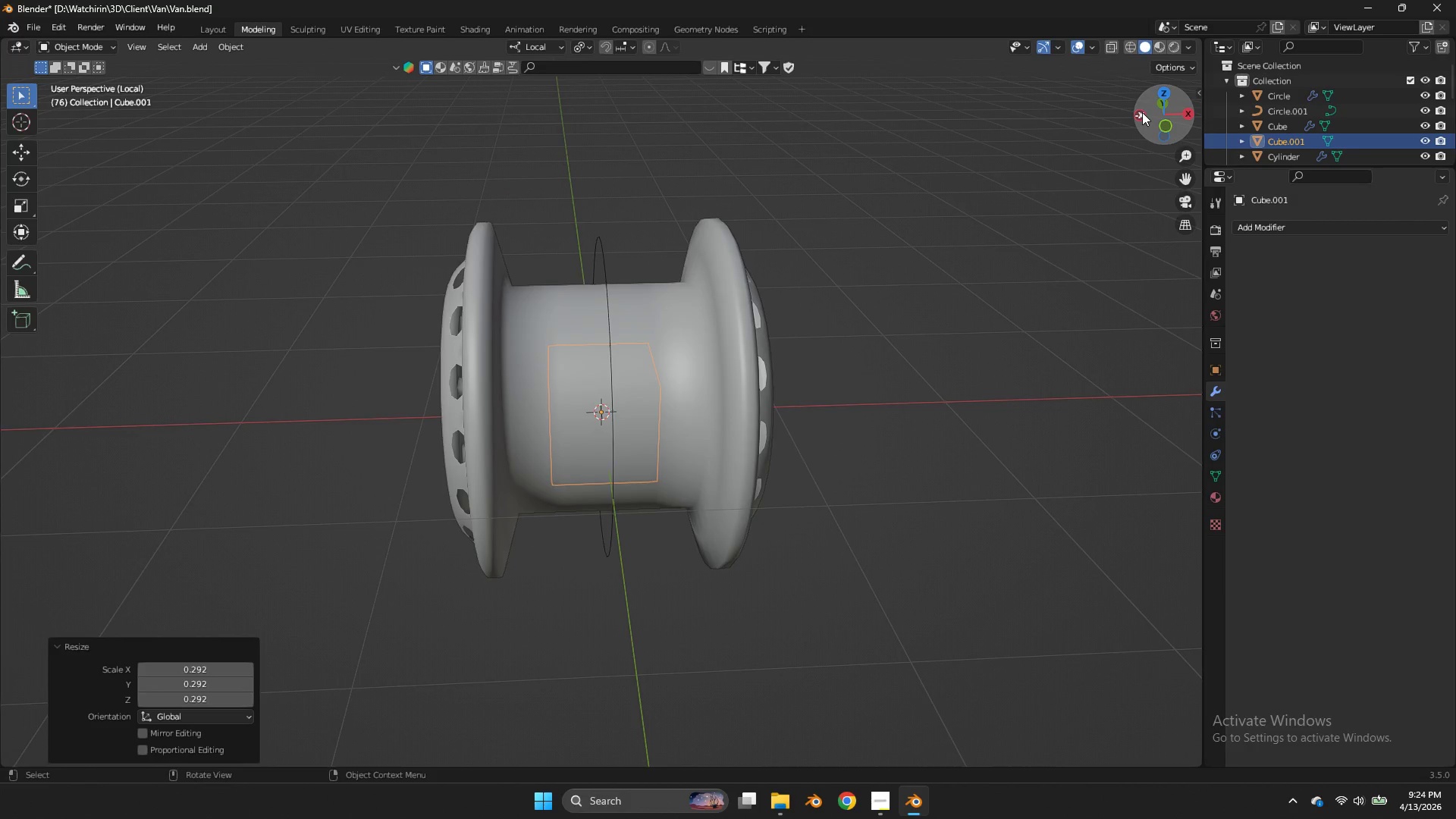 
left_click([1142, 112])
 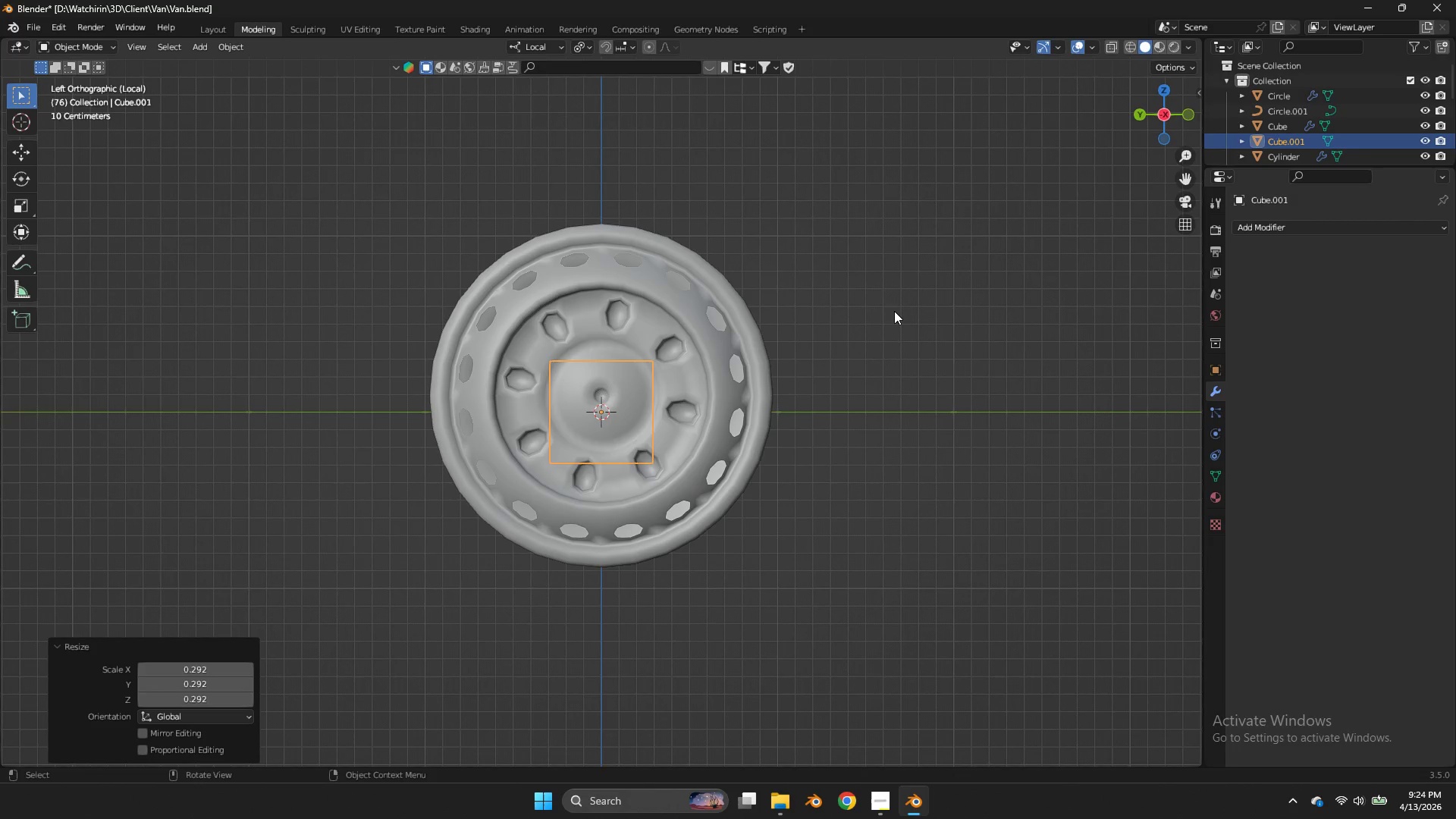 
key(S)
 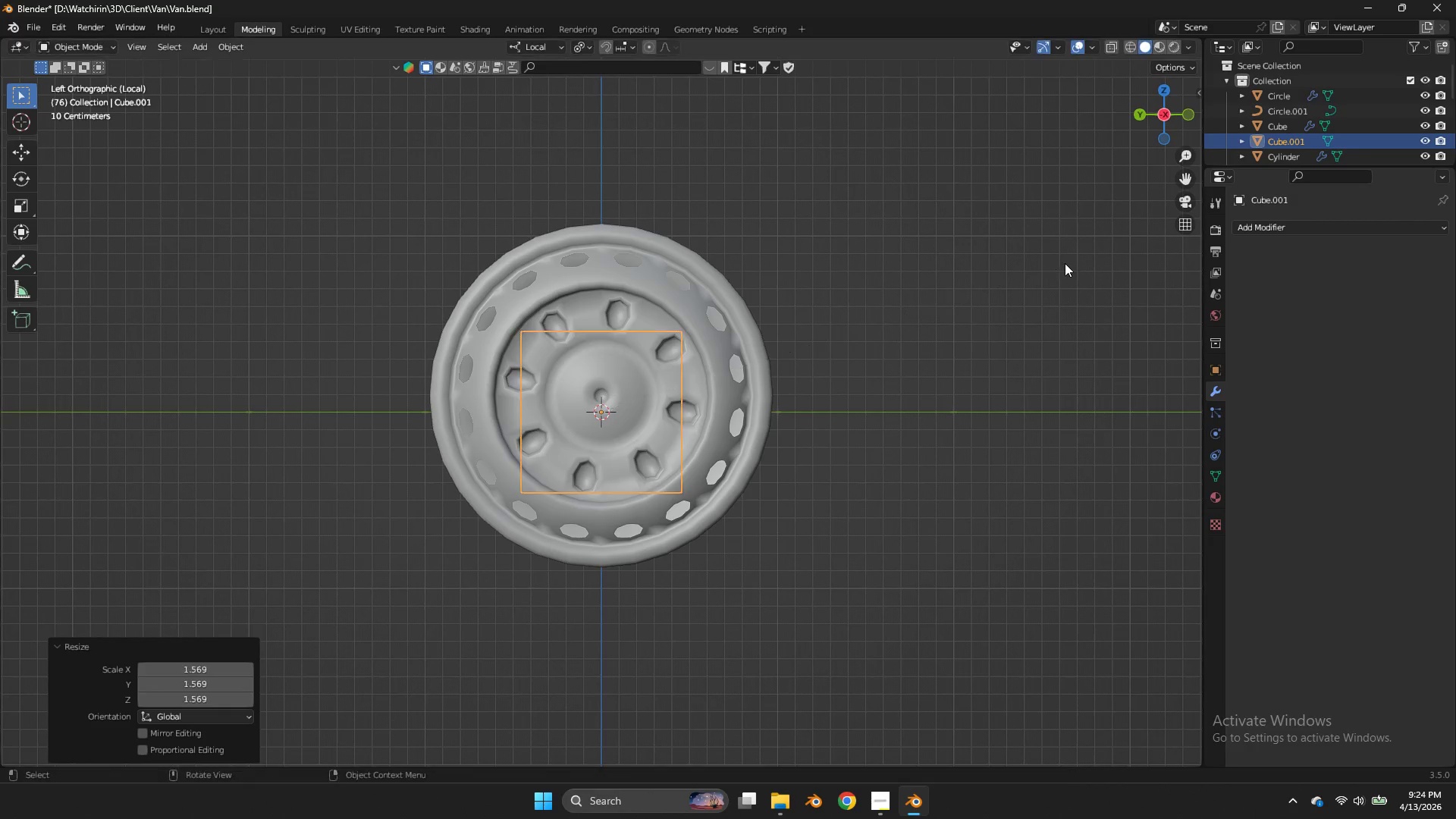 
double_click([1065, 263])
 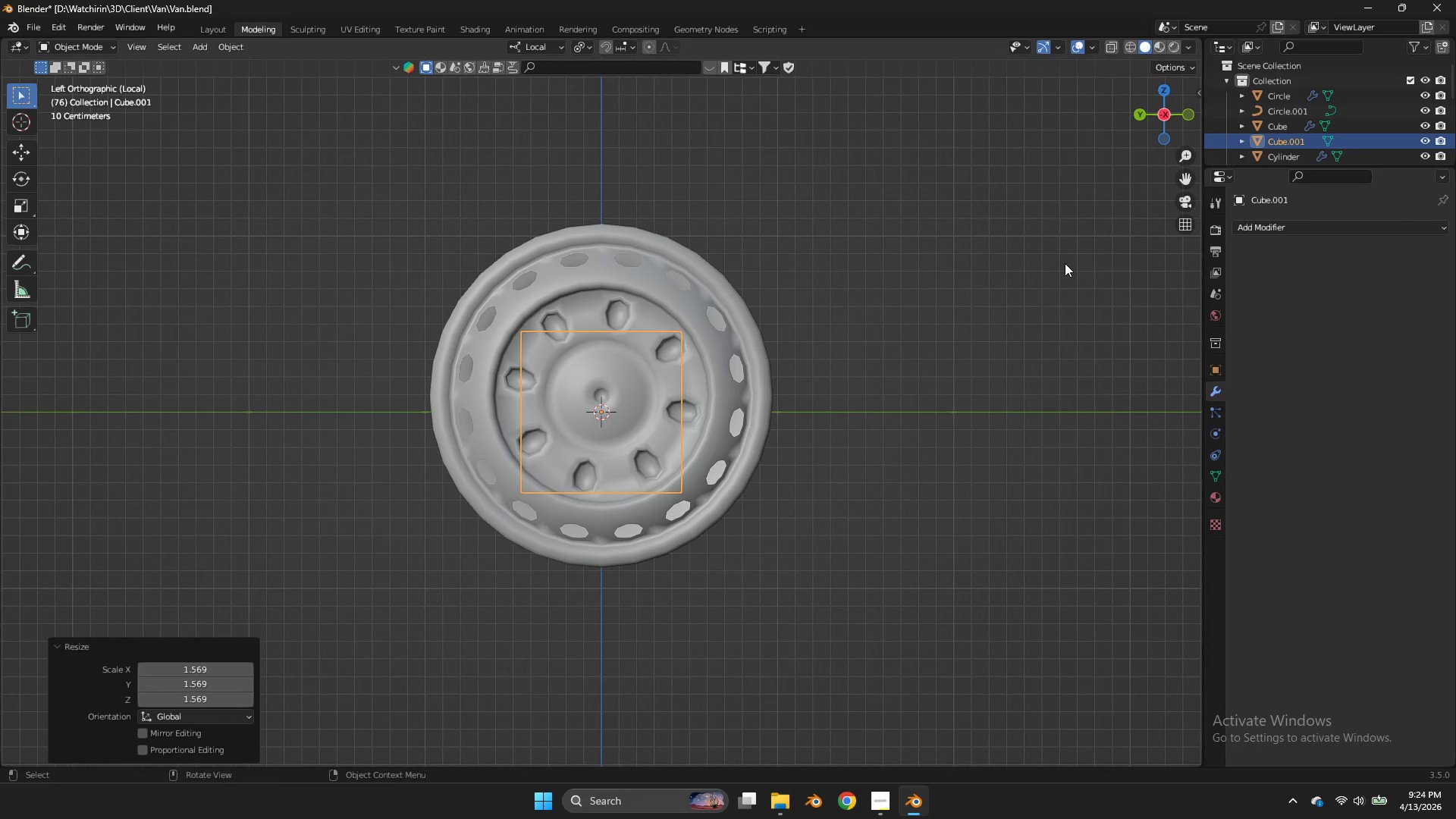 
triple_click([1065, 263])
 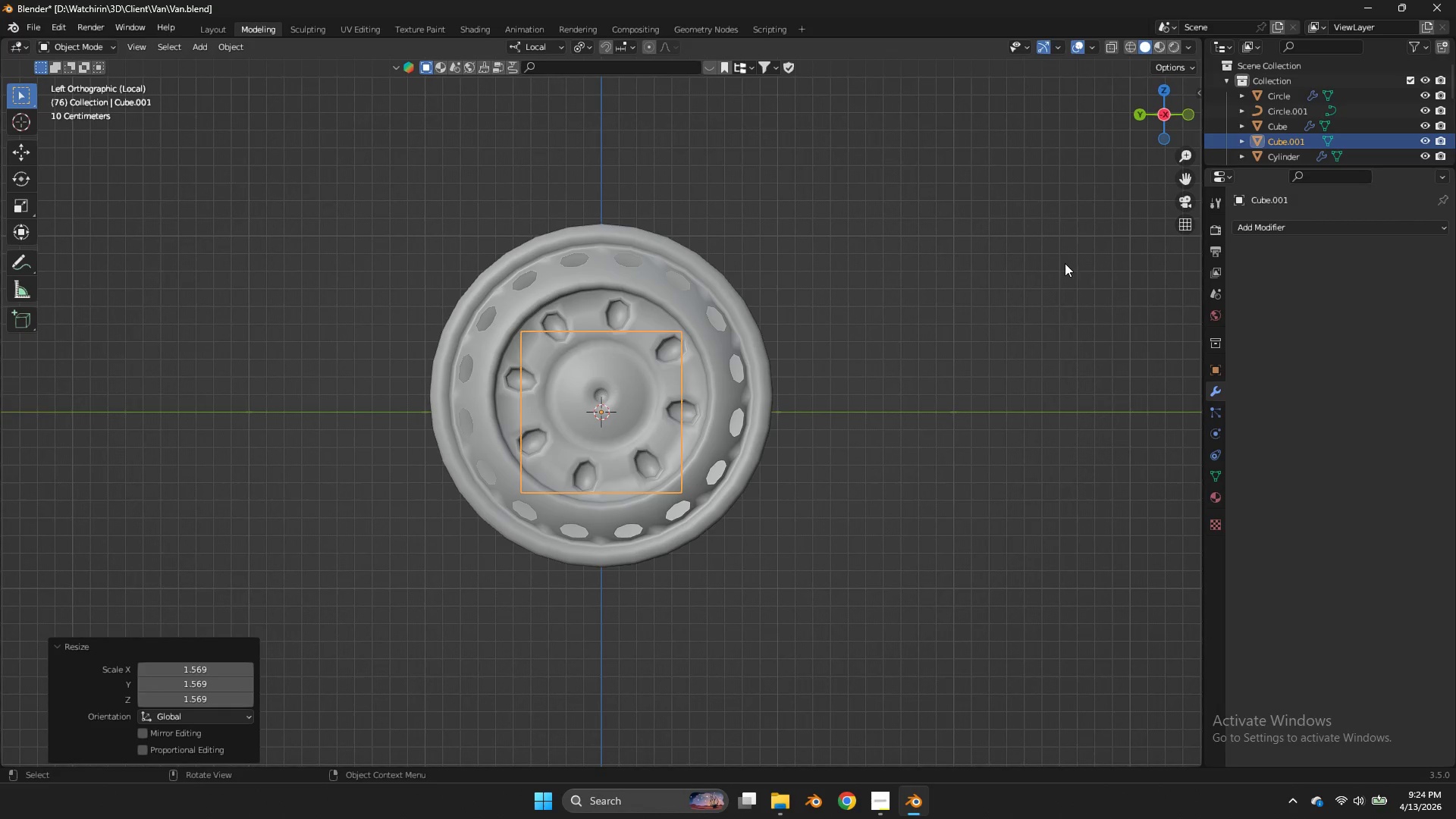 
key(NumpadDivide)
 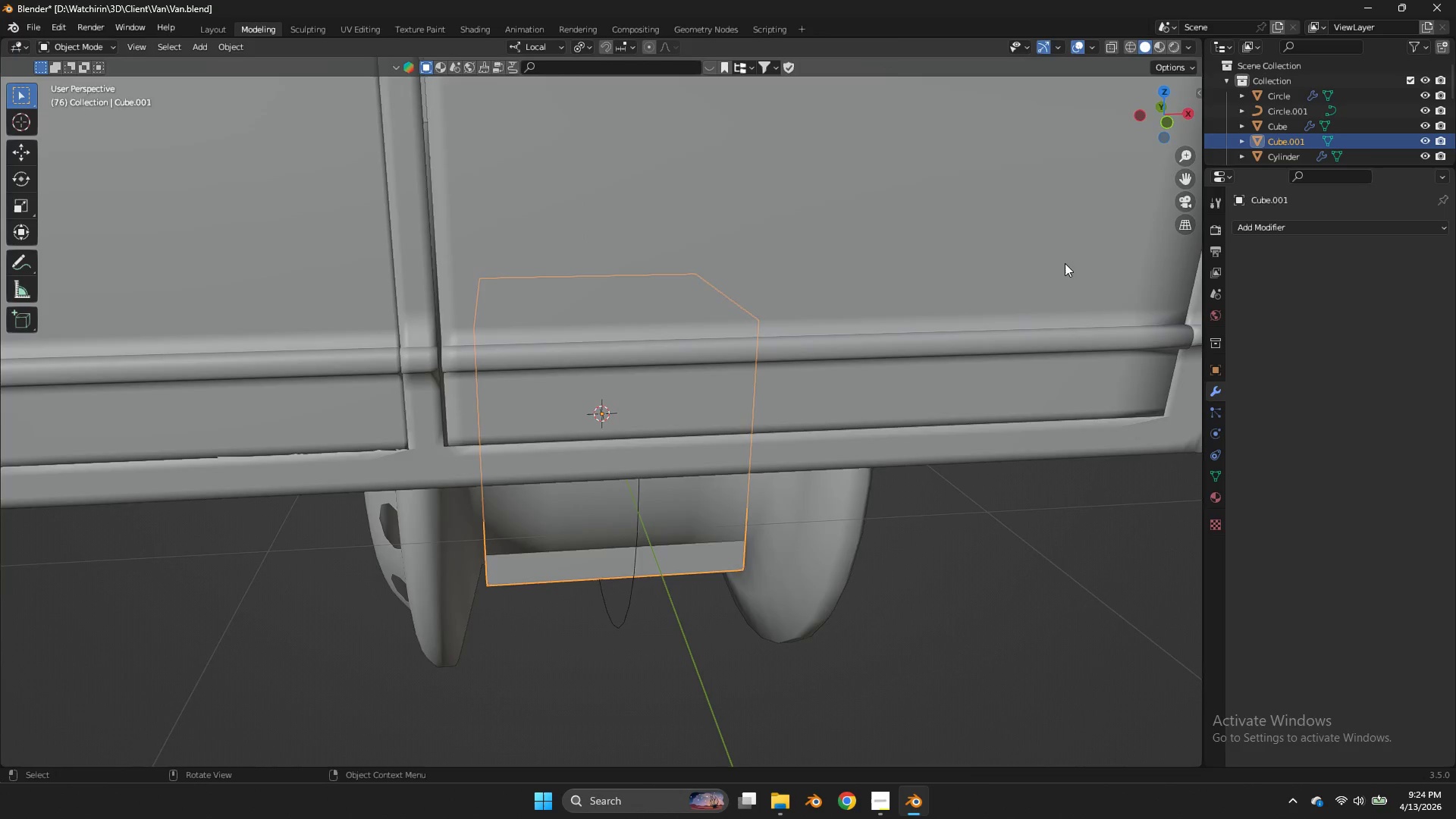 
key(NumpadDivide)
 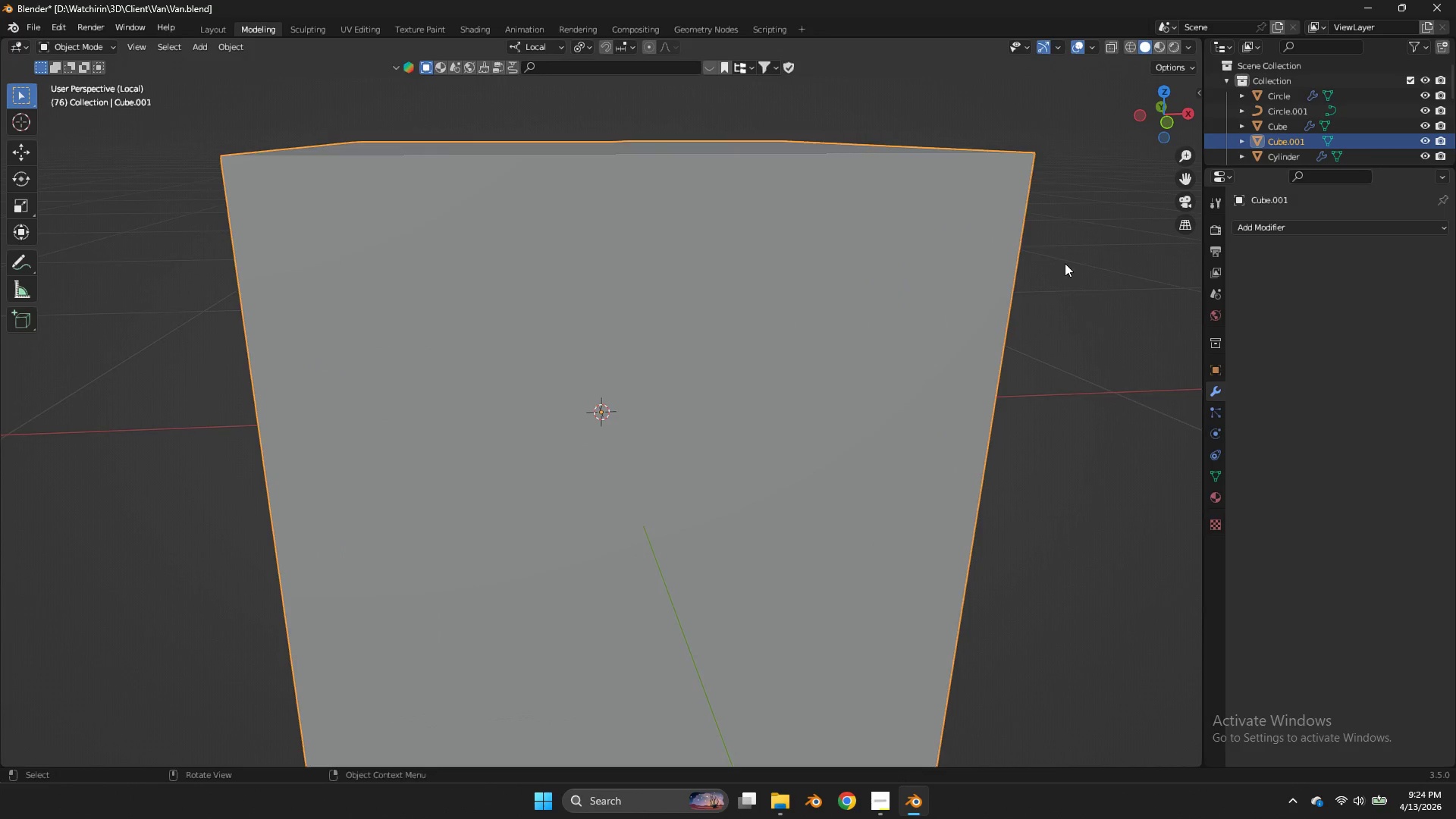 
key(Tab)
 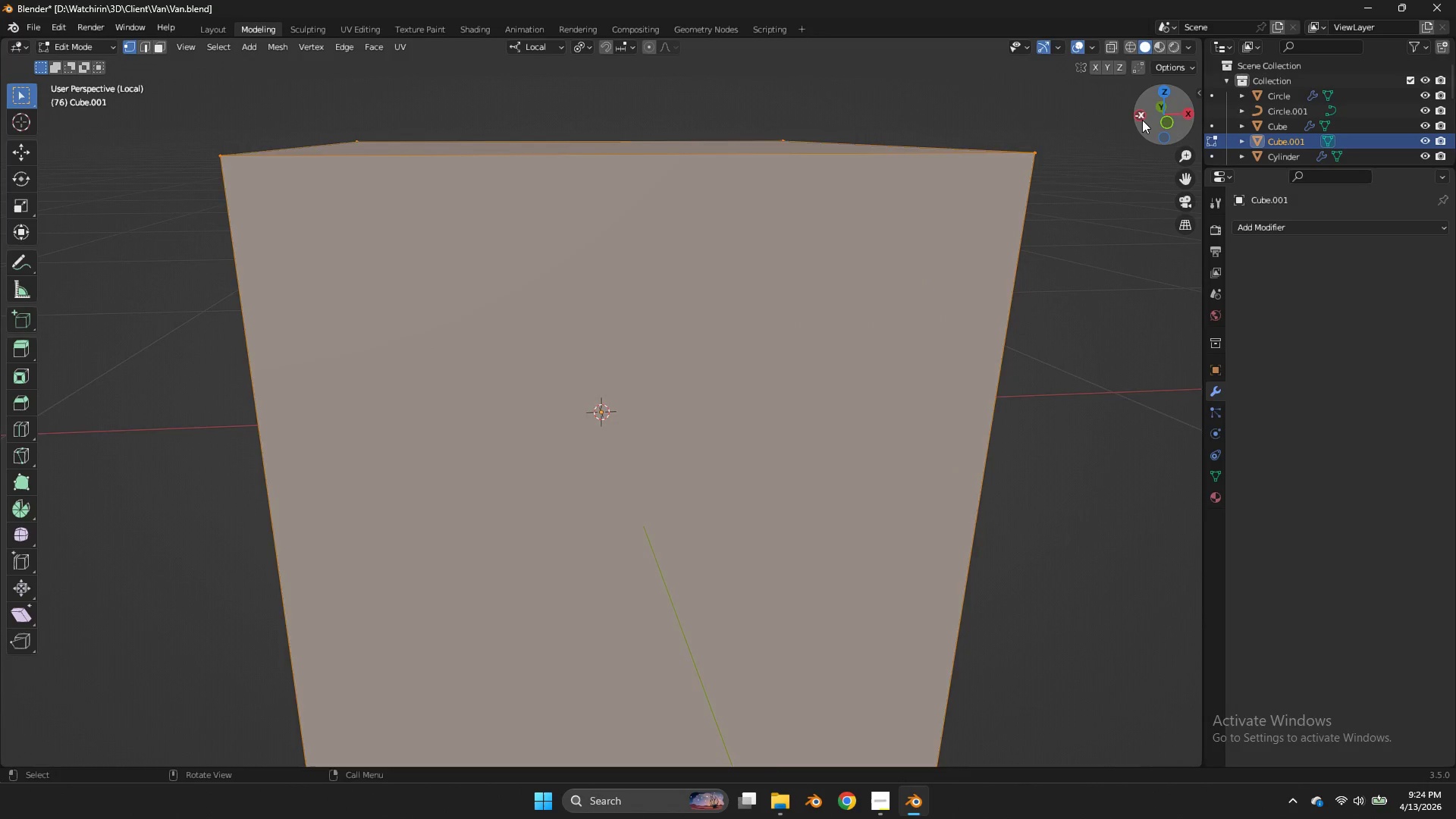 
left_click([1141, 118])
 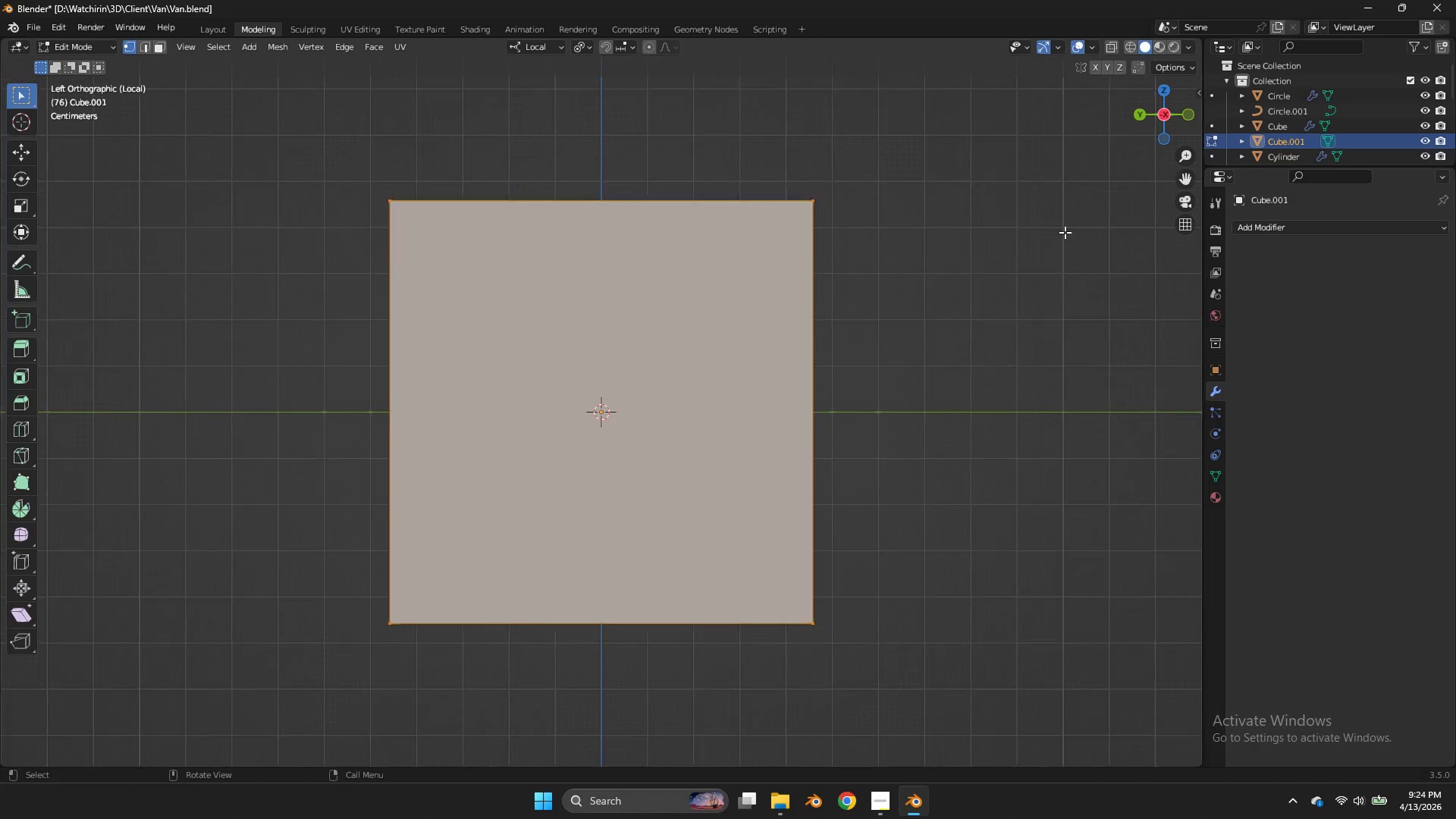 
scroll: coordinate [1064, 235], scroll_direction: down, amount: 3.0
 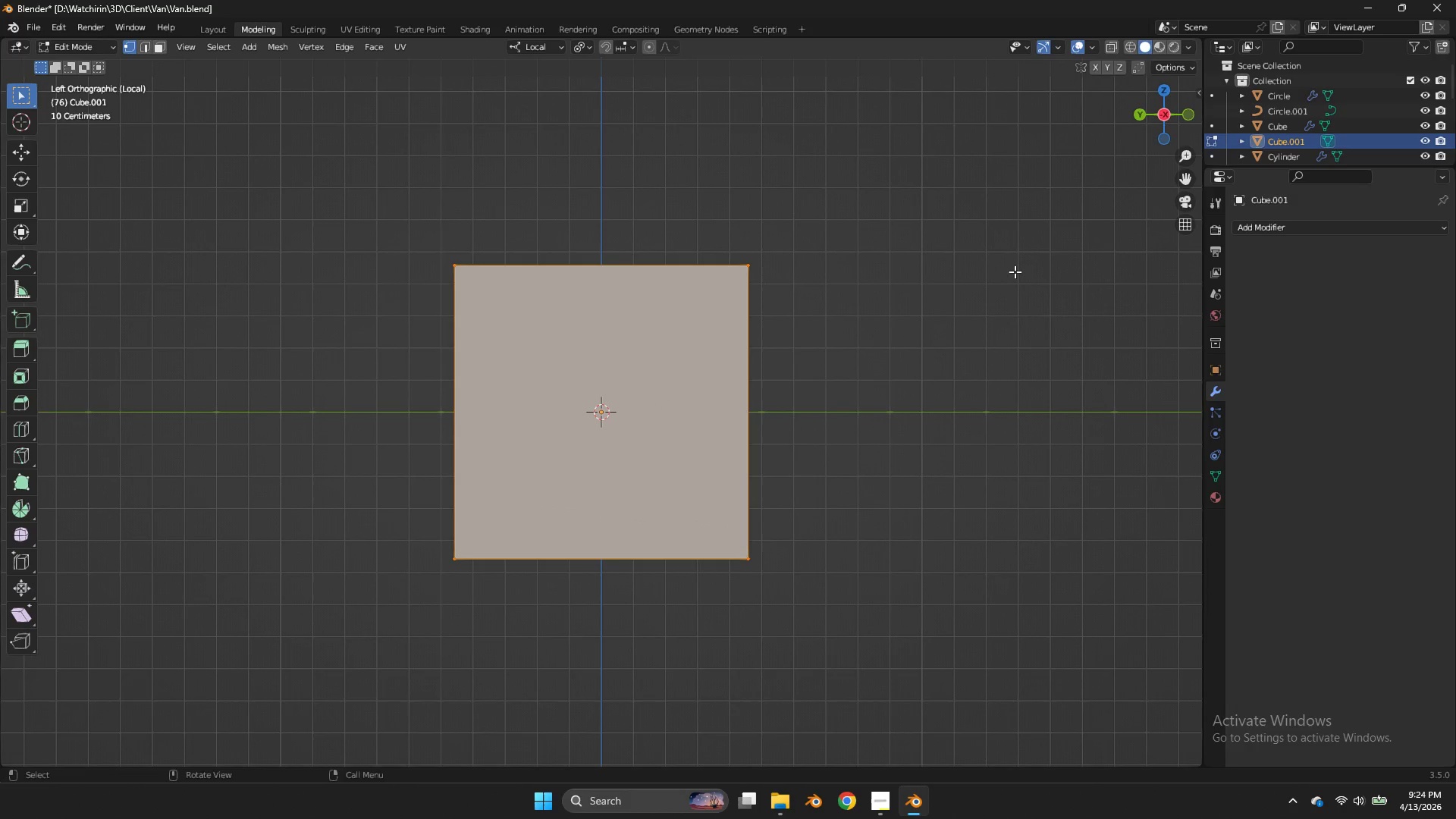 
key(Control+R)
 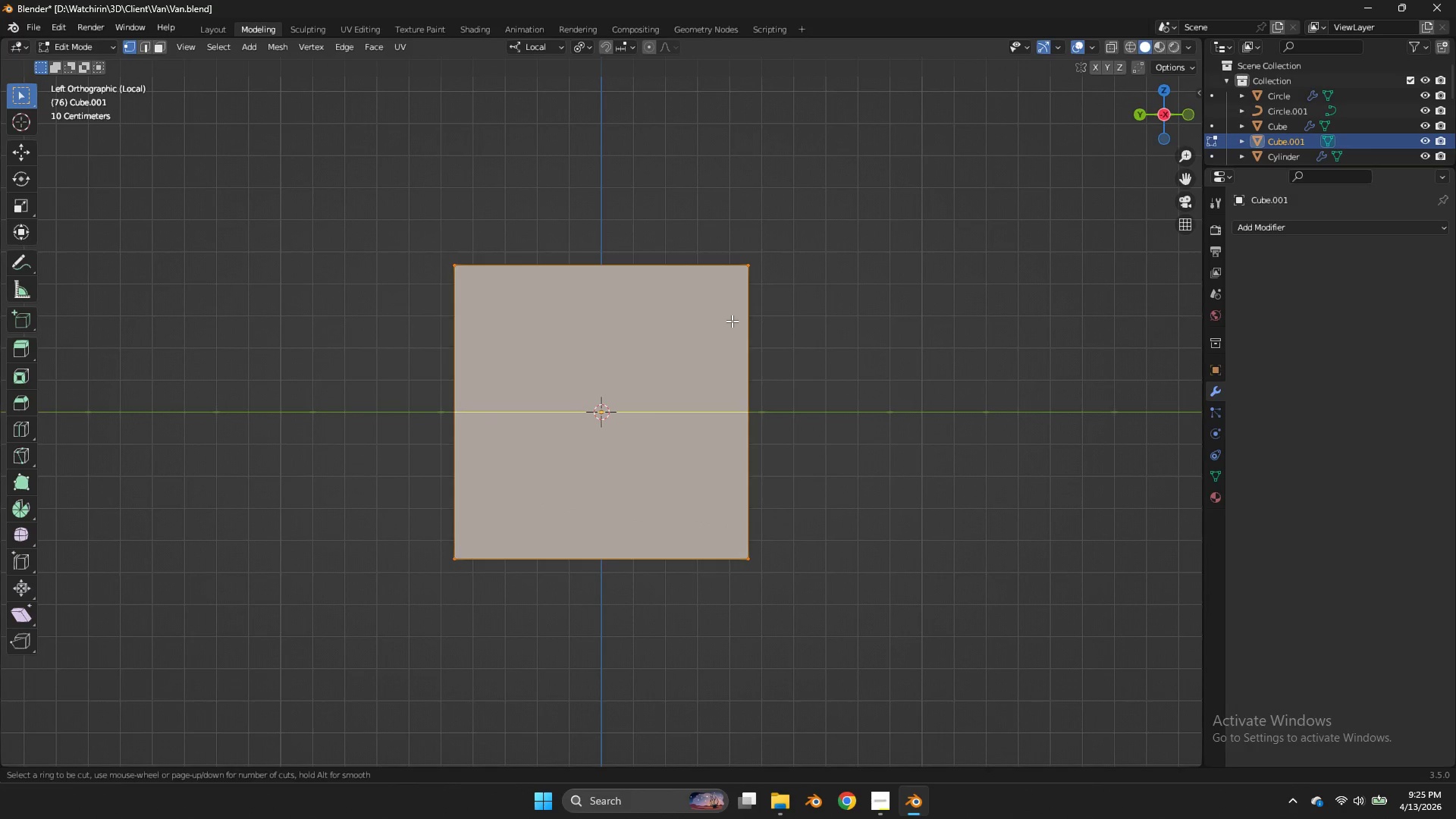 
double_click([732, 321])
 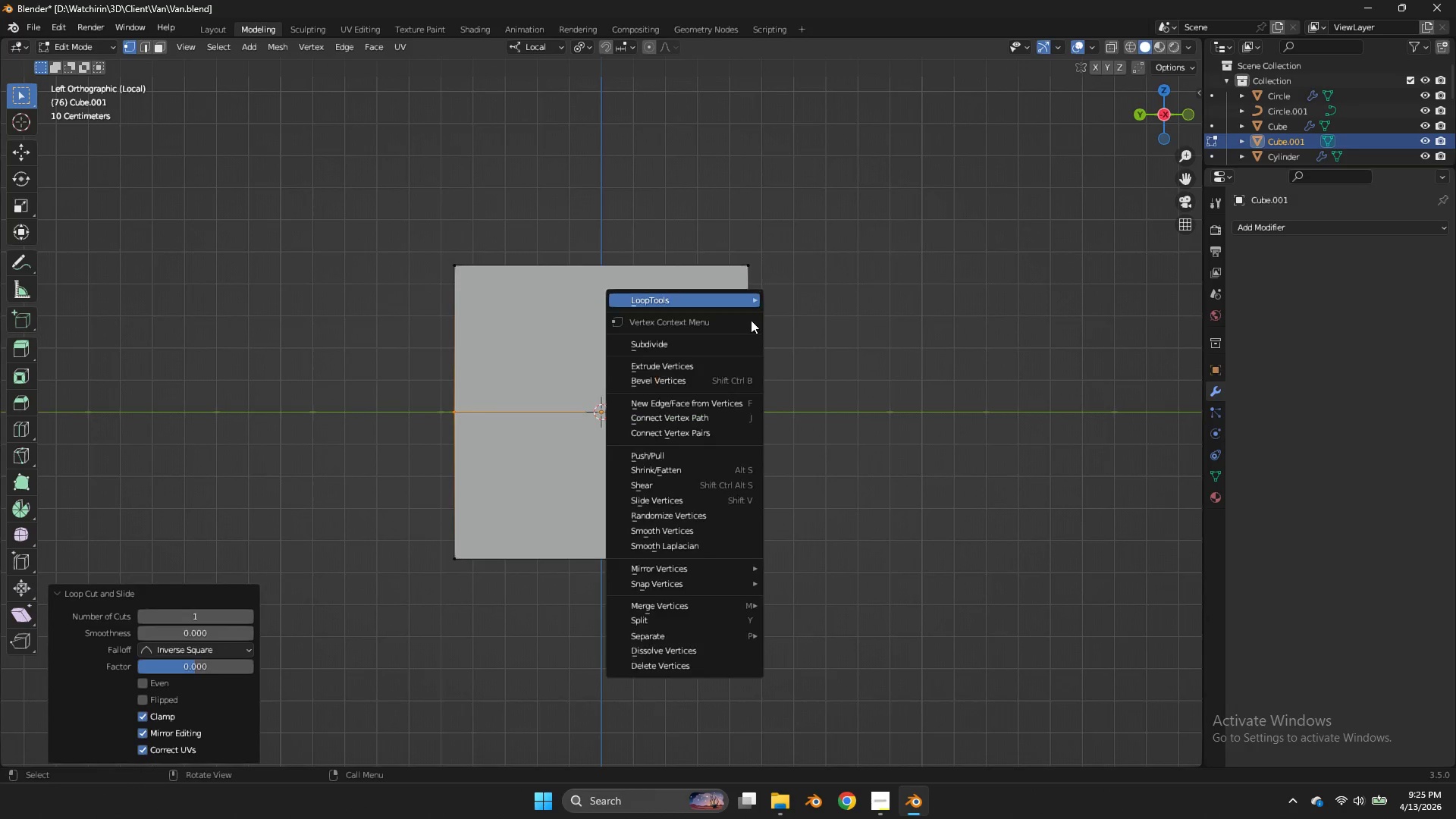 
right_click([732, 321])
 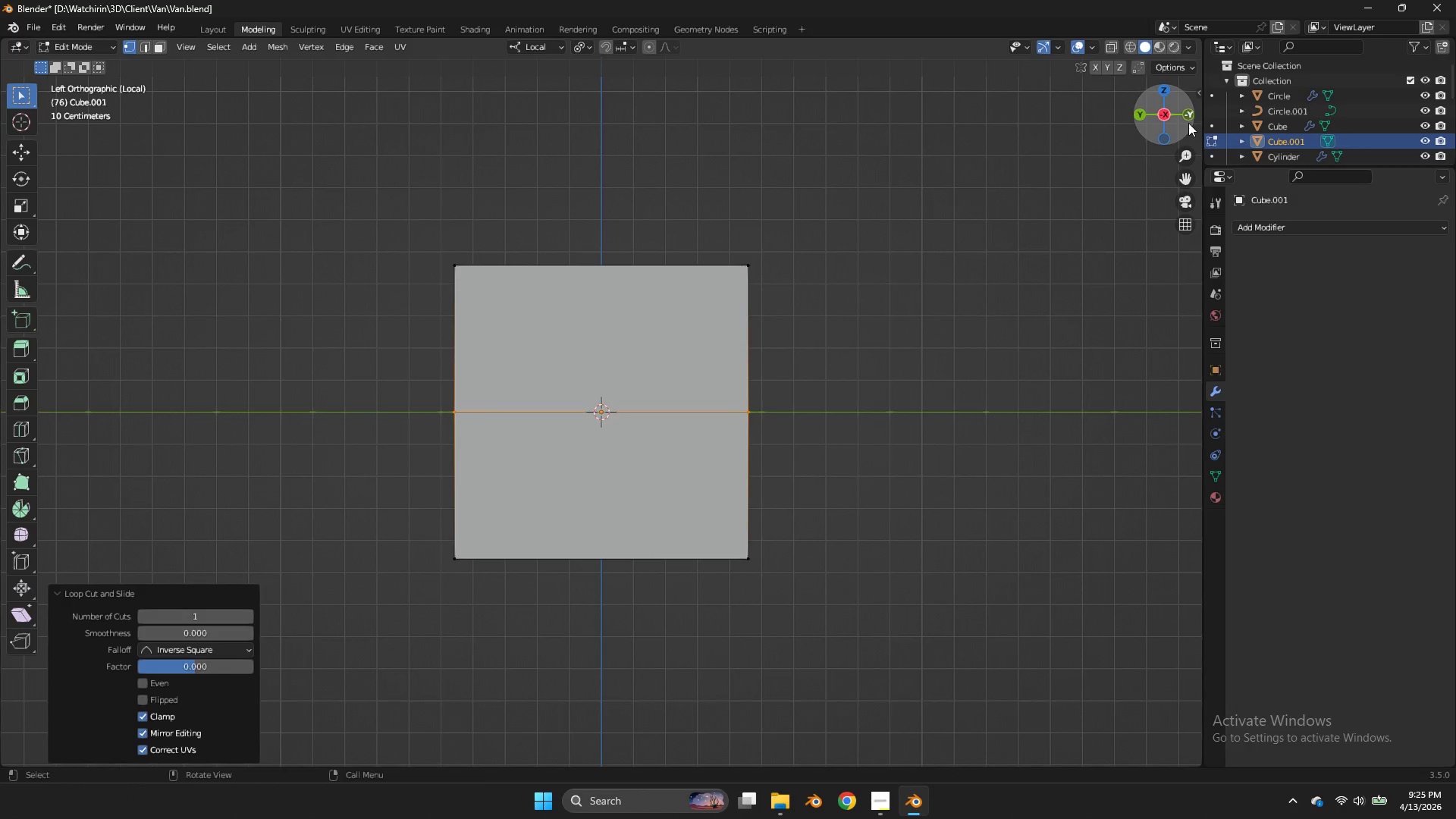 
left_click([1188, 123])
 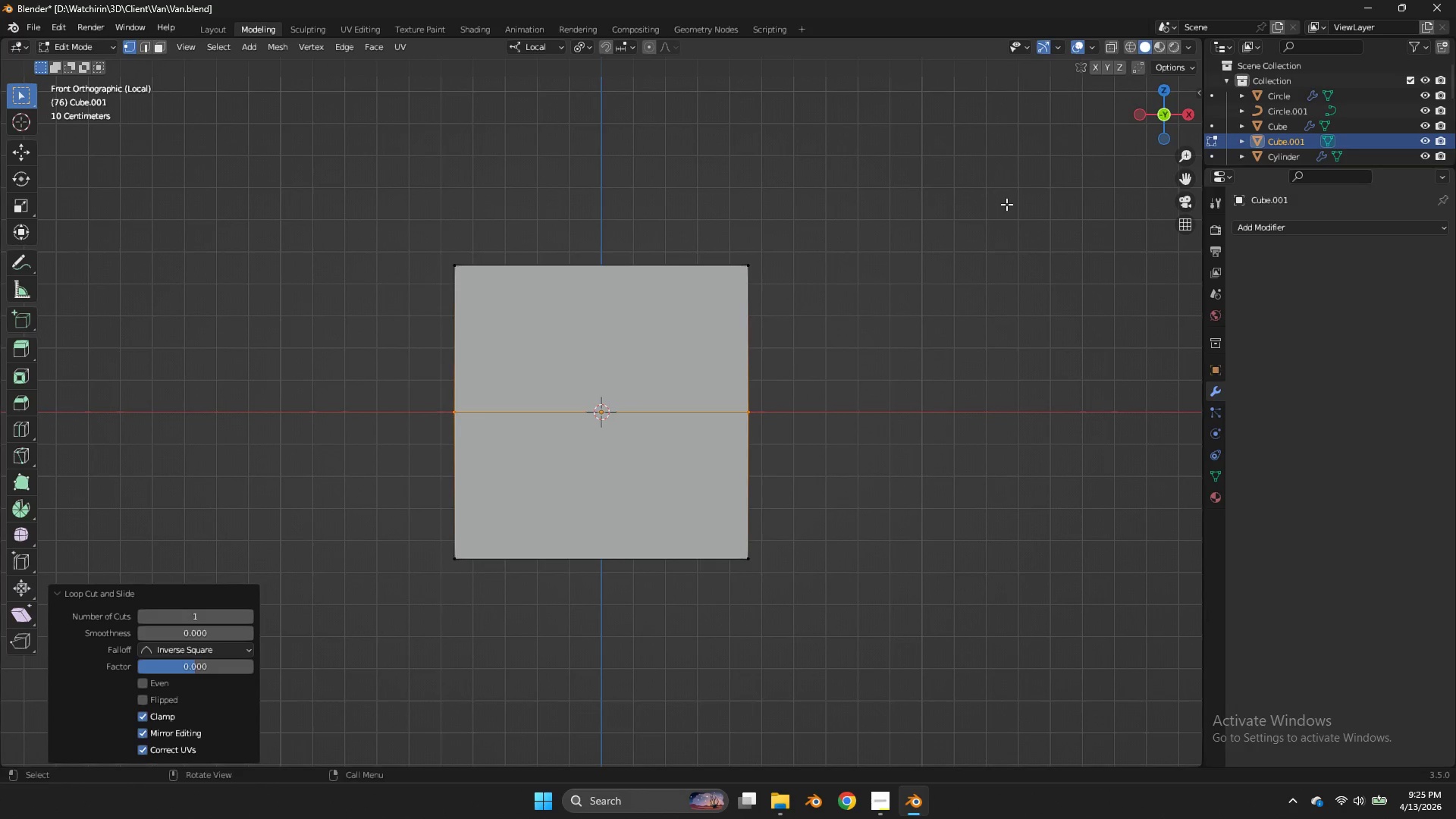 
type(sx)
 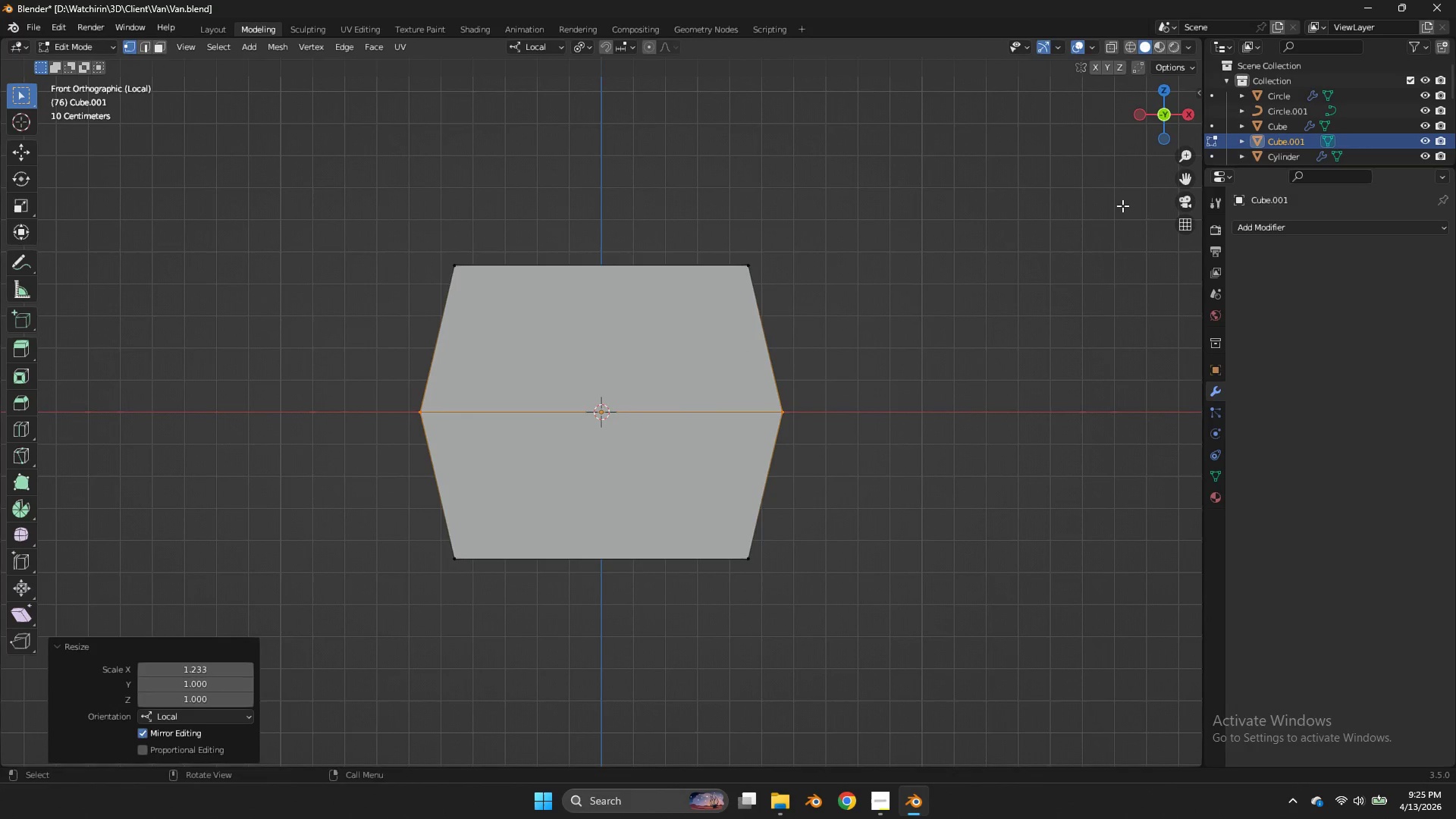 
left_click([1122, 206])
 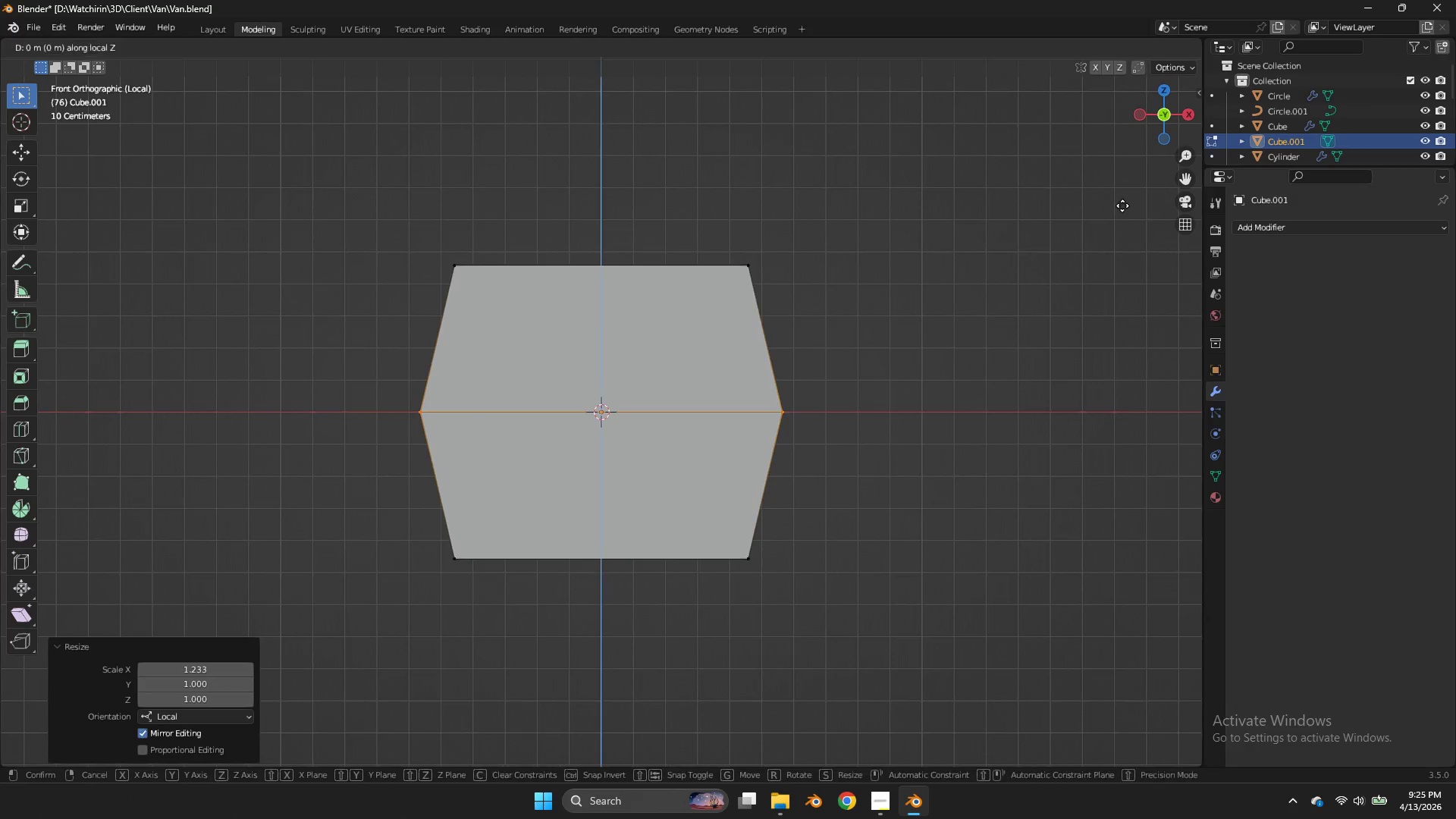 
type(gz)
 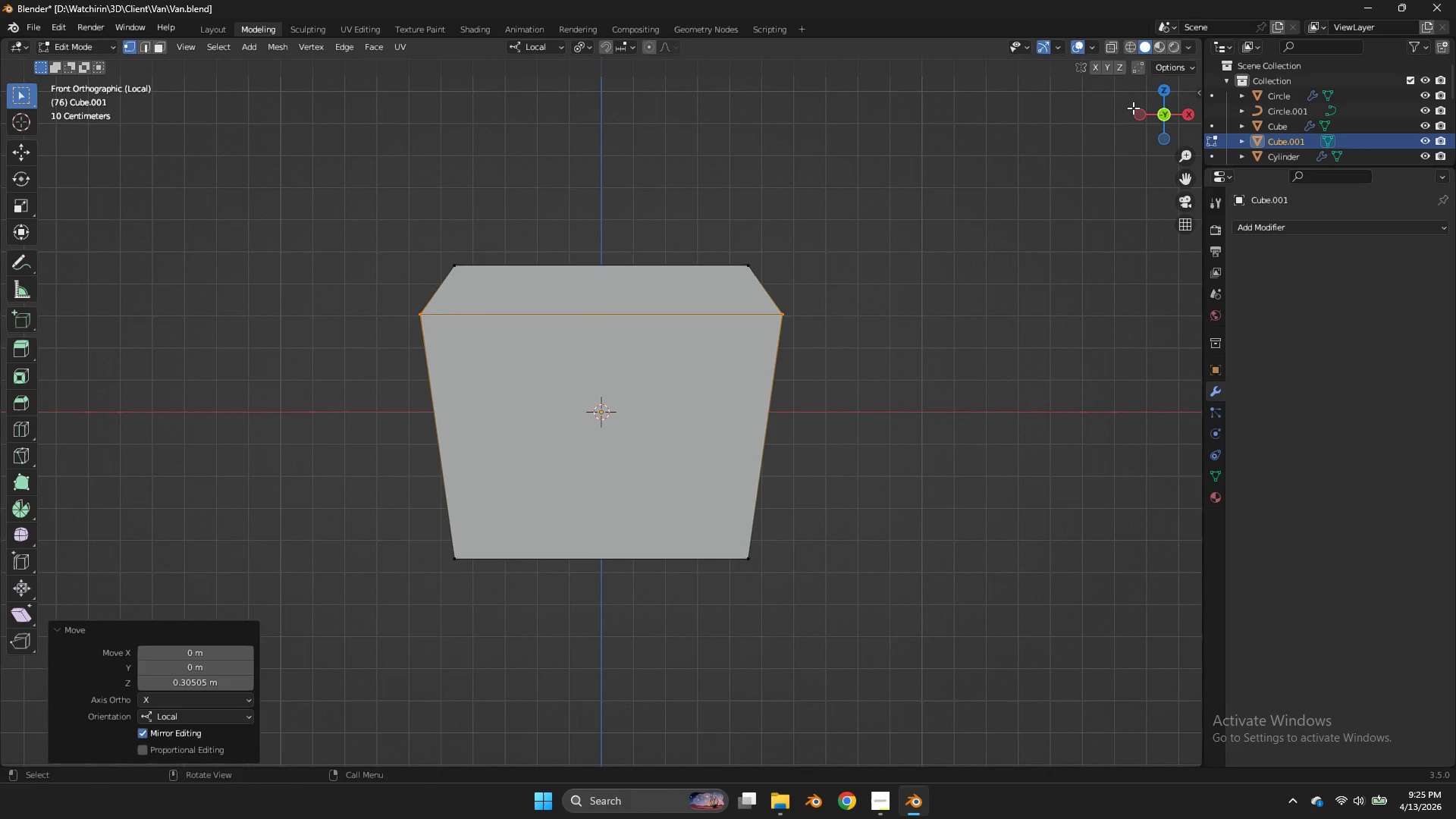 
left_click([1133, 108])
 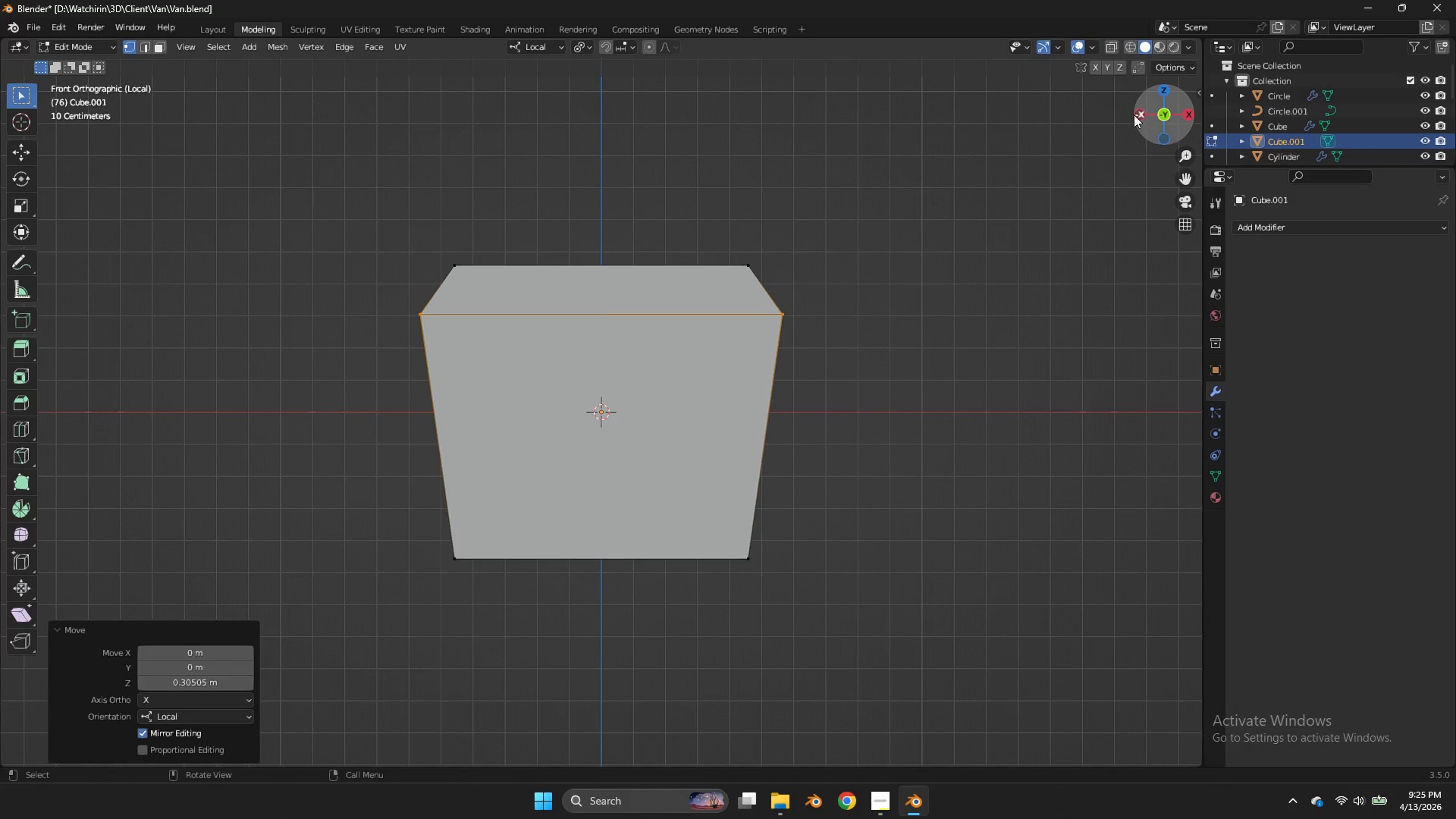 
left_click([1134, 115])
 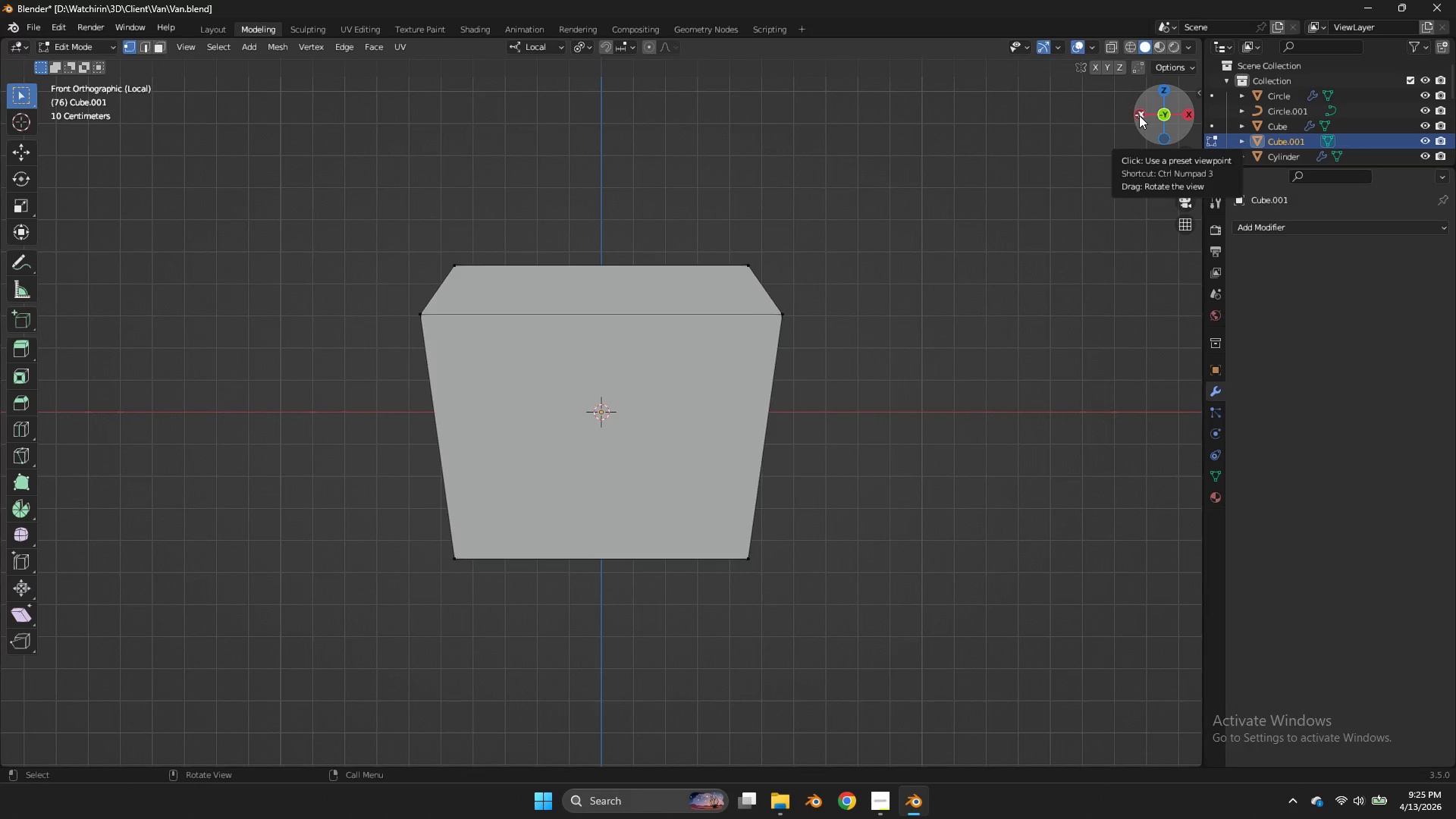 
left_click([1139, 115])
 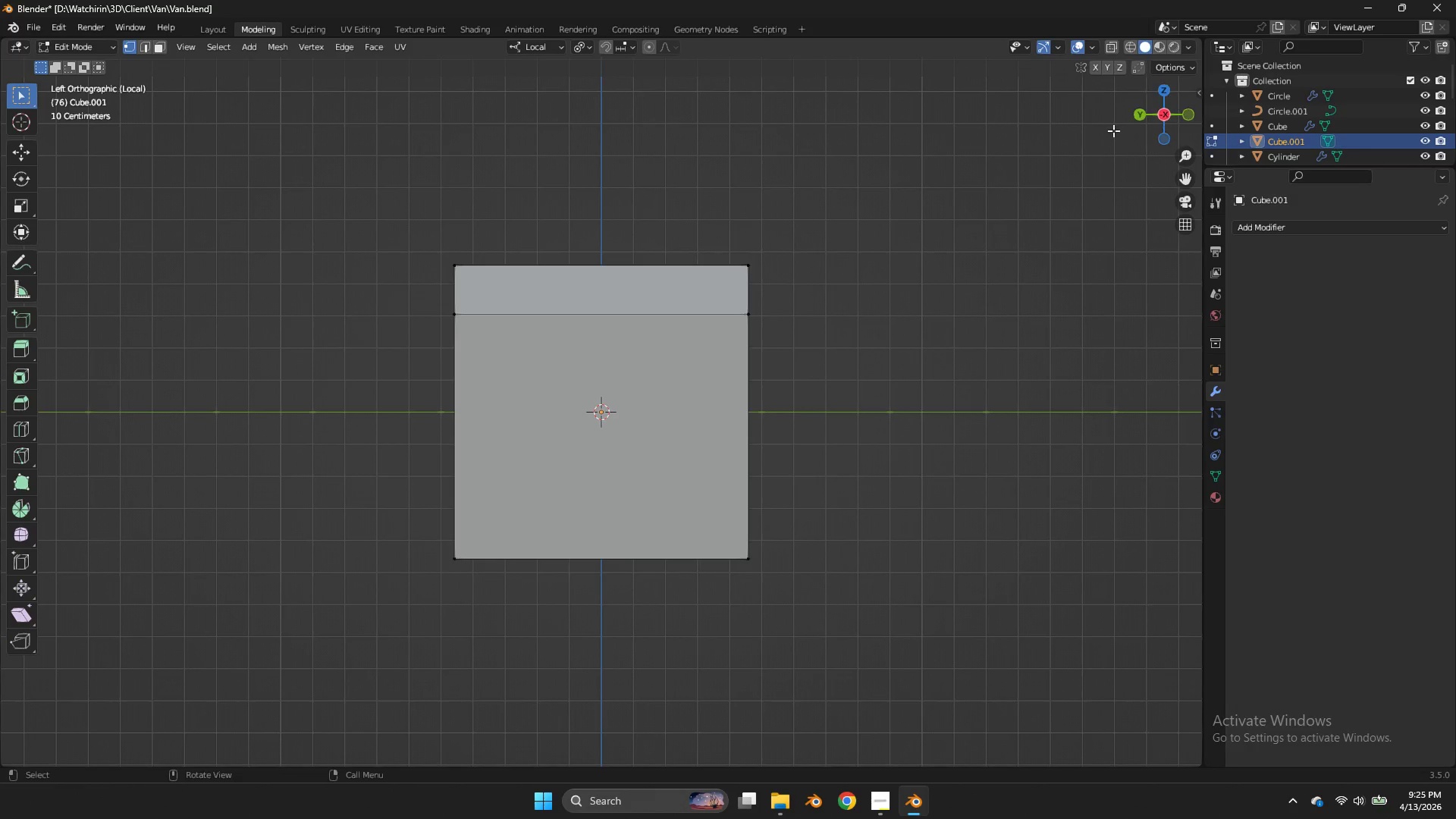 
type(zasy)
 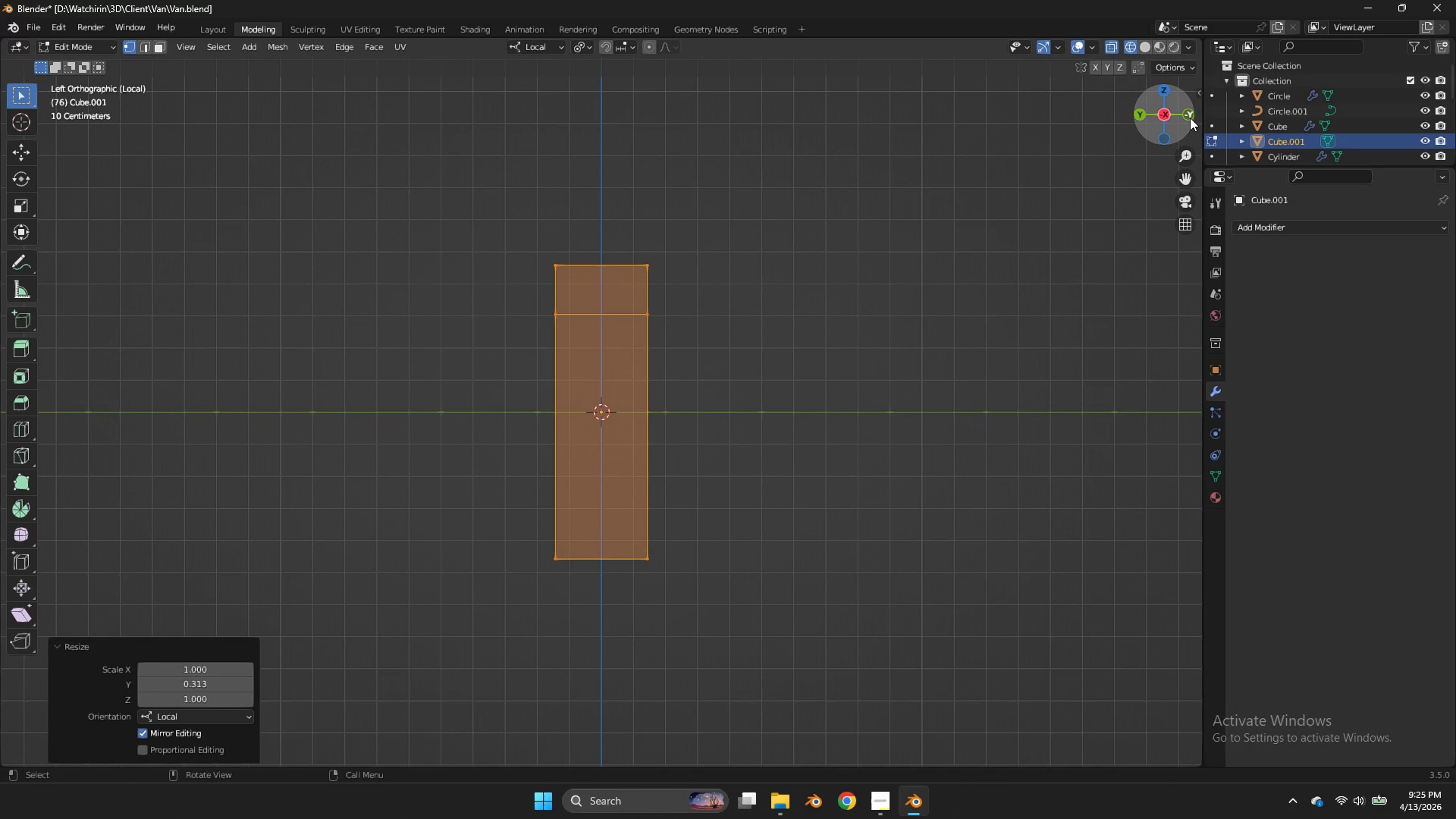 
left_click([1190, 118])
 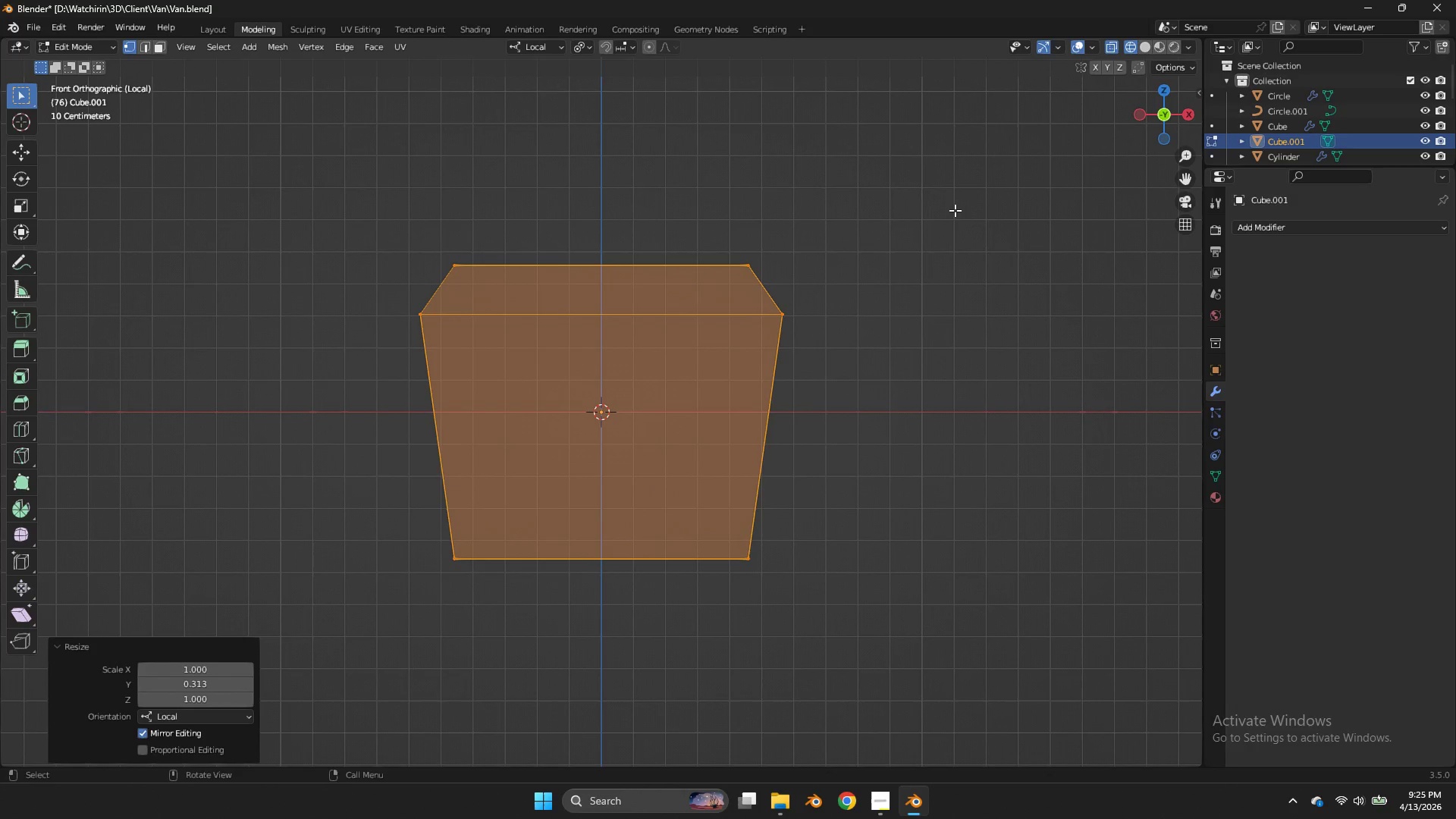 
type(sx)
 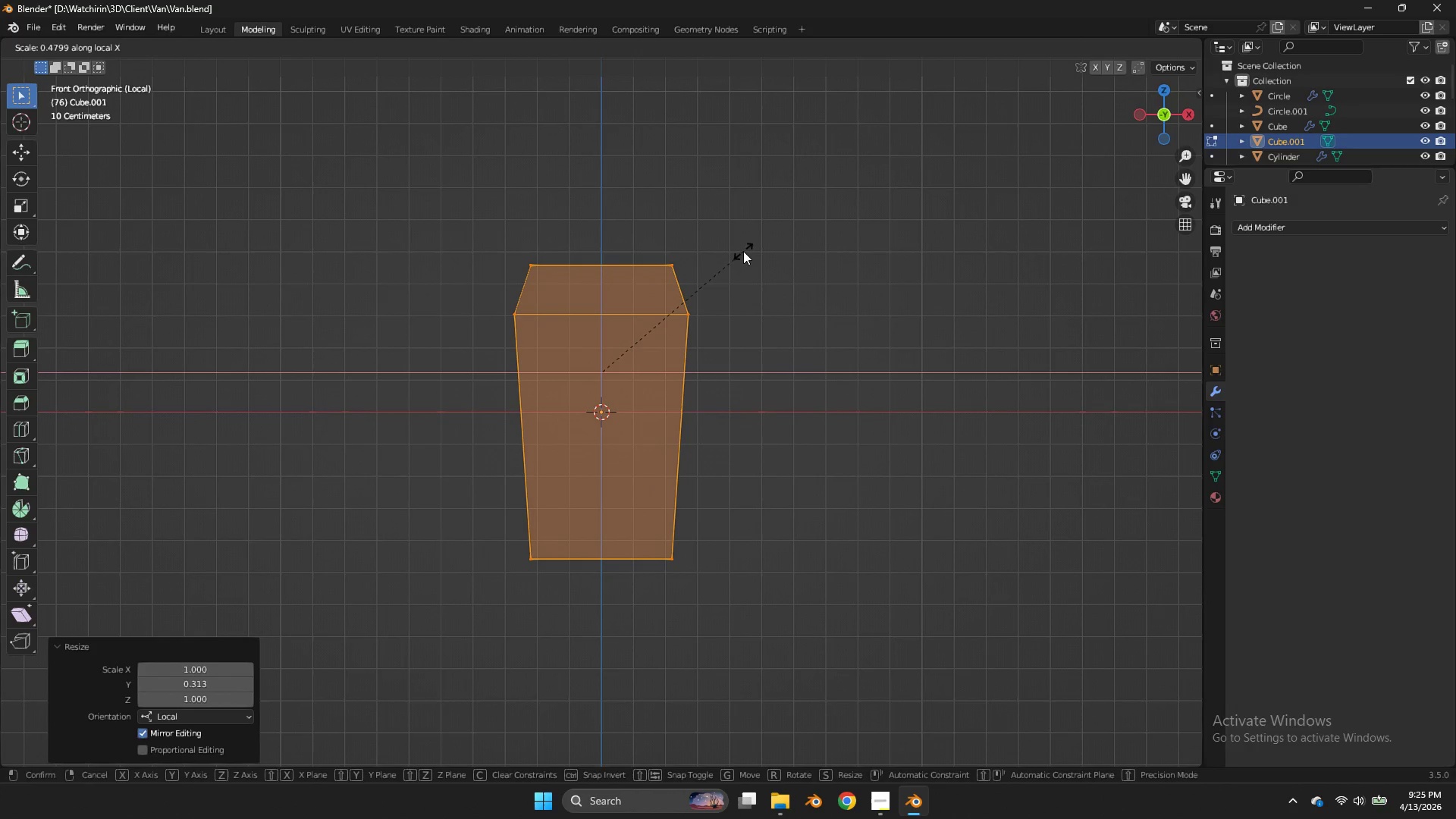 
left_click([743, 251])
 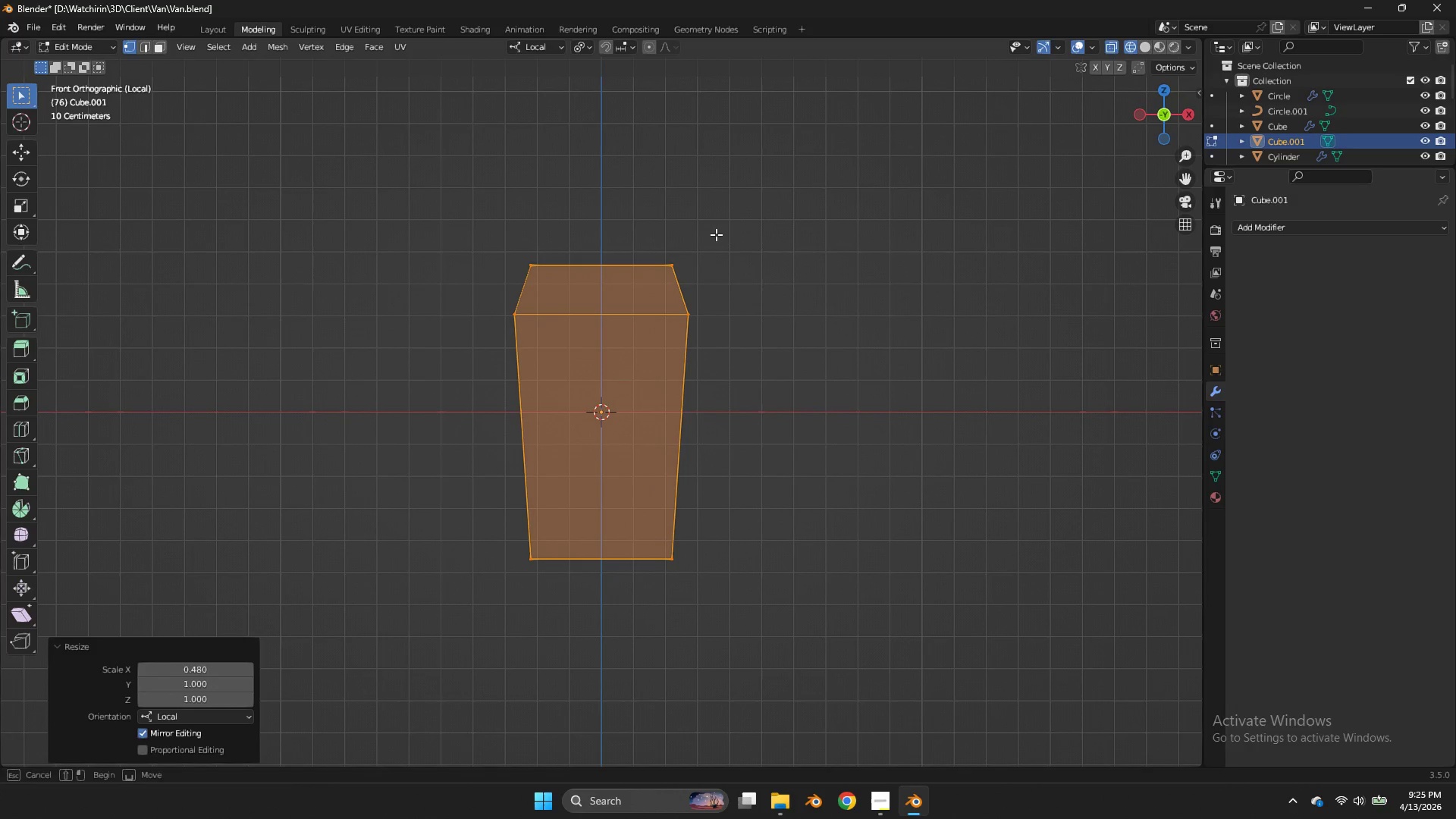 
left_click_drag(start_coordinate=[736, 227], to_coordinate=[488, 292])
 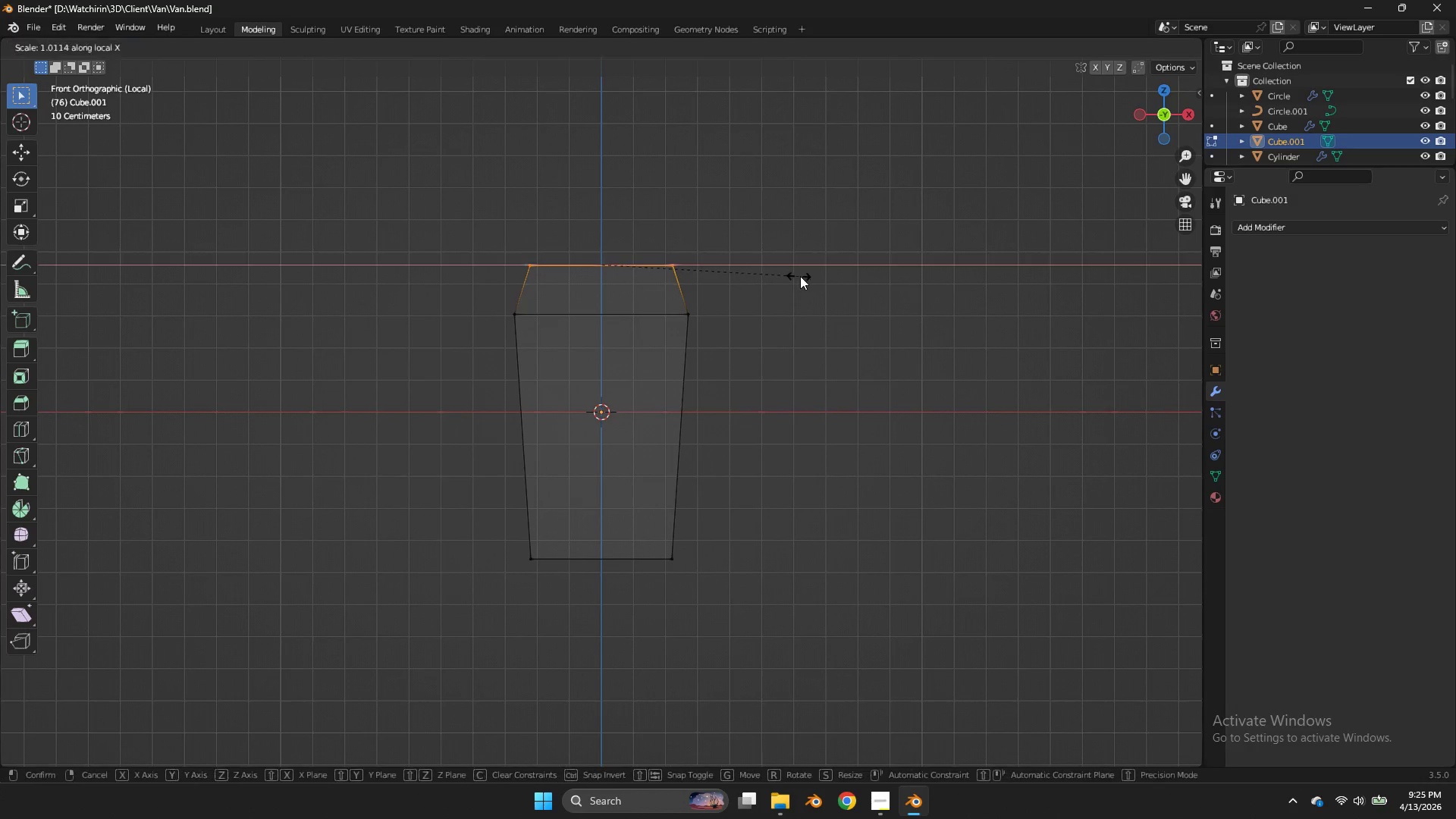 
type(sx)
 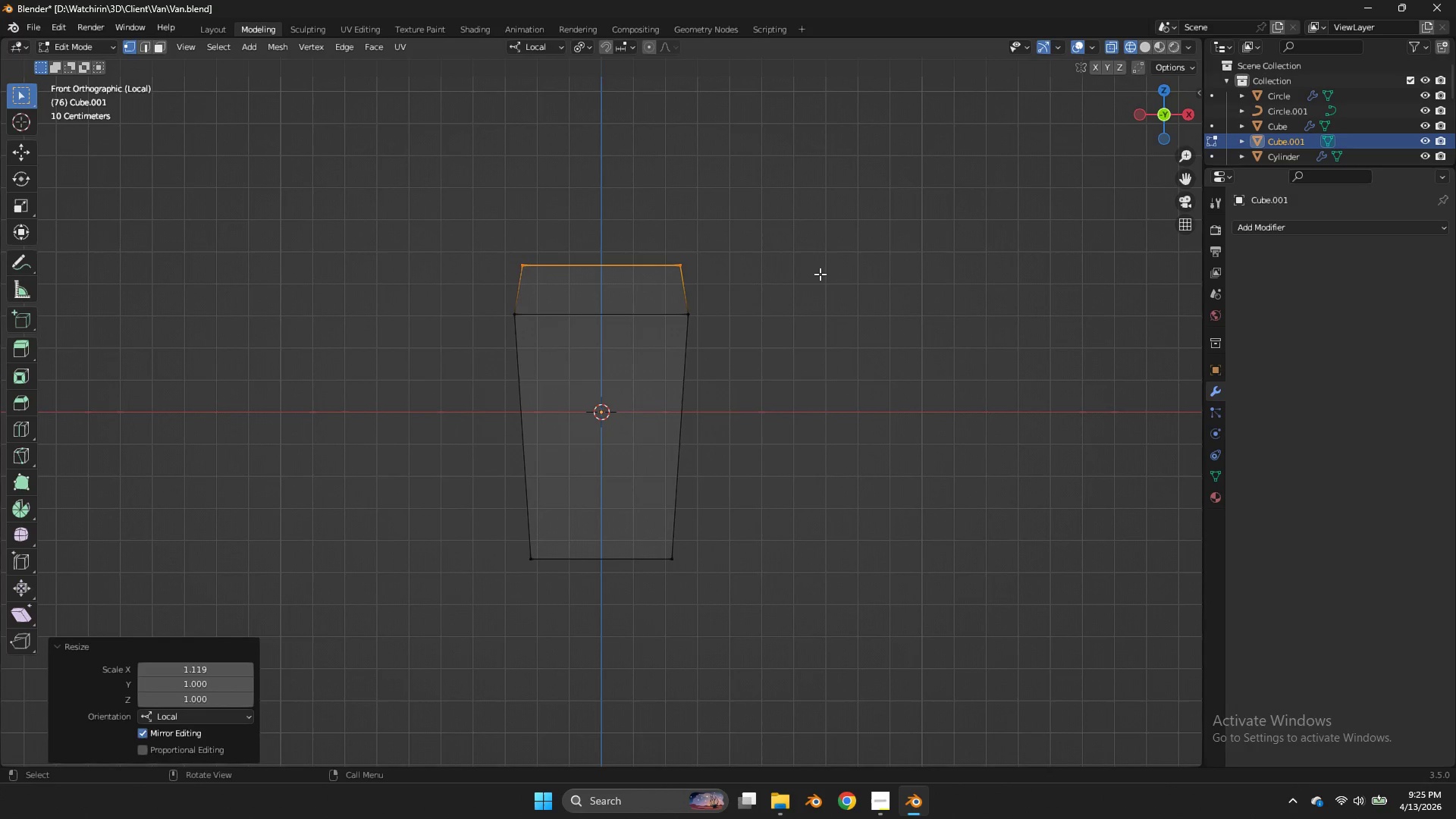 
left_click([820, 274])
 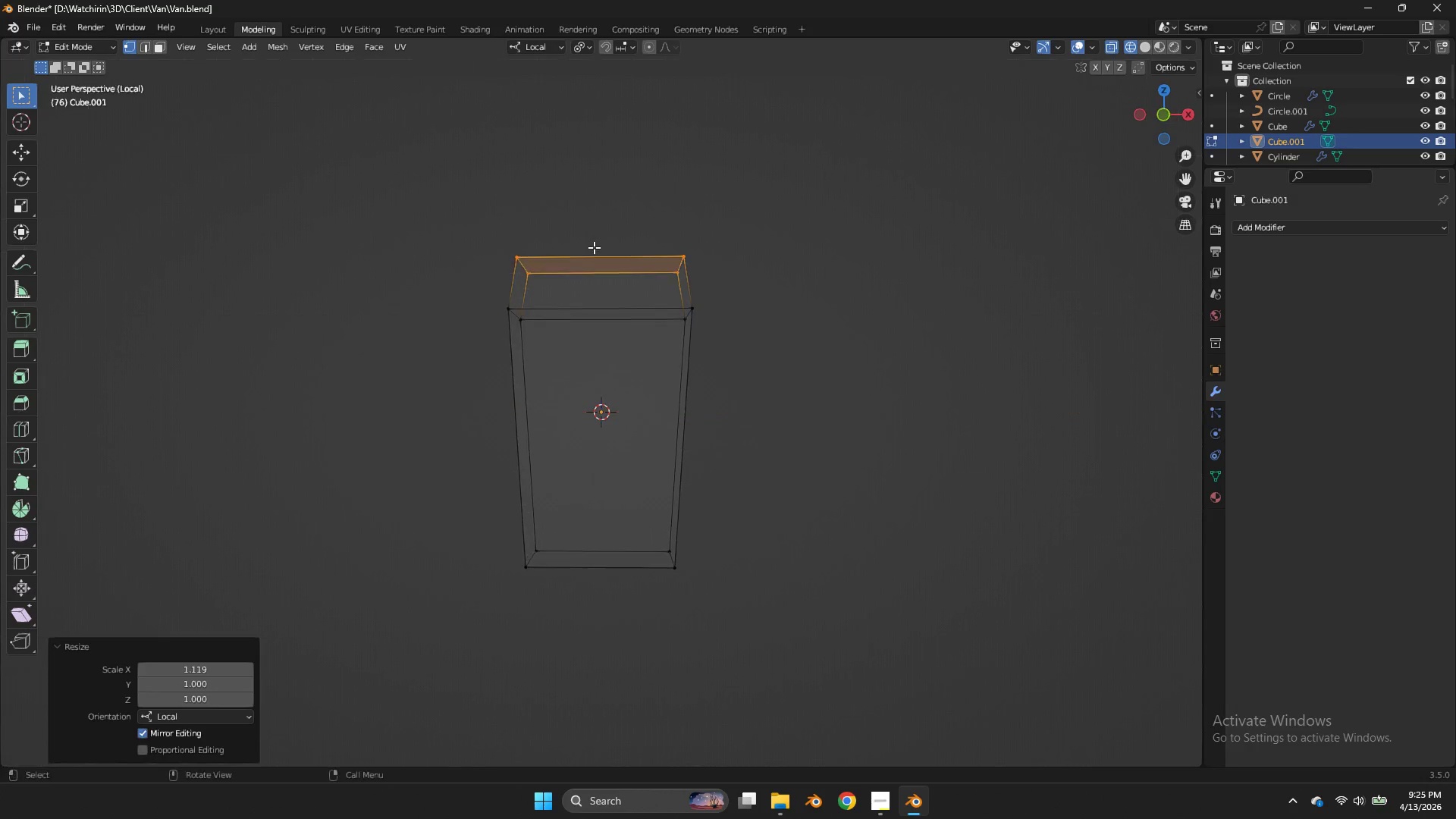 
left_click_drag(start_coordinate=[774, 205], to_coordinate=[758, 209])
 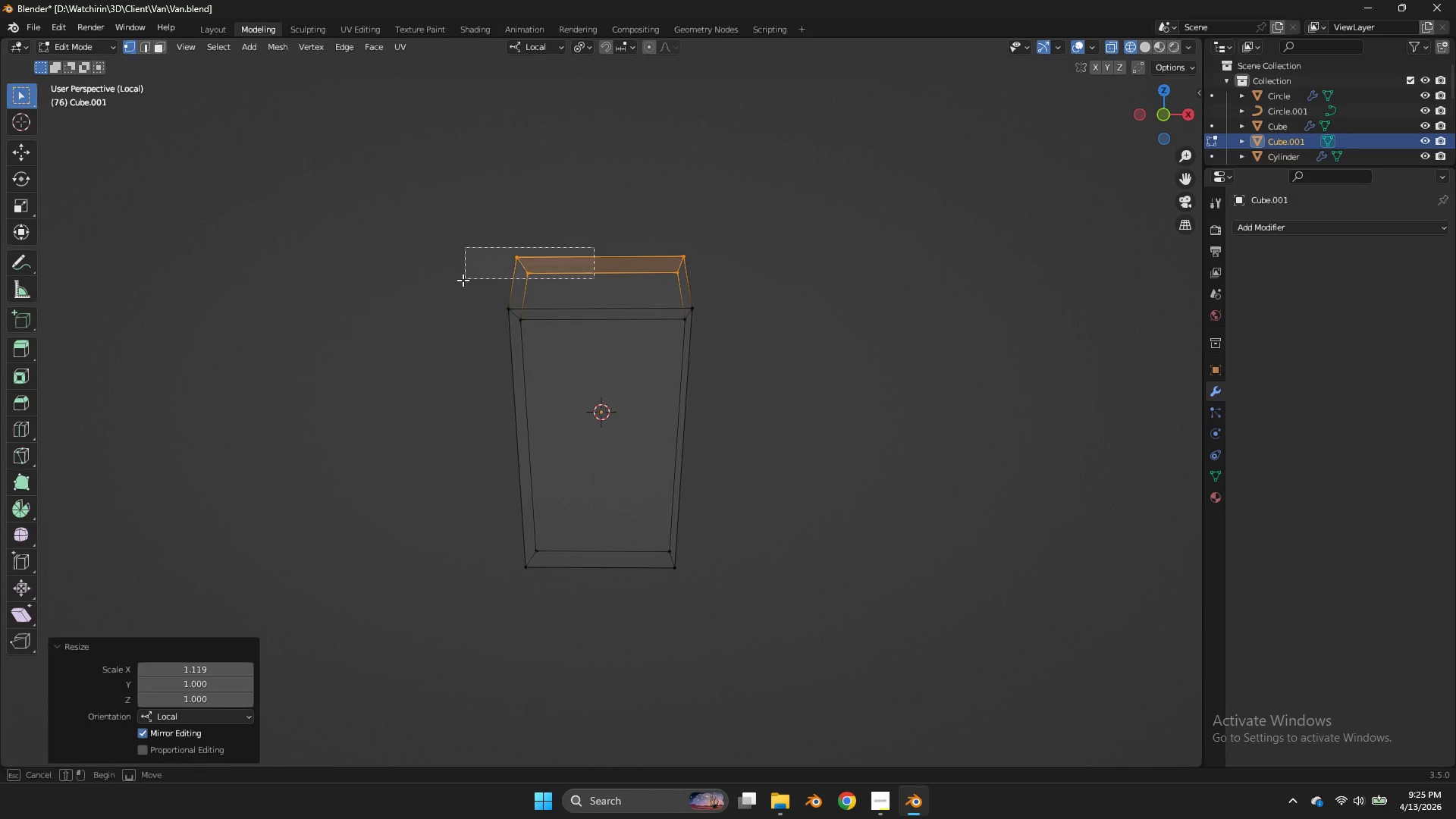 
left_click_drag(start_coordinate=[594, 247], to_coordinate=[463, 280])
 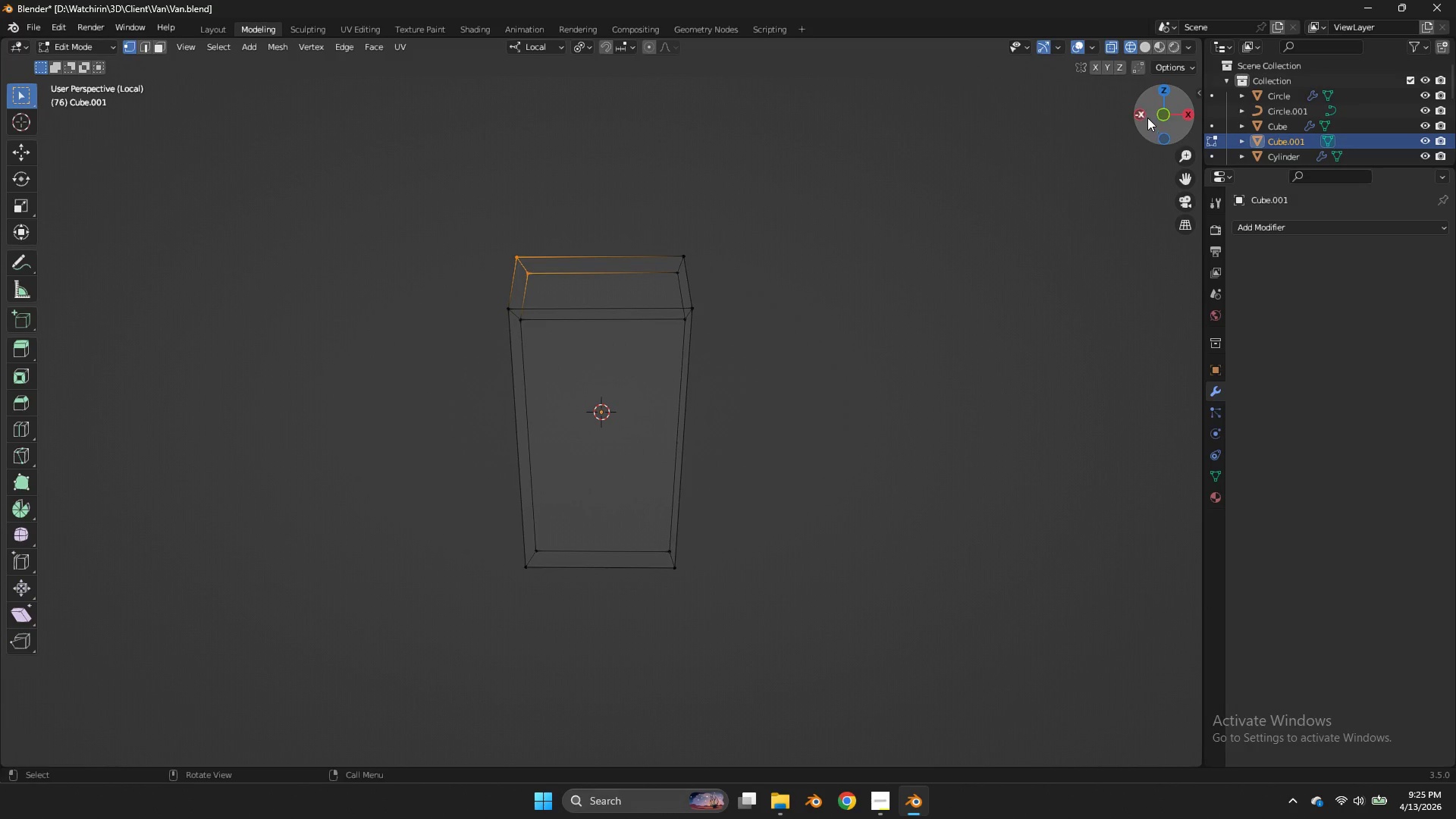 
left_click([1147, 117])
 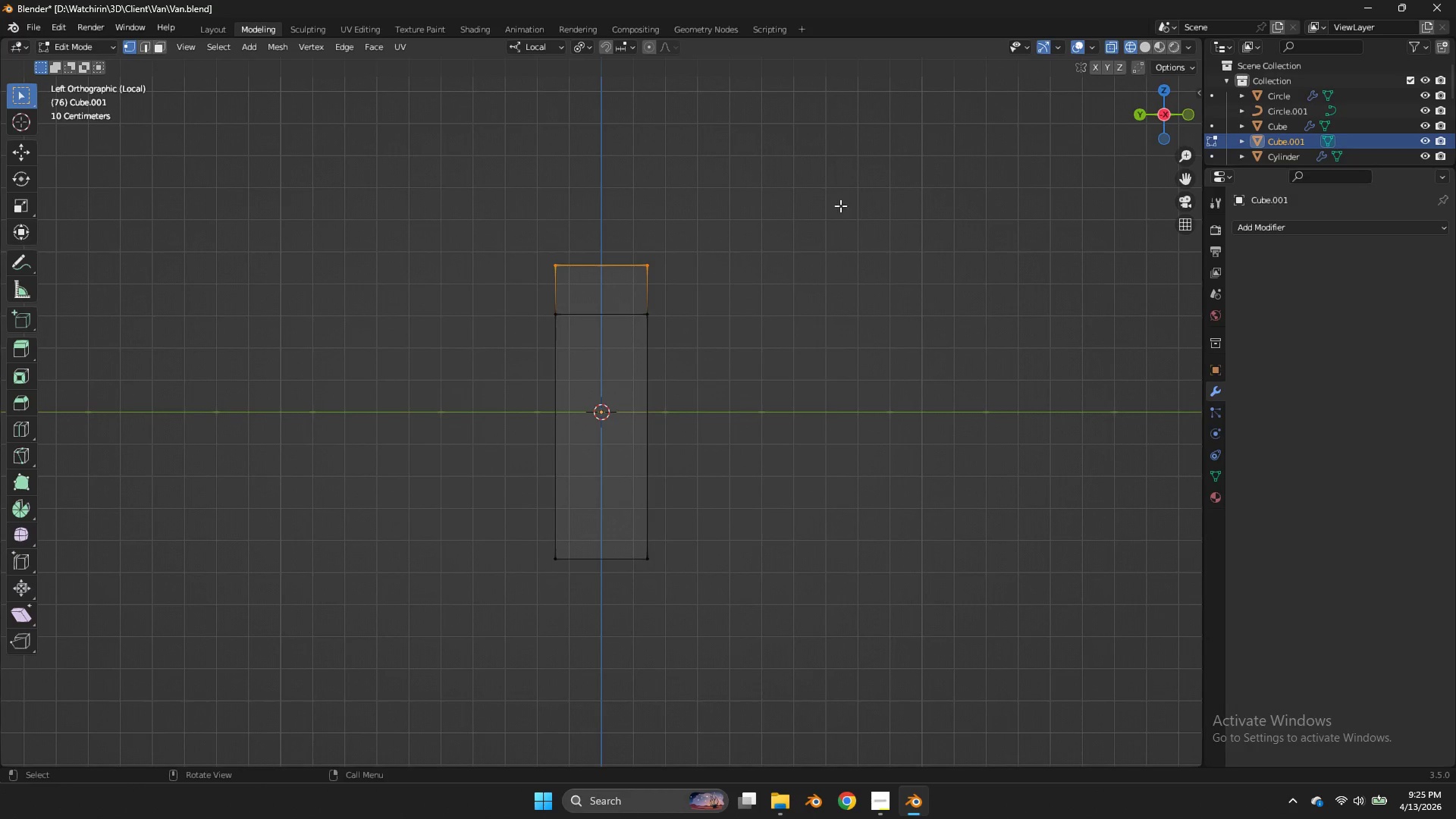 
left_click_drag(start_coordinate=[827, 213], to_coordinate=[821, 215])
 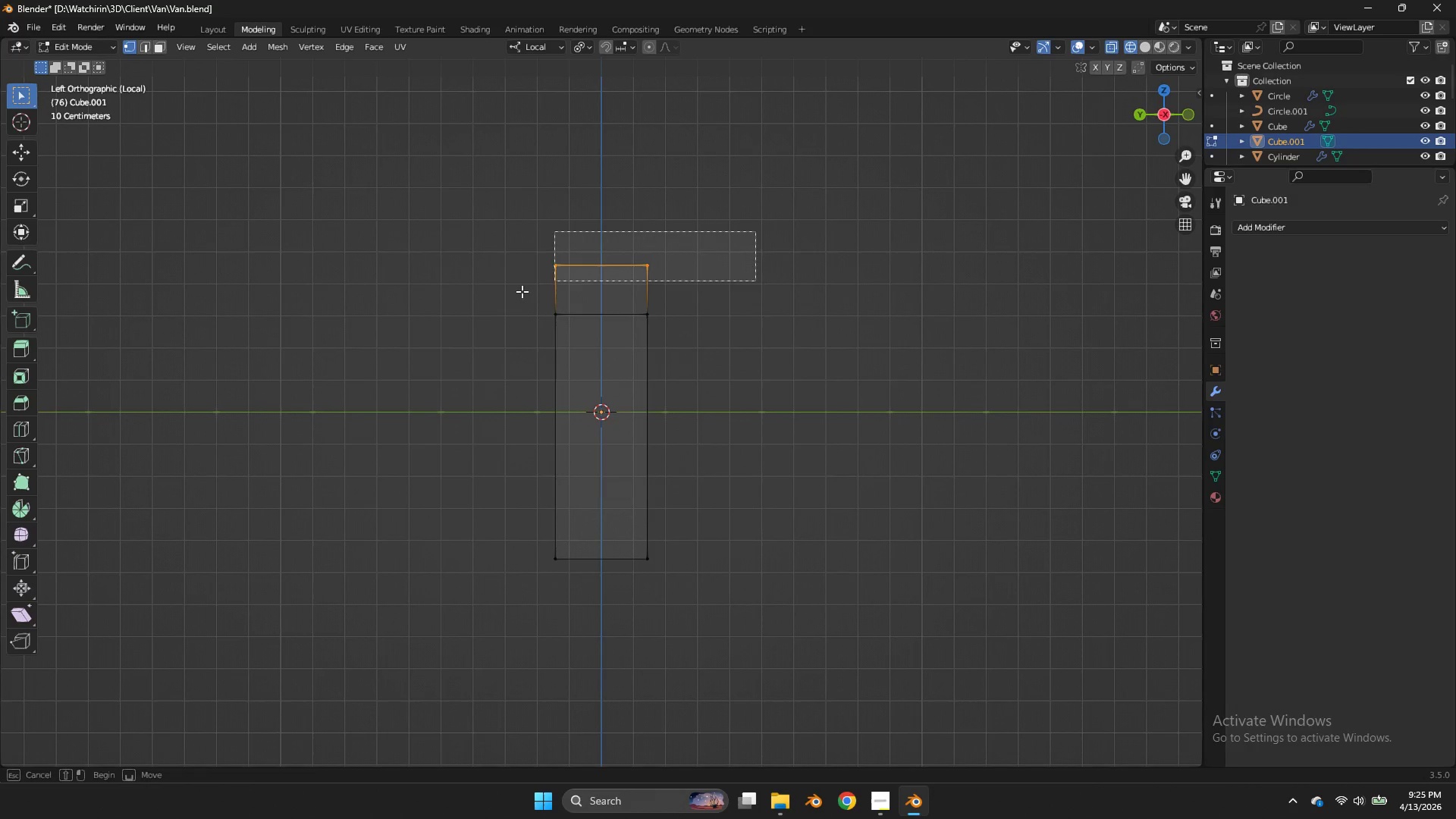 
left_click_drag(start_coordinate=[794, 222], to_coordinate=[776, 225])
 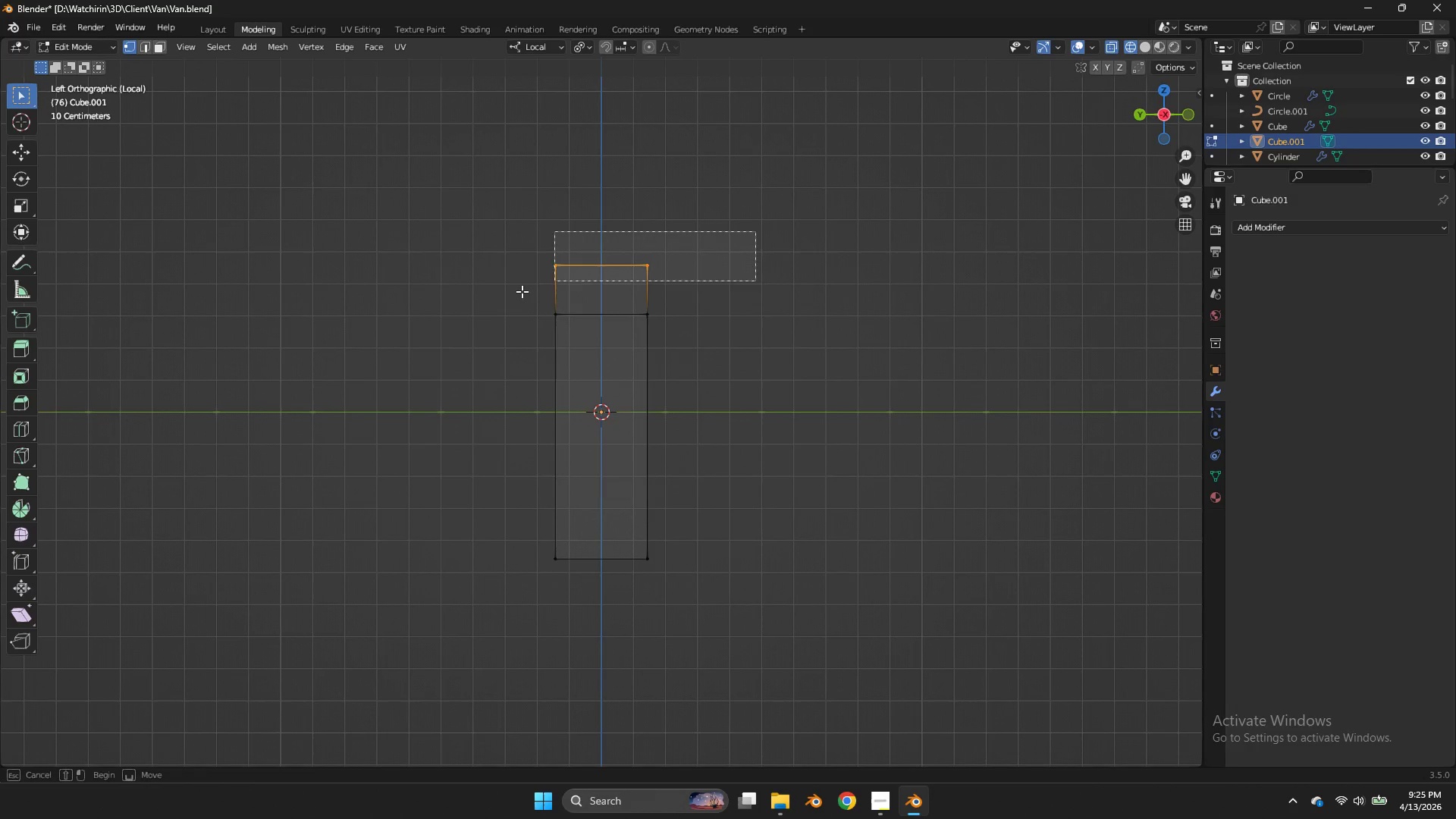 
left_click_drag(start_coordinate=[755, 231], to_coordinate=[521, 291])
 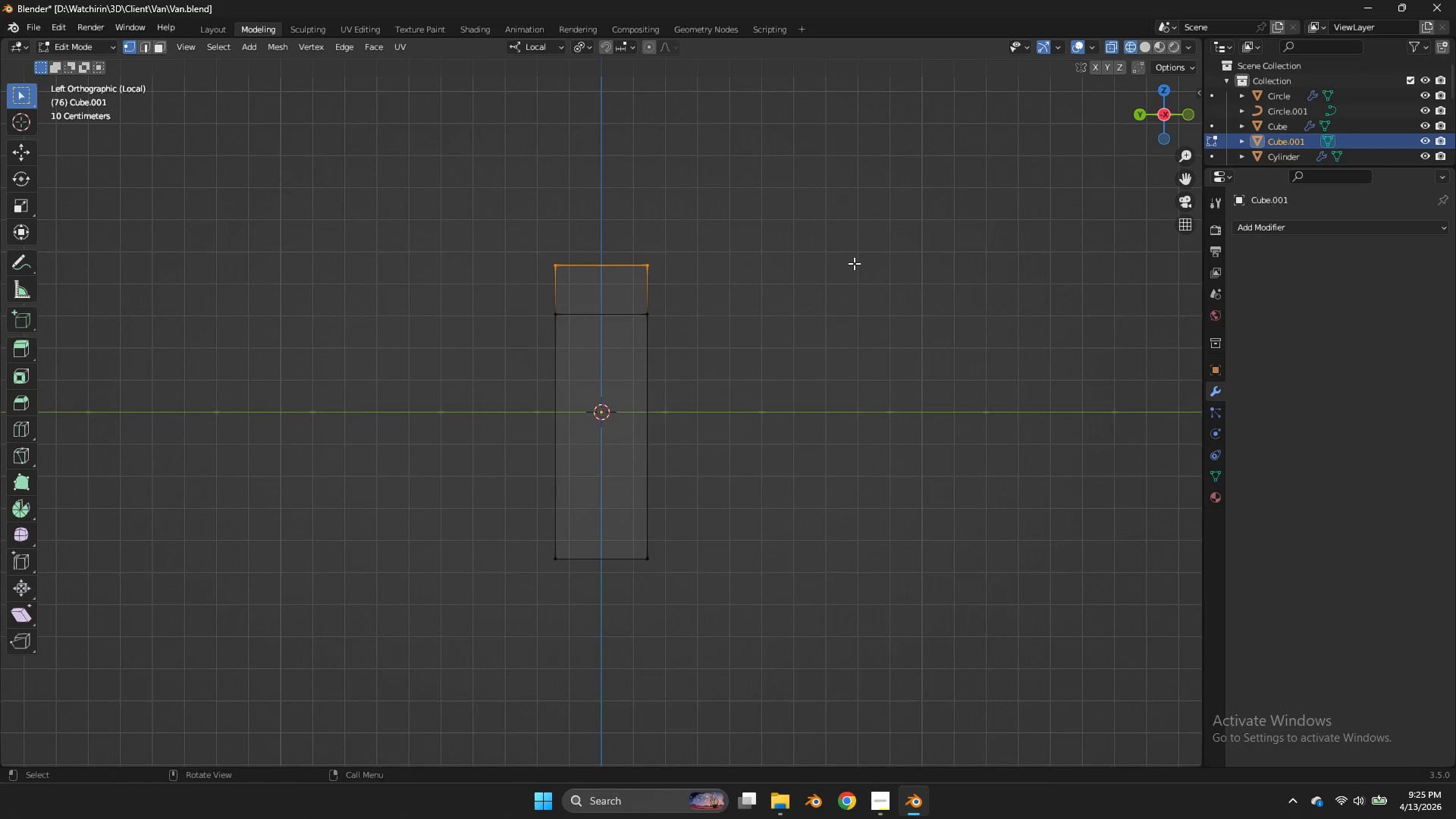 
type(sy)
 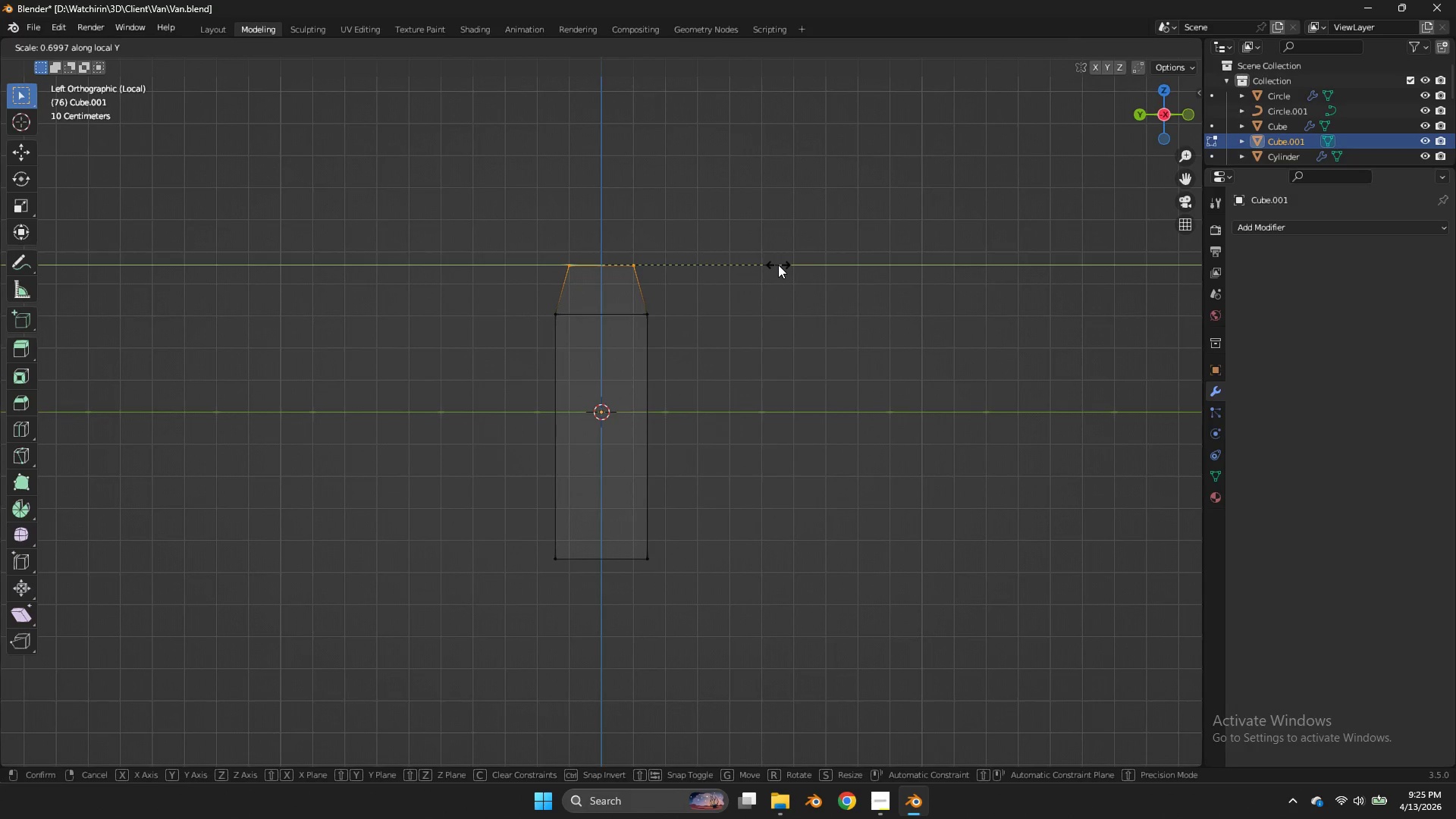 
left_click([778, 265])
 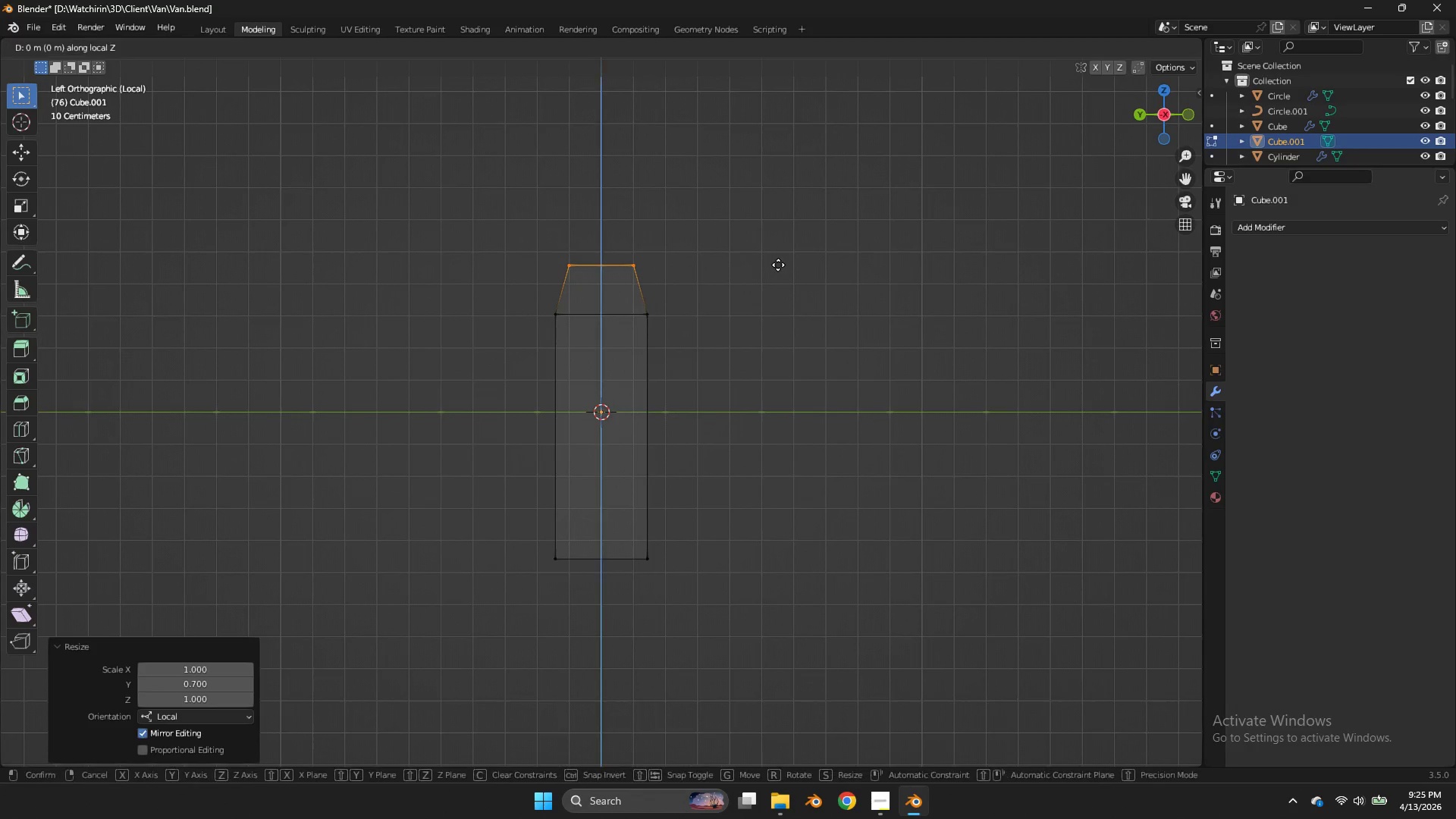 
type(gz)
 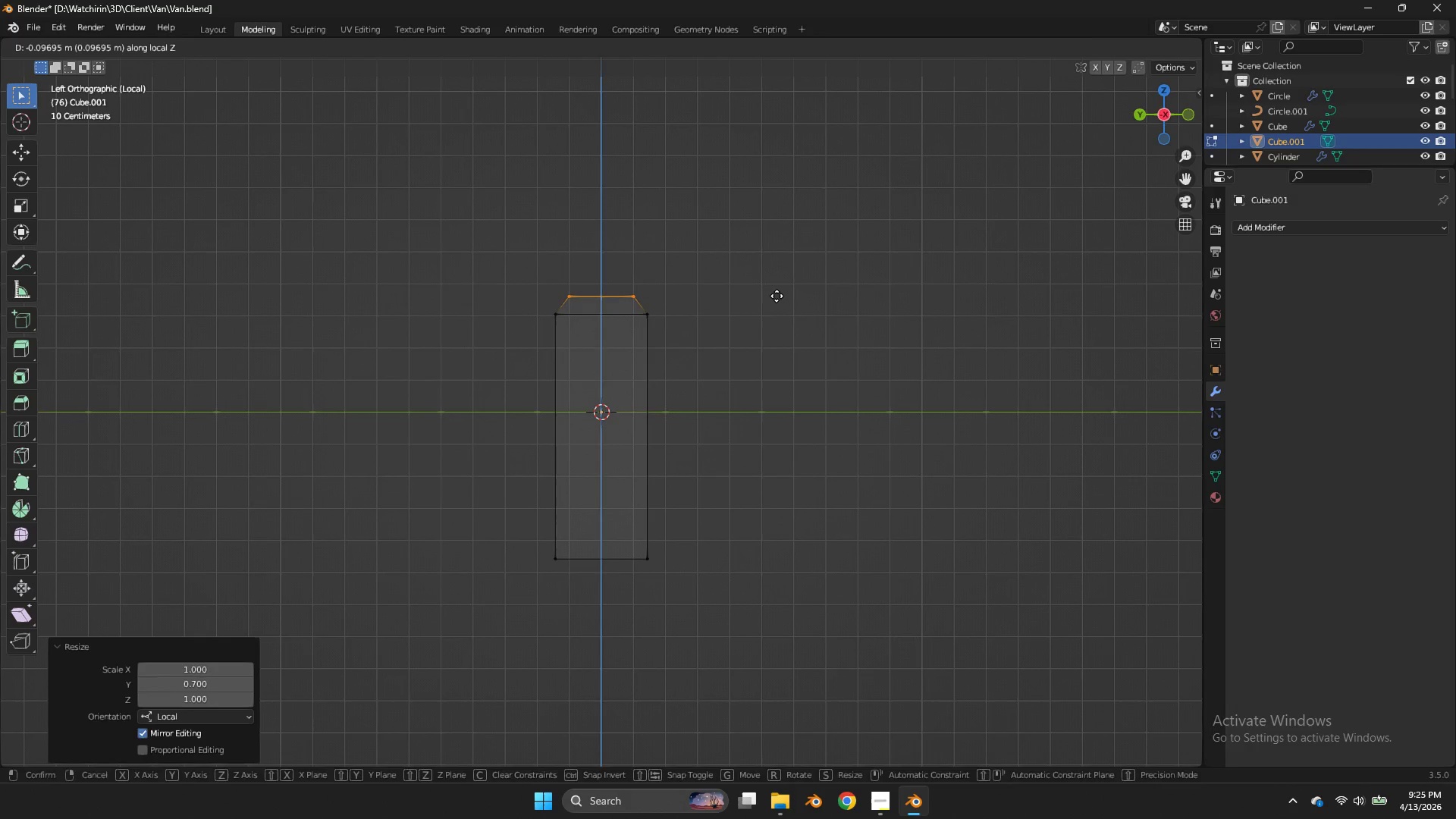 
left_click([777, 296])
 